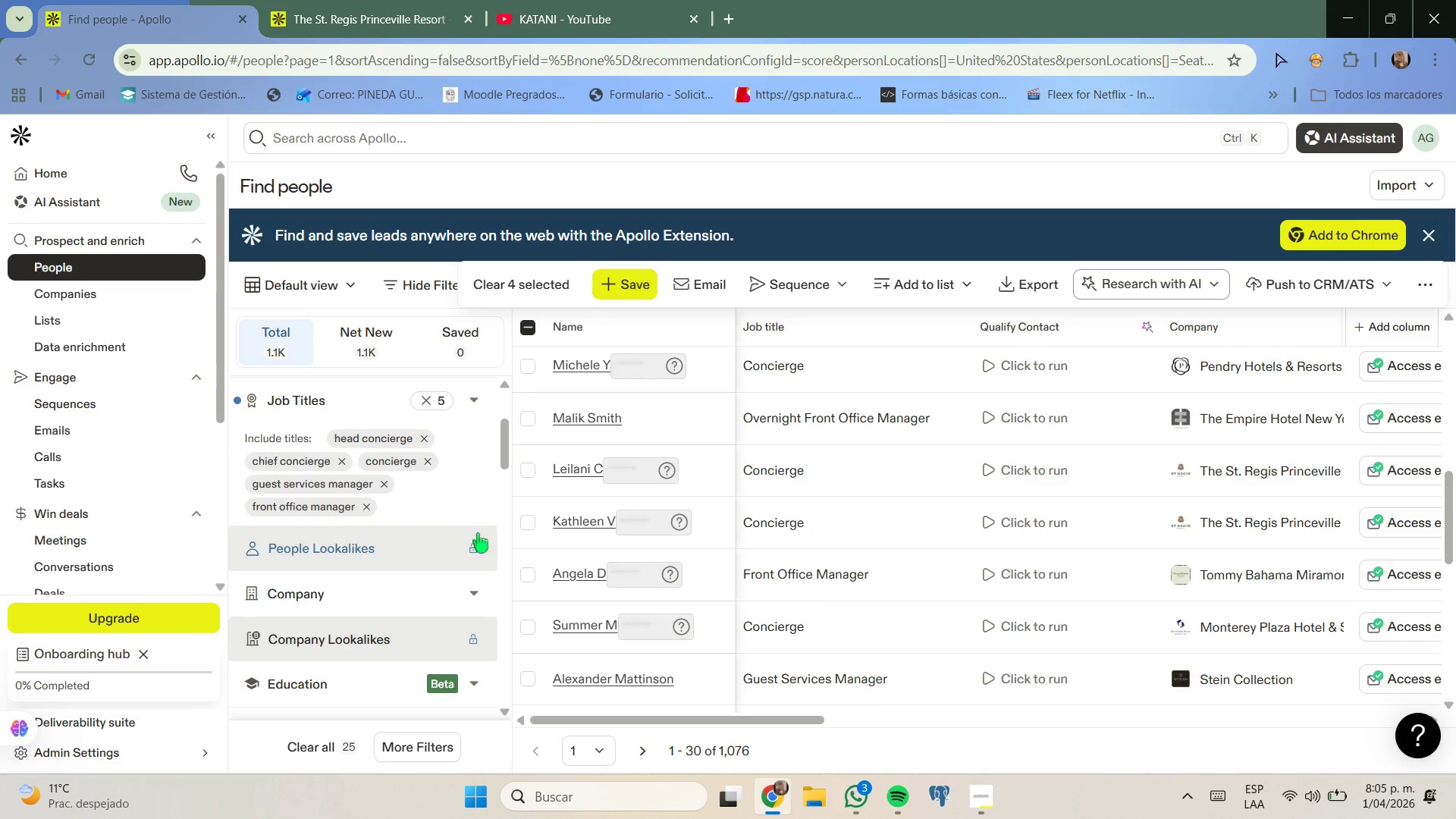 
scroll: coordinate [478, 533], scroll_direction: none, amount: 0.0
 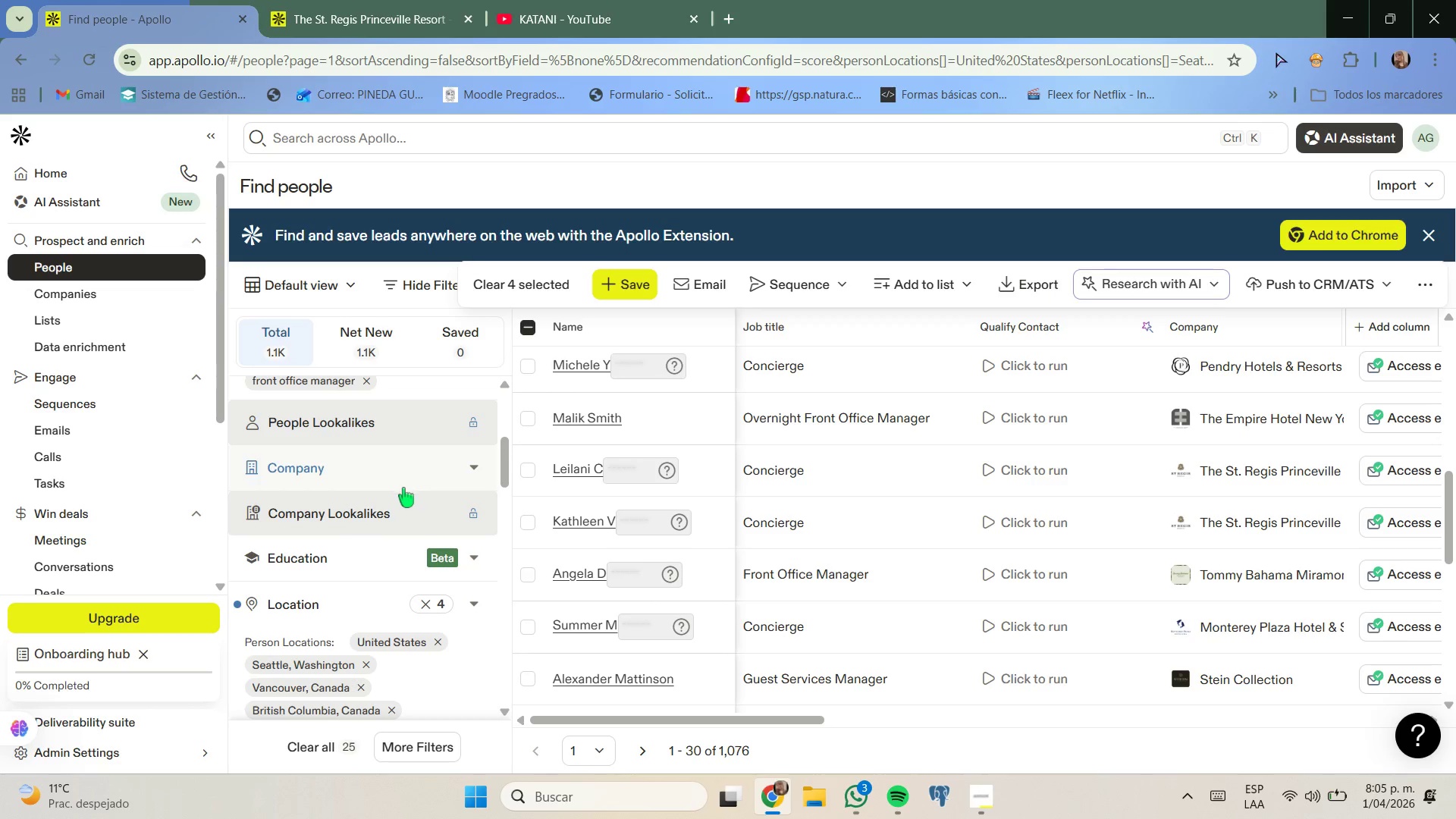 
scroll: coordinate [410, 563], scroll_direction: up, amount: 1.0
 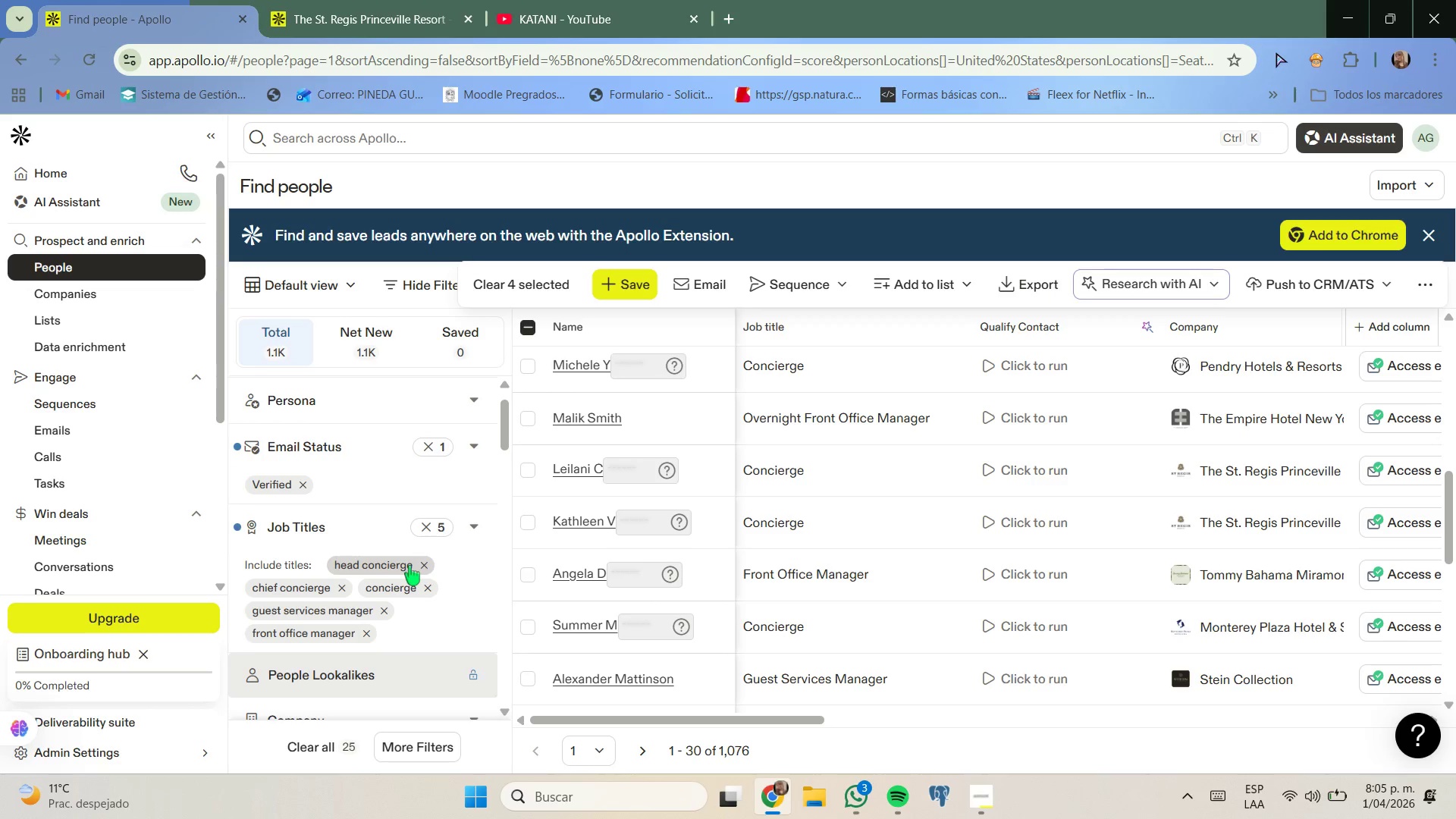 
scroll: coordinate [410, 566], scroll_direction: none, amount: 0.0
 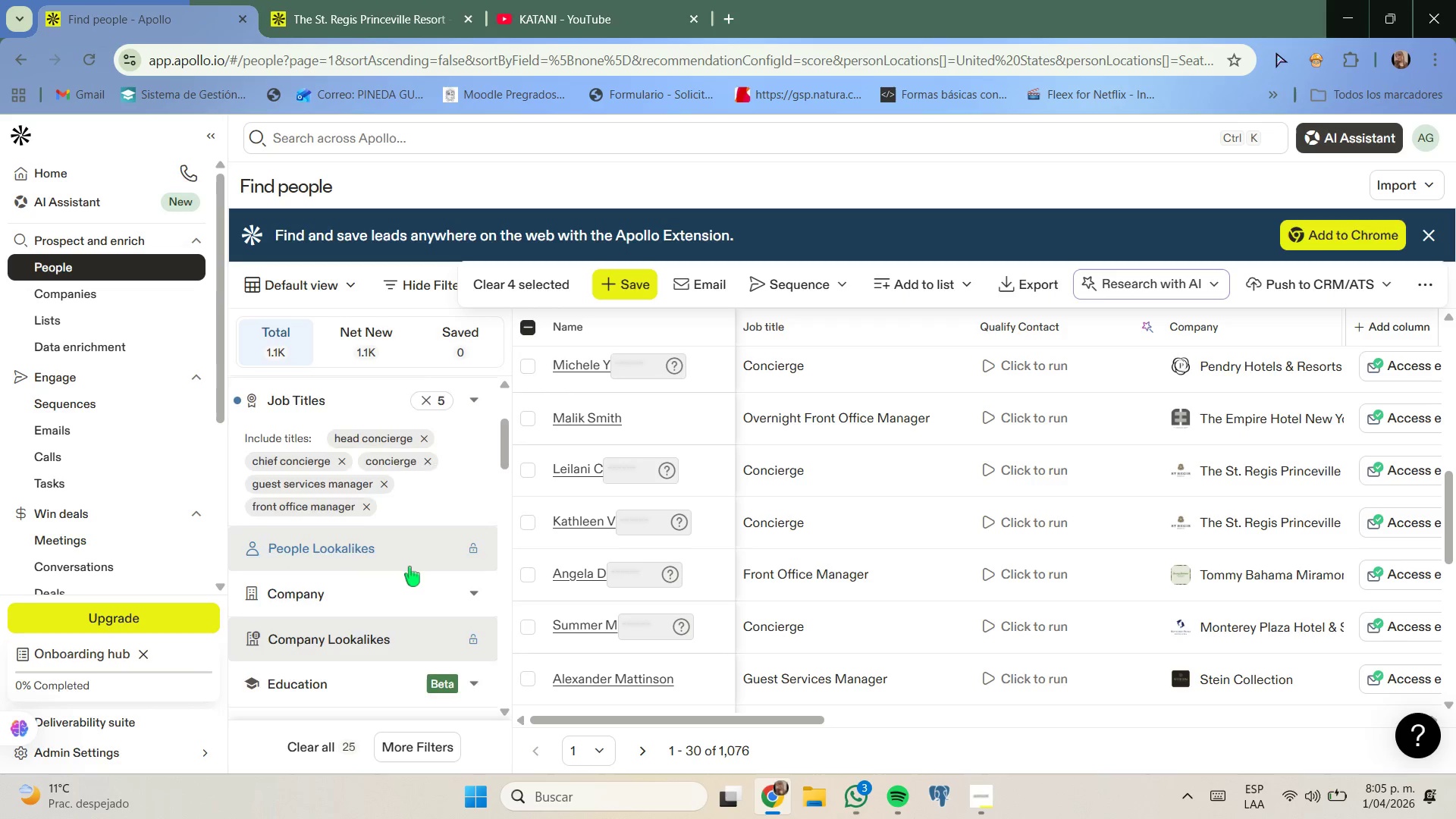 
scroll: coordinate [410, 566], scroll_direction: down, amount: 2.0
 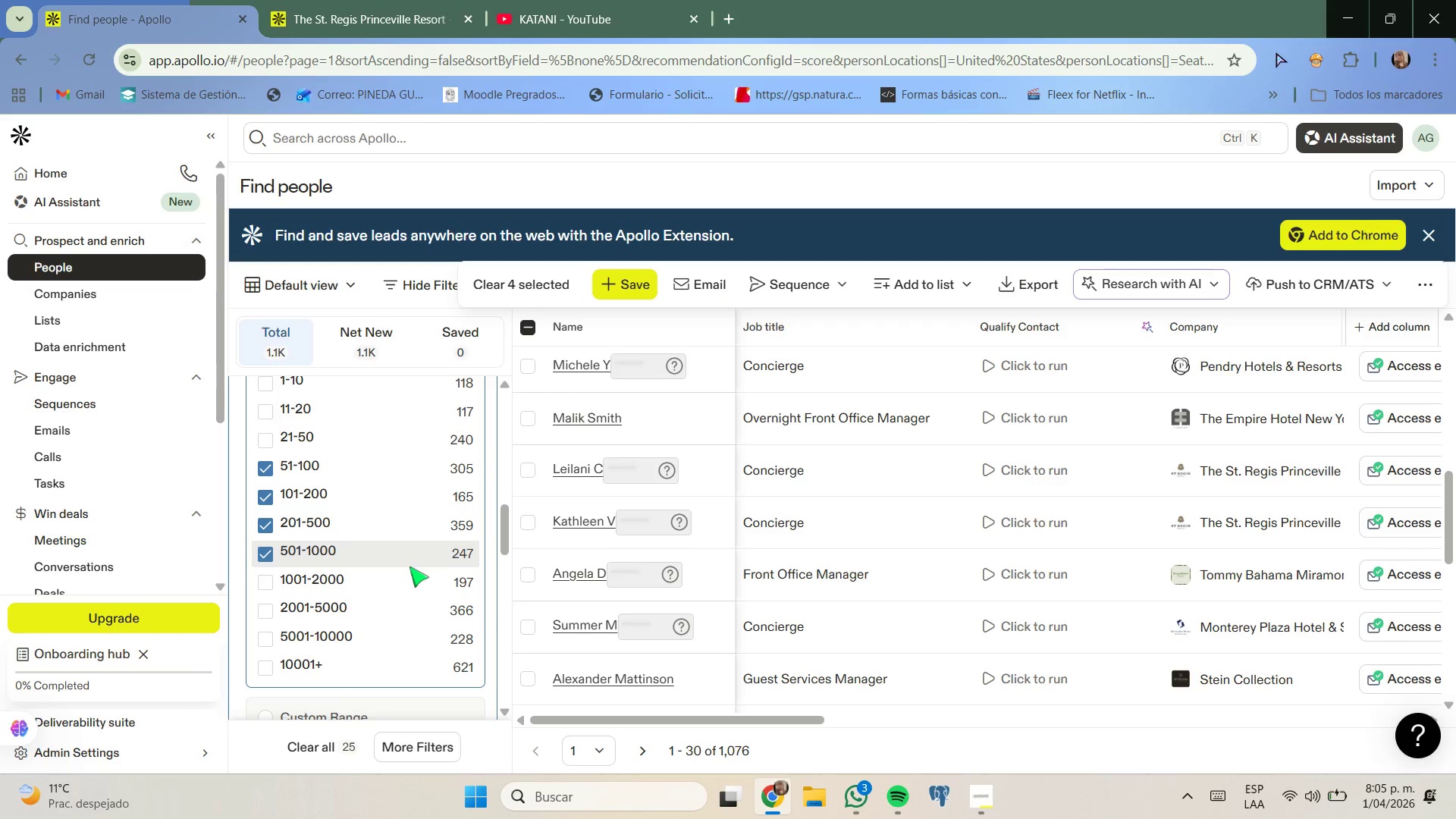 
scroll: coordinate [410, 566], scroll_direction: up, amount: 1.0
 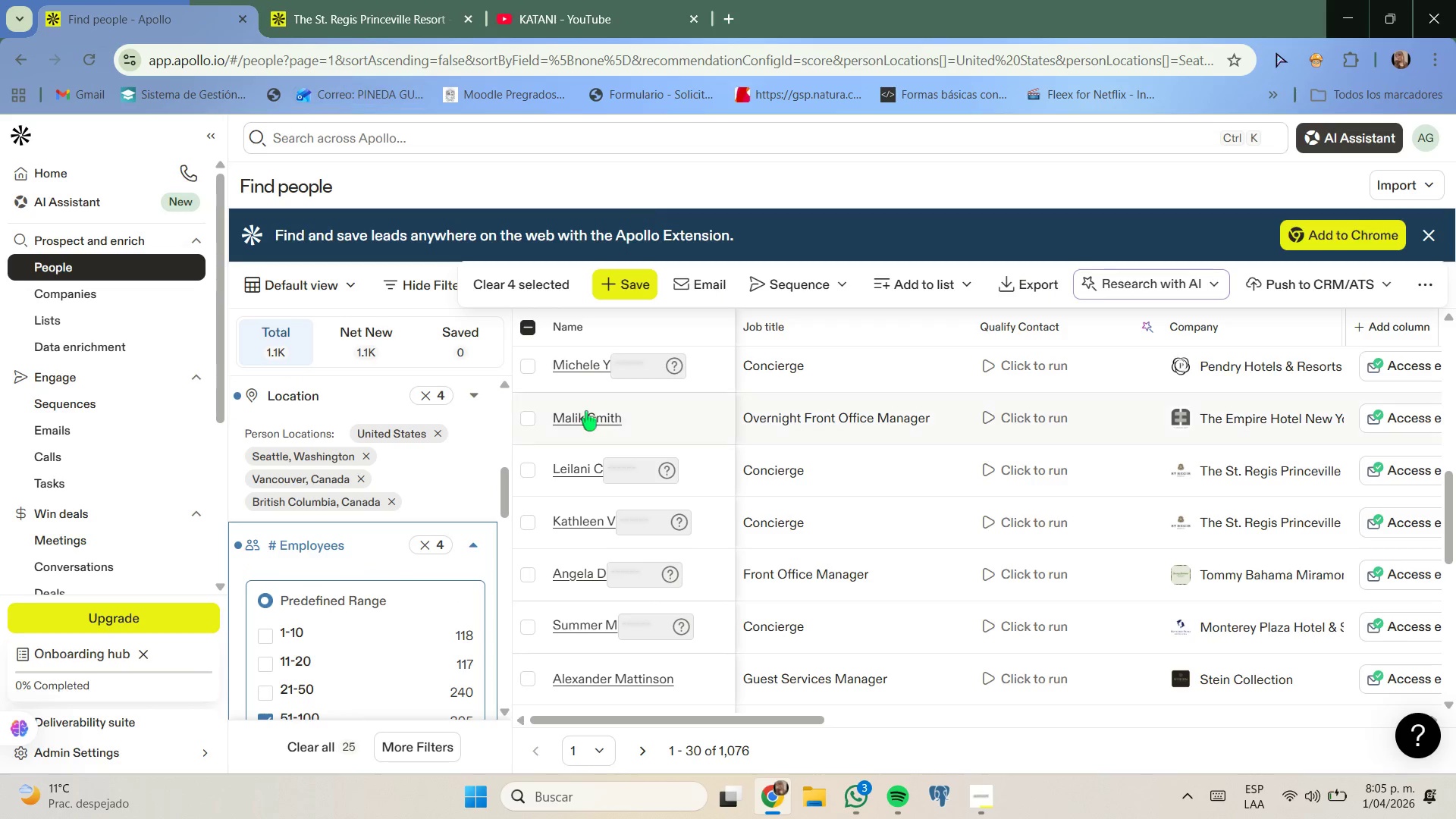 
left_click([576, 0])
 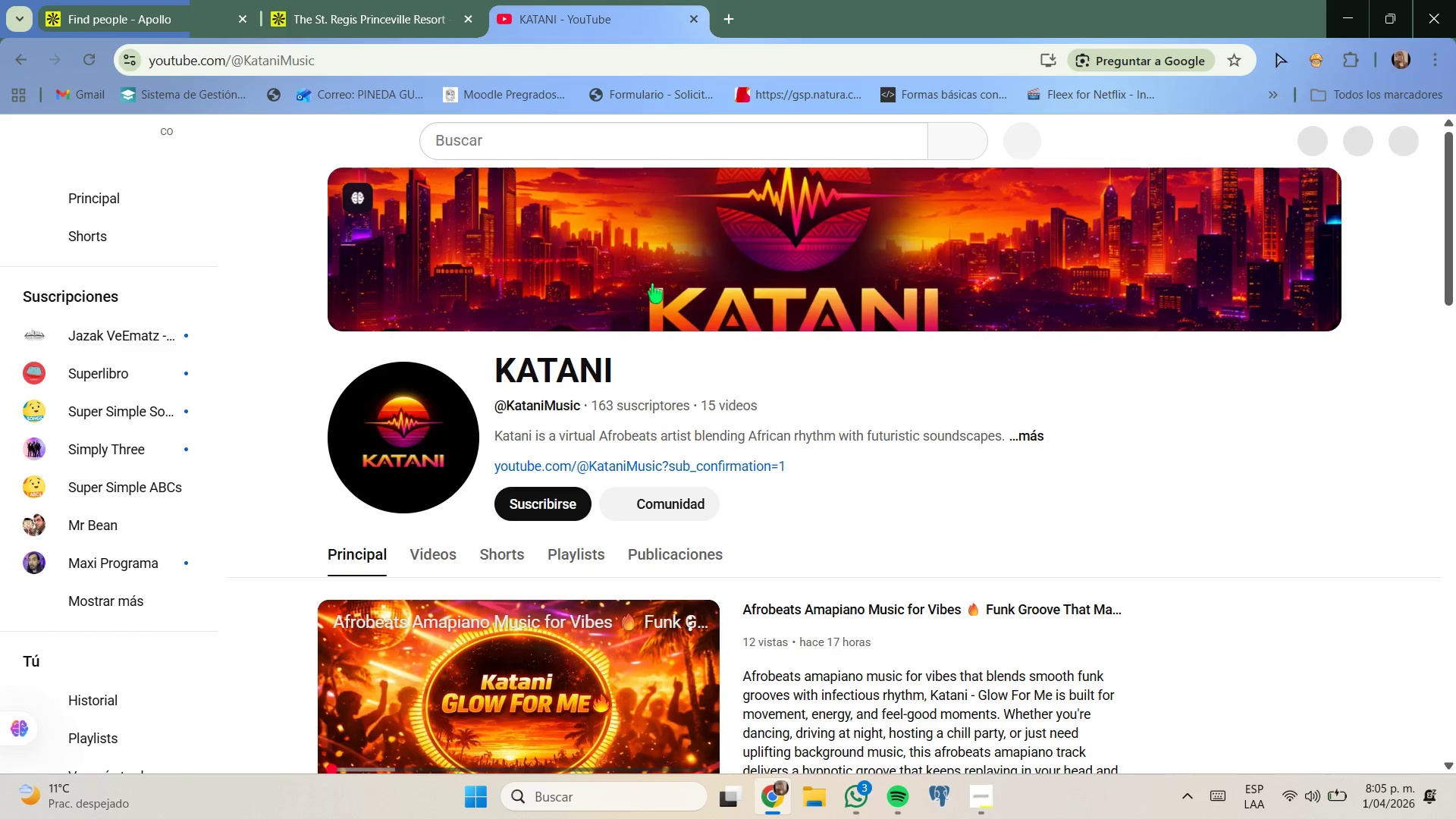 
scroll: coordinate [625, 277], scroll_direction: up, amount: 1.0
 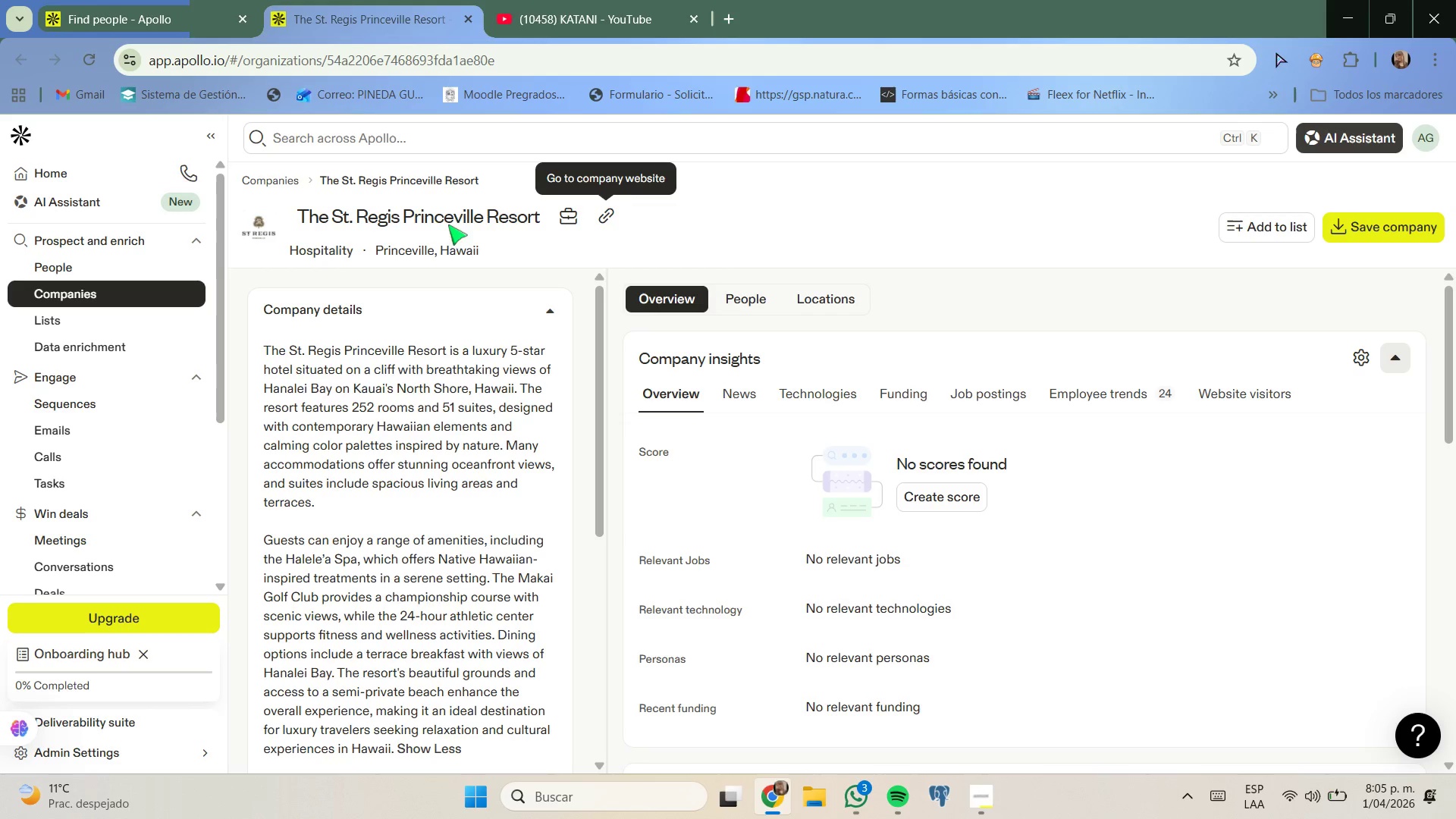 
left_click([600, 223])
 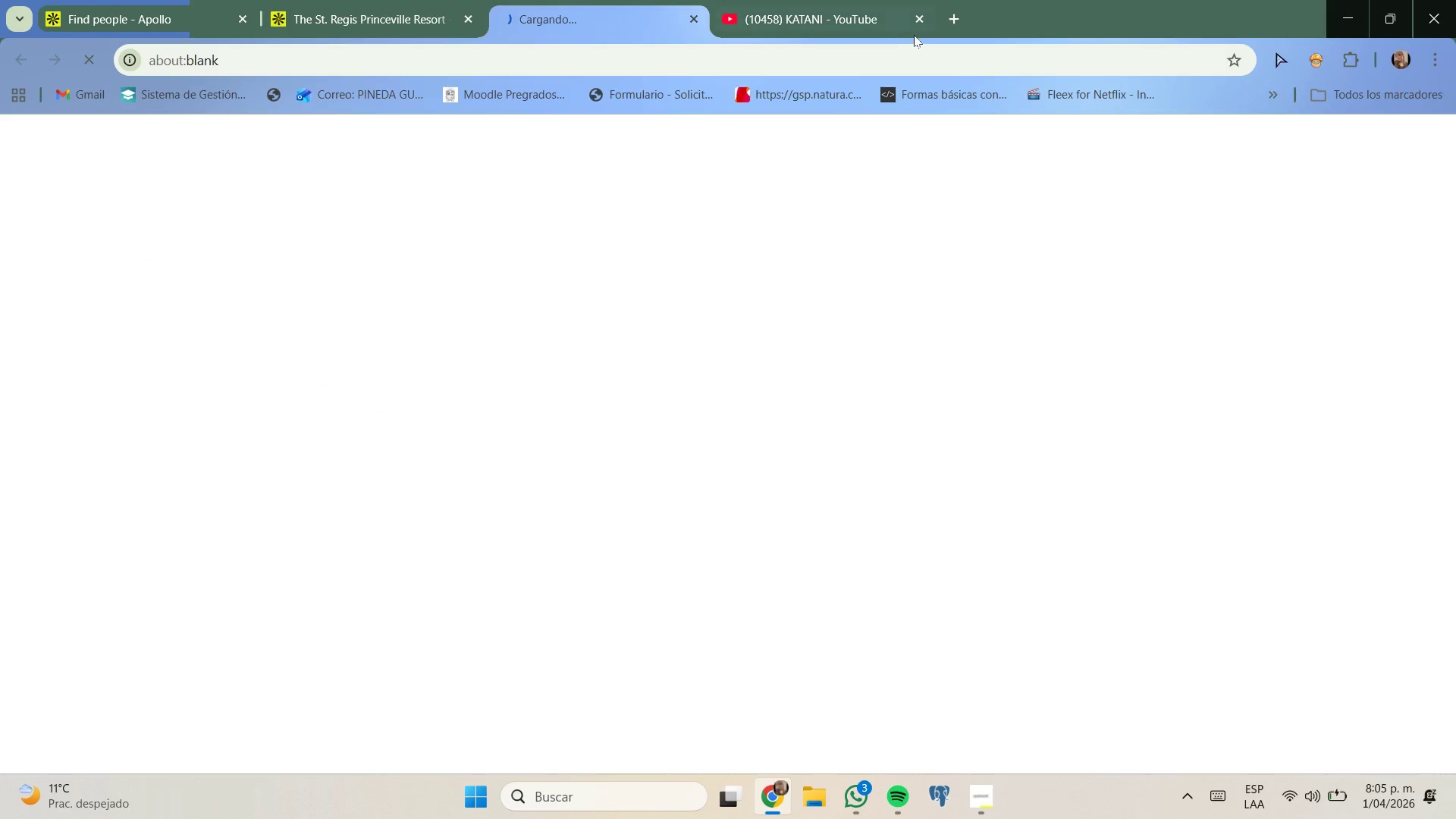 
left_click([921, 25])
 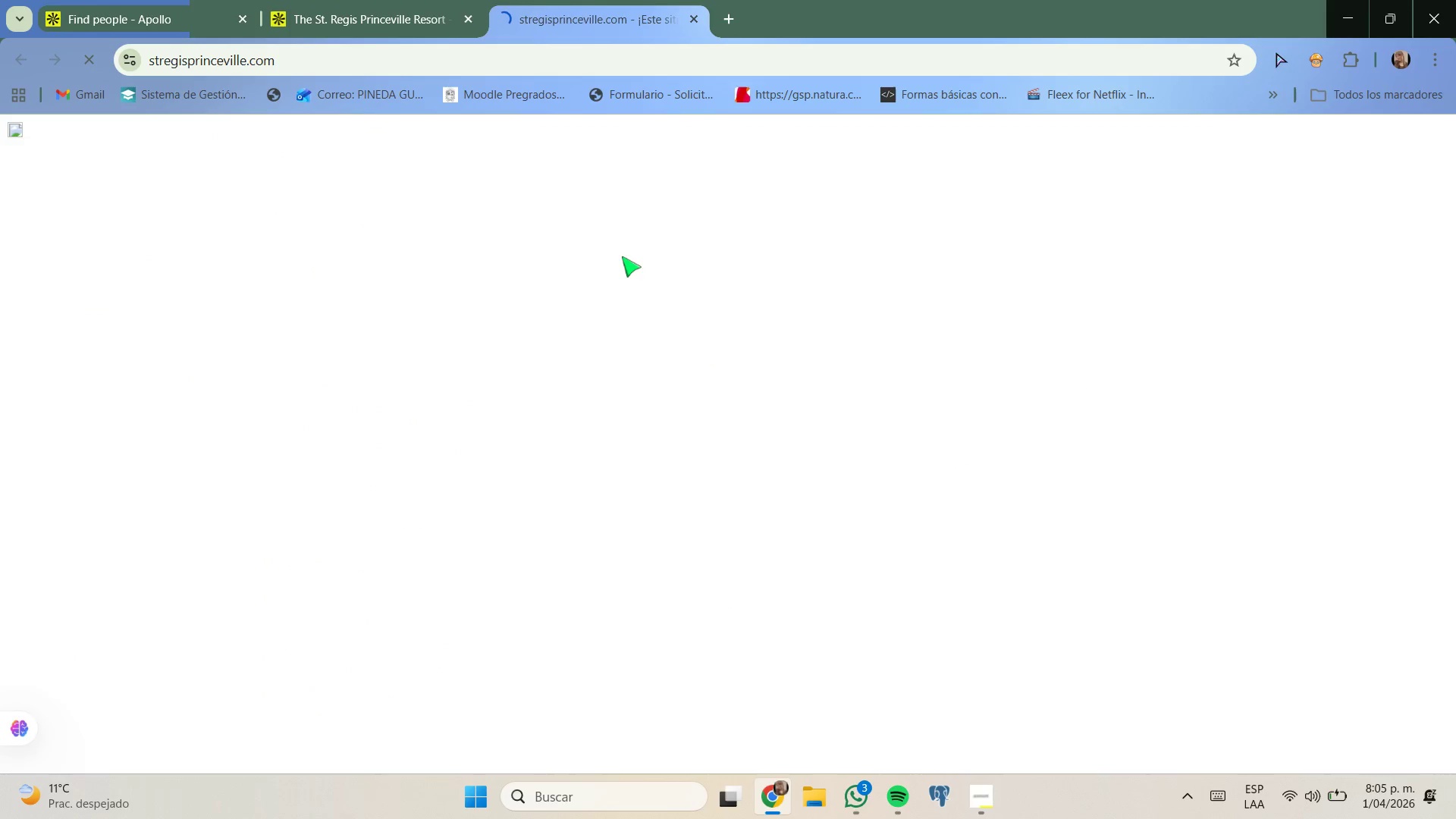 
mouse_move([423, 45])
 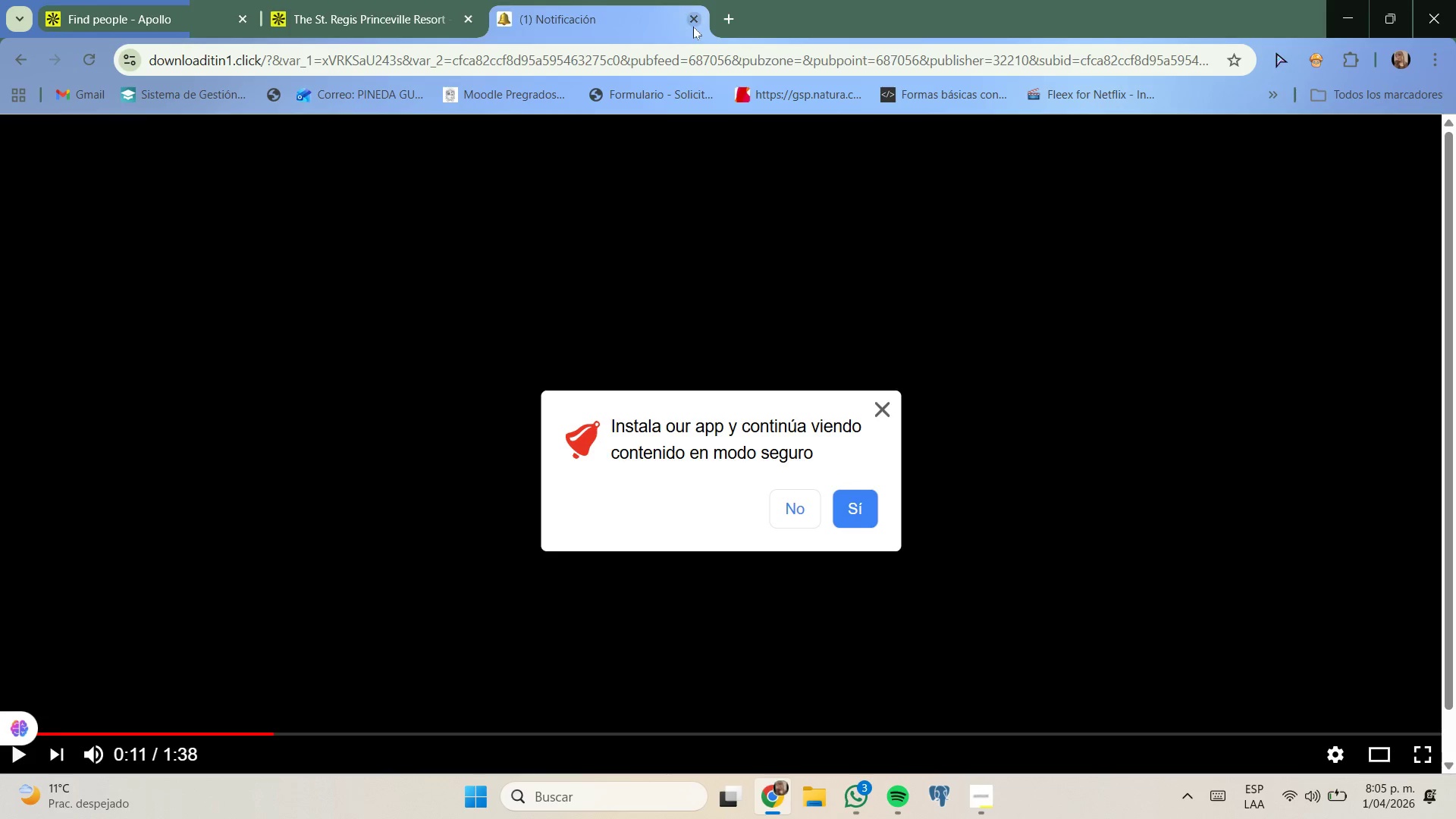 
wait(5.85)
 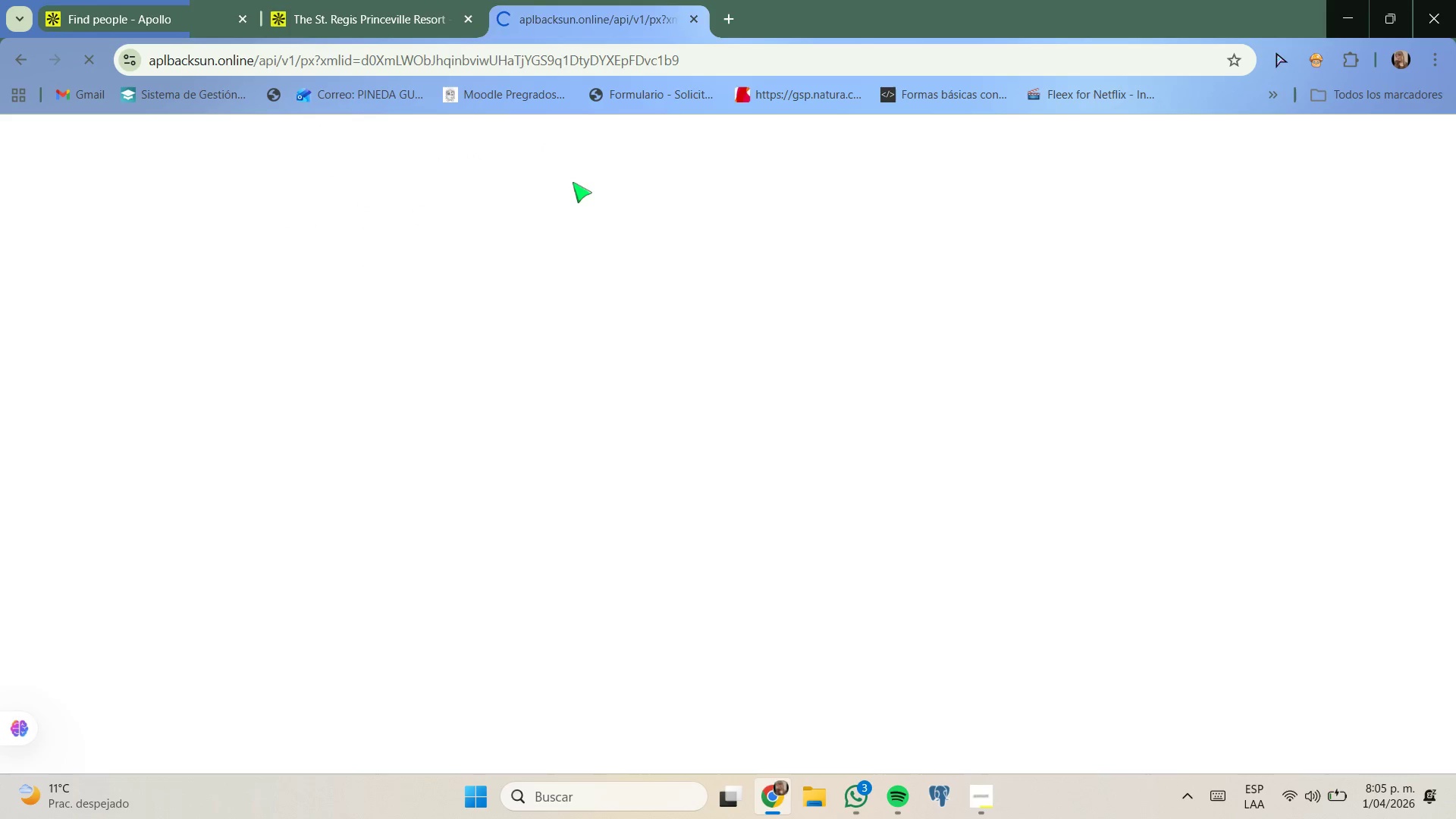 
left_click([808, 507])
 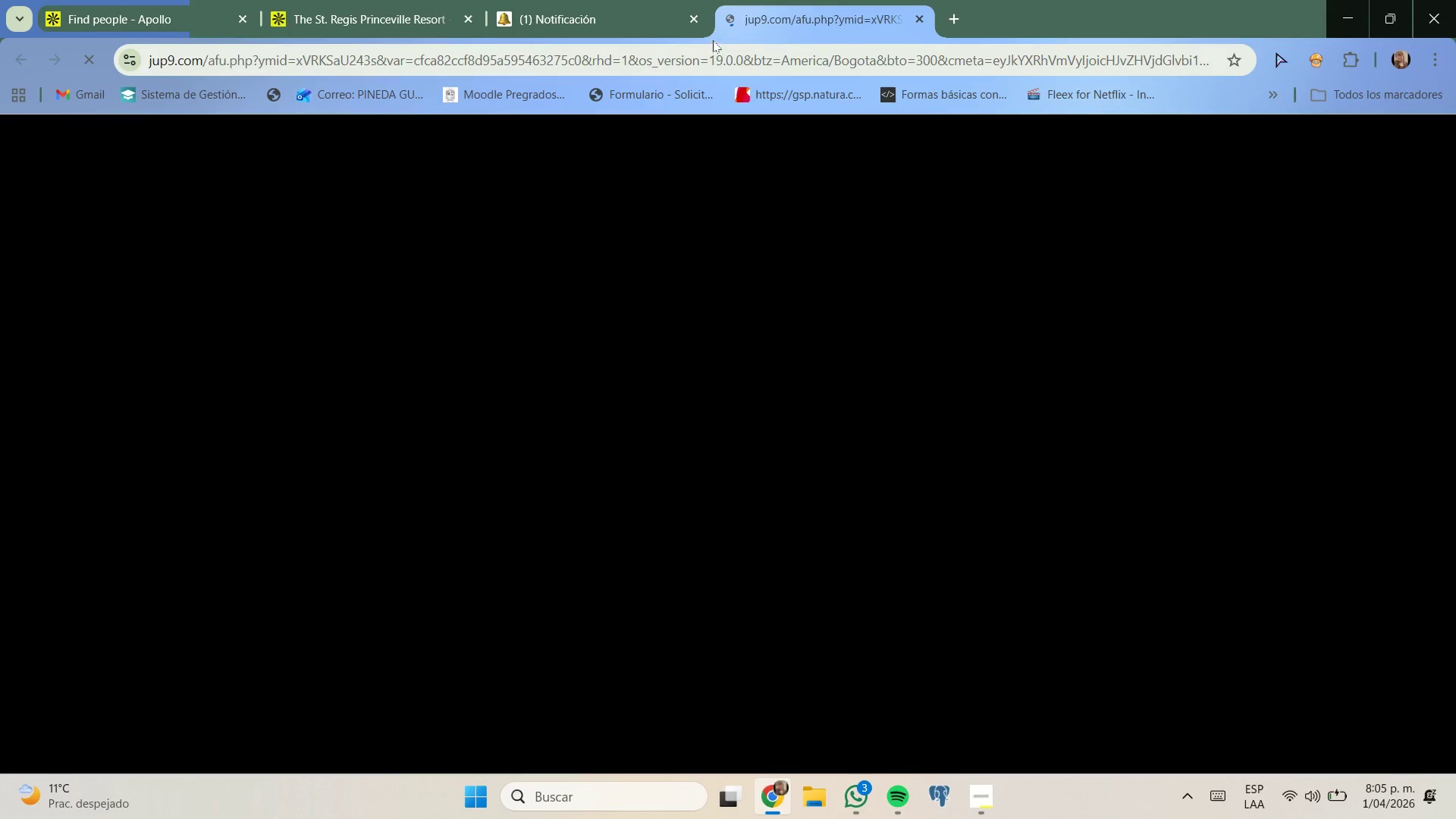 
left_click([693, 23])
 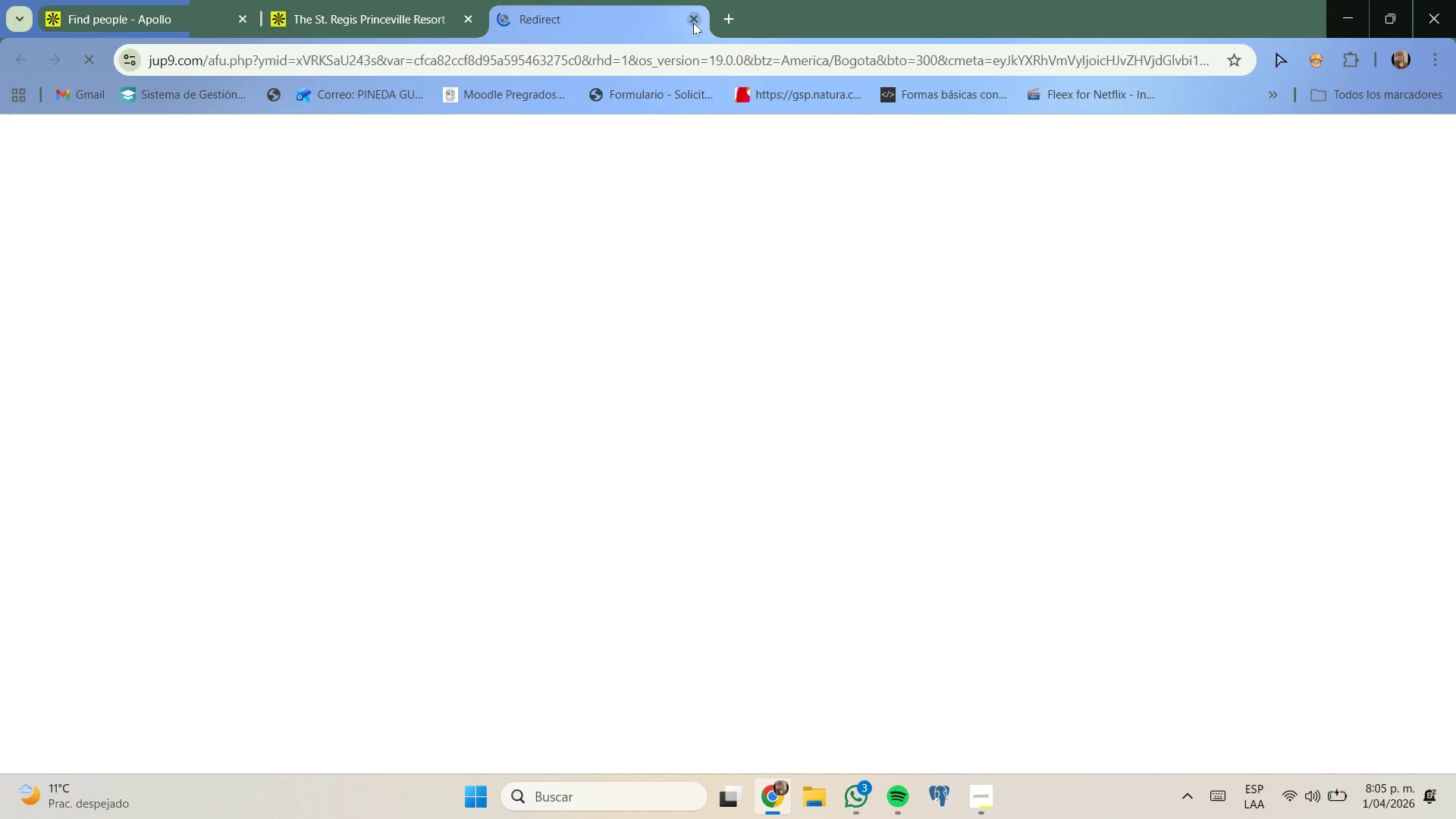 
left_click([693, 23])
 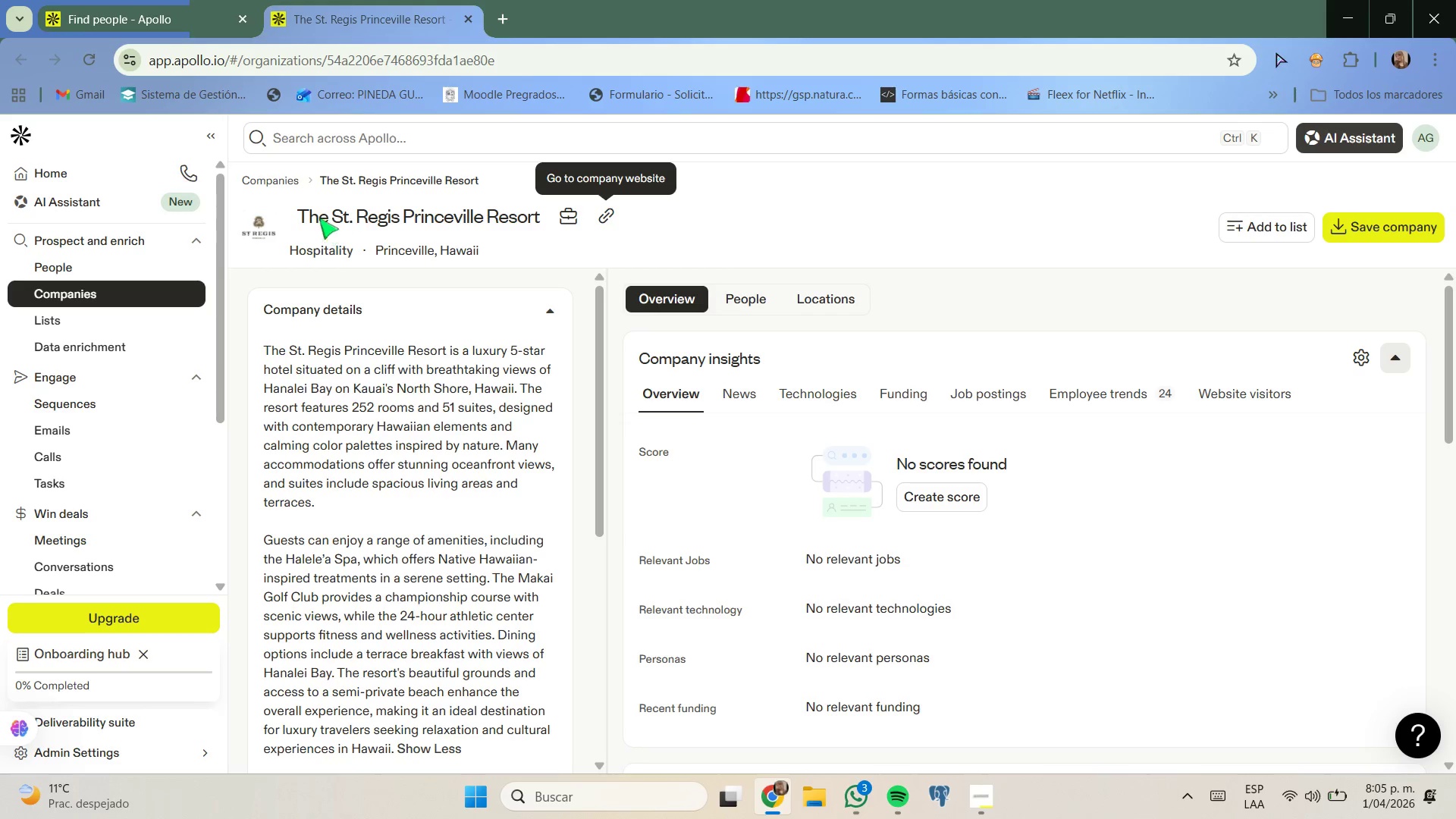 
left_click_drag(start_coordinate=[300, 214], to_coordinate=[533, 220])
 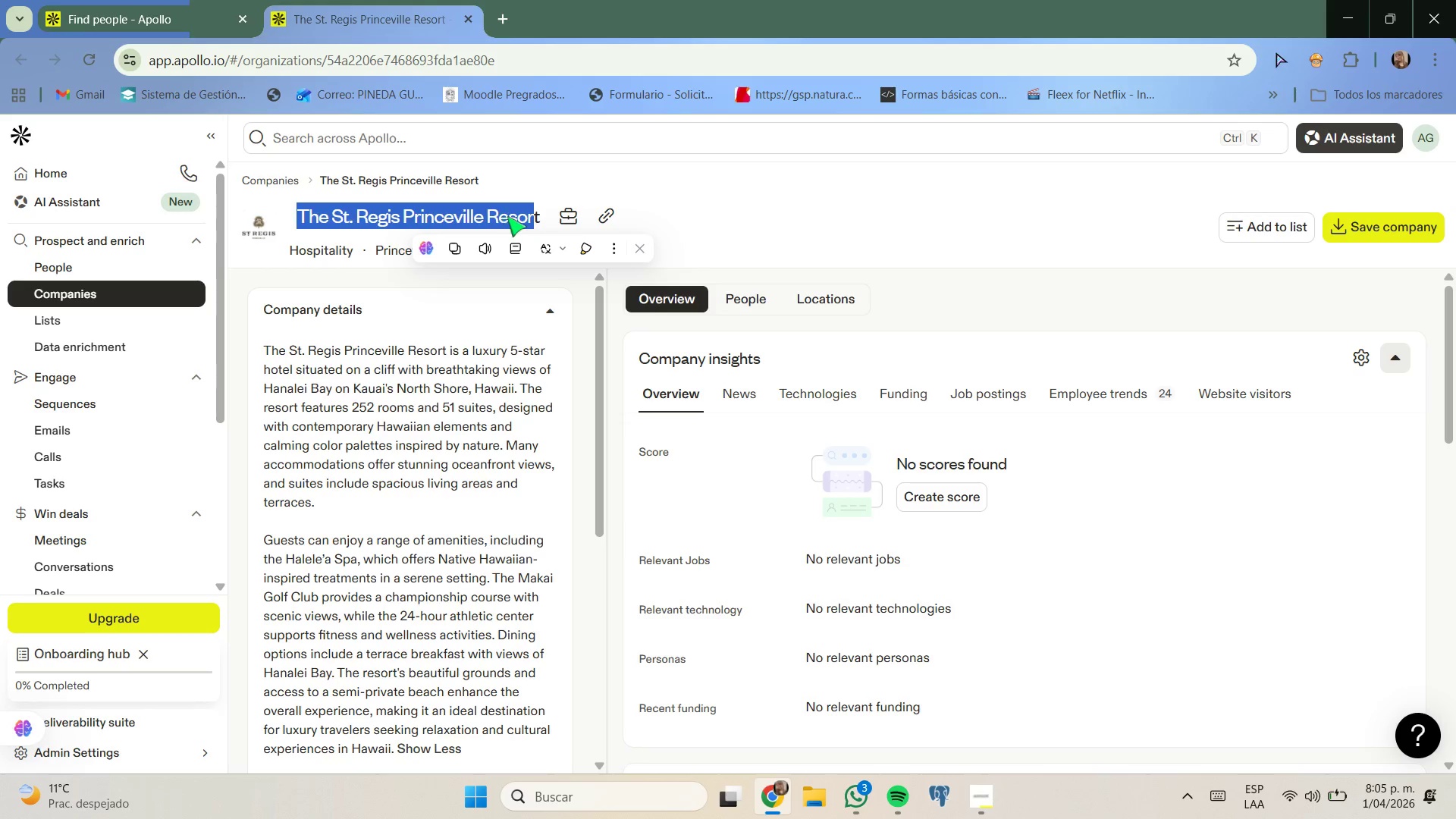 
right_click([508, 216])
 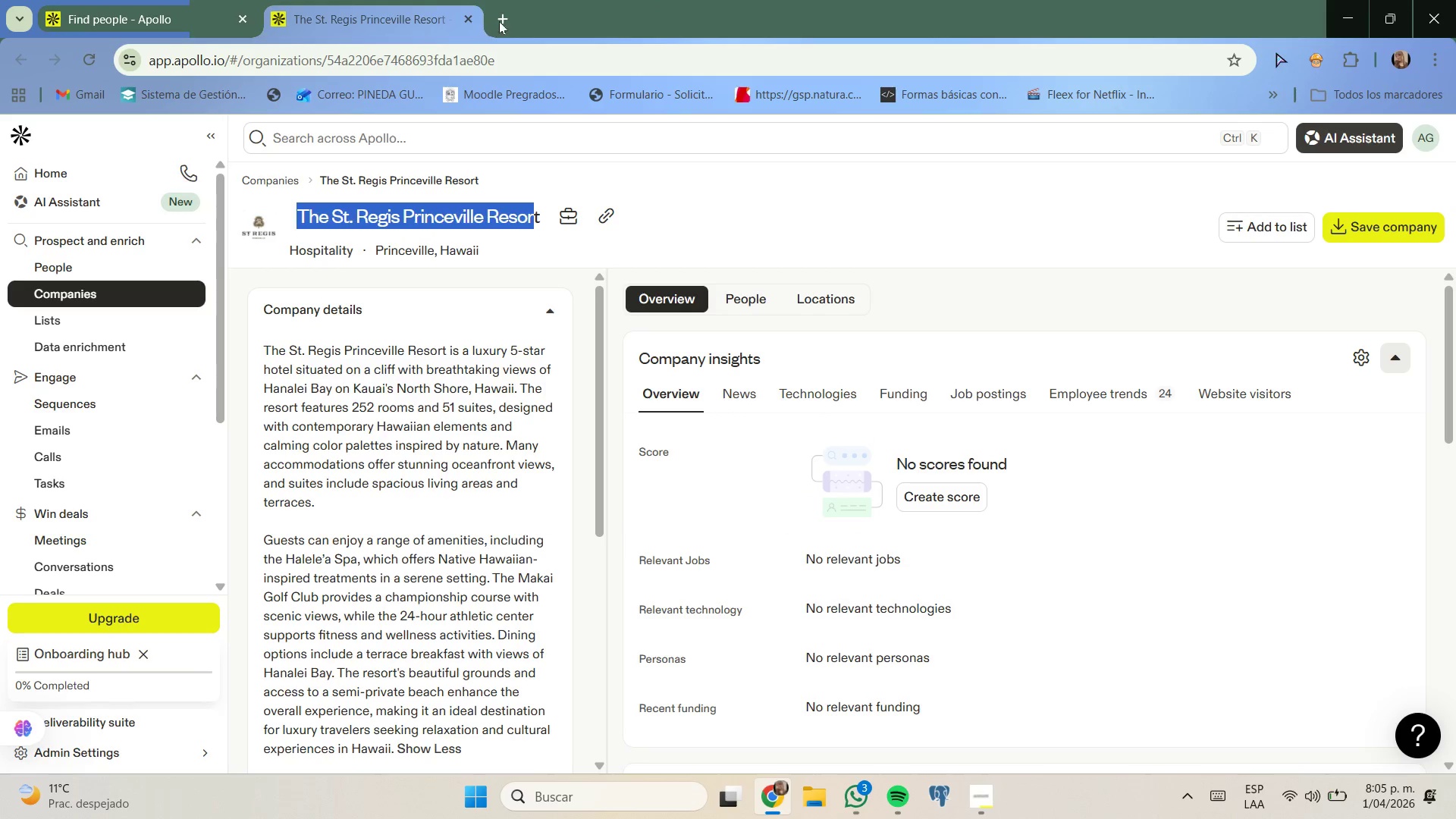 
left_click([501, 17])
 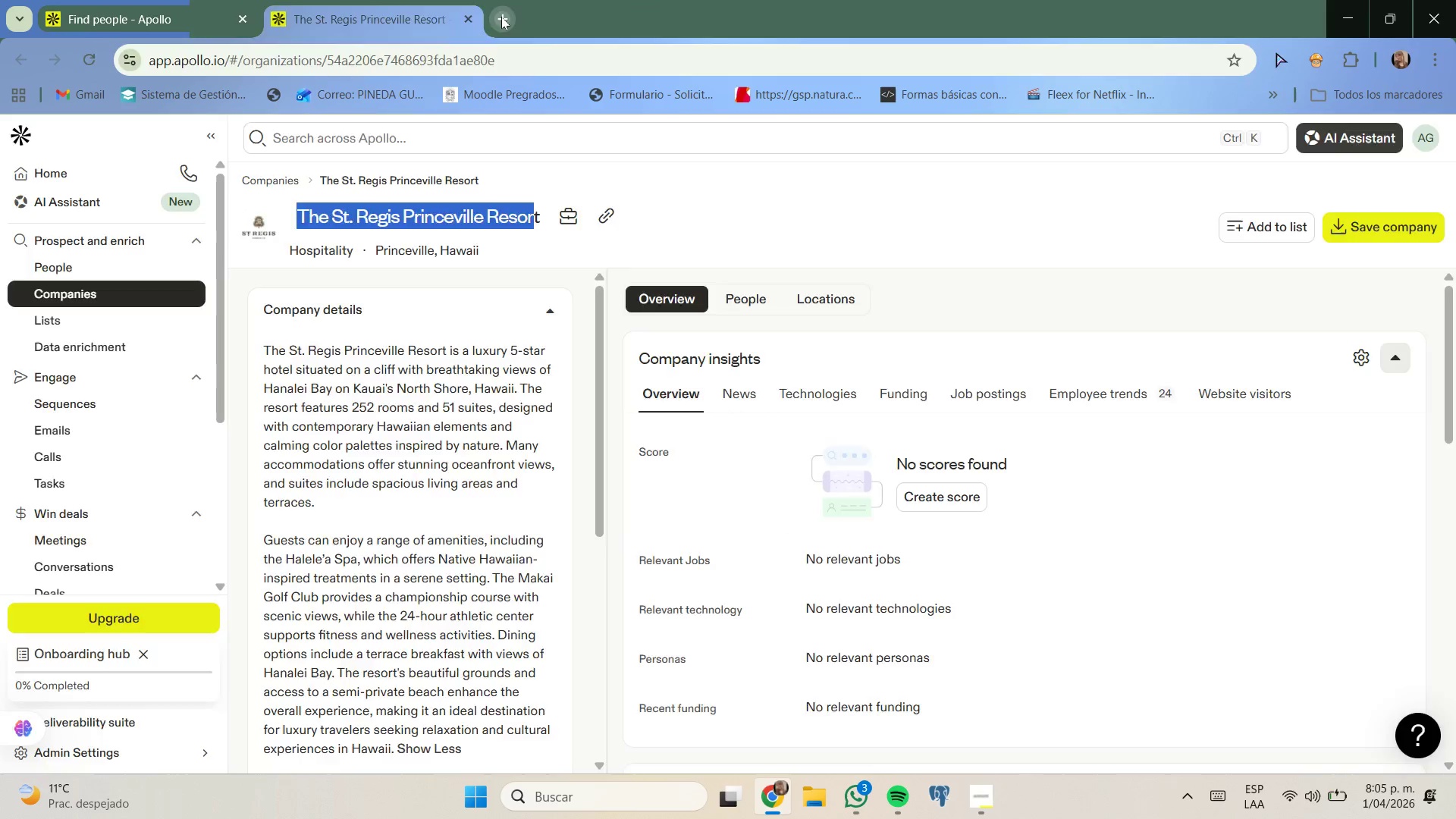 
key(Control+ControlLeft)
 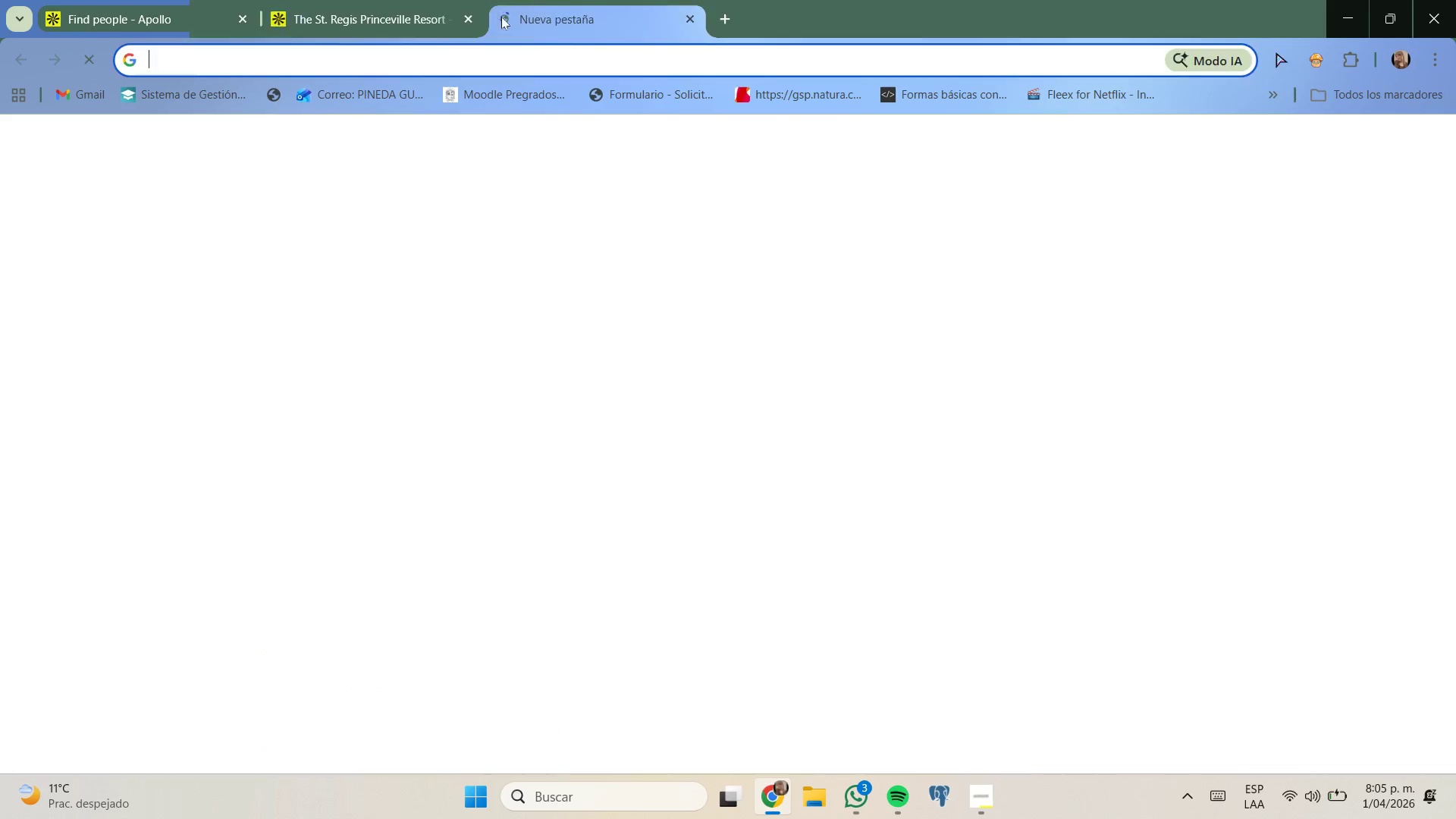 
key(Control+V)
 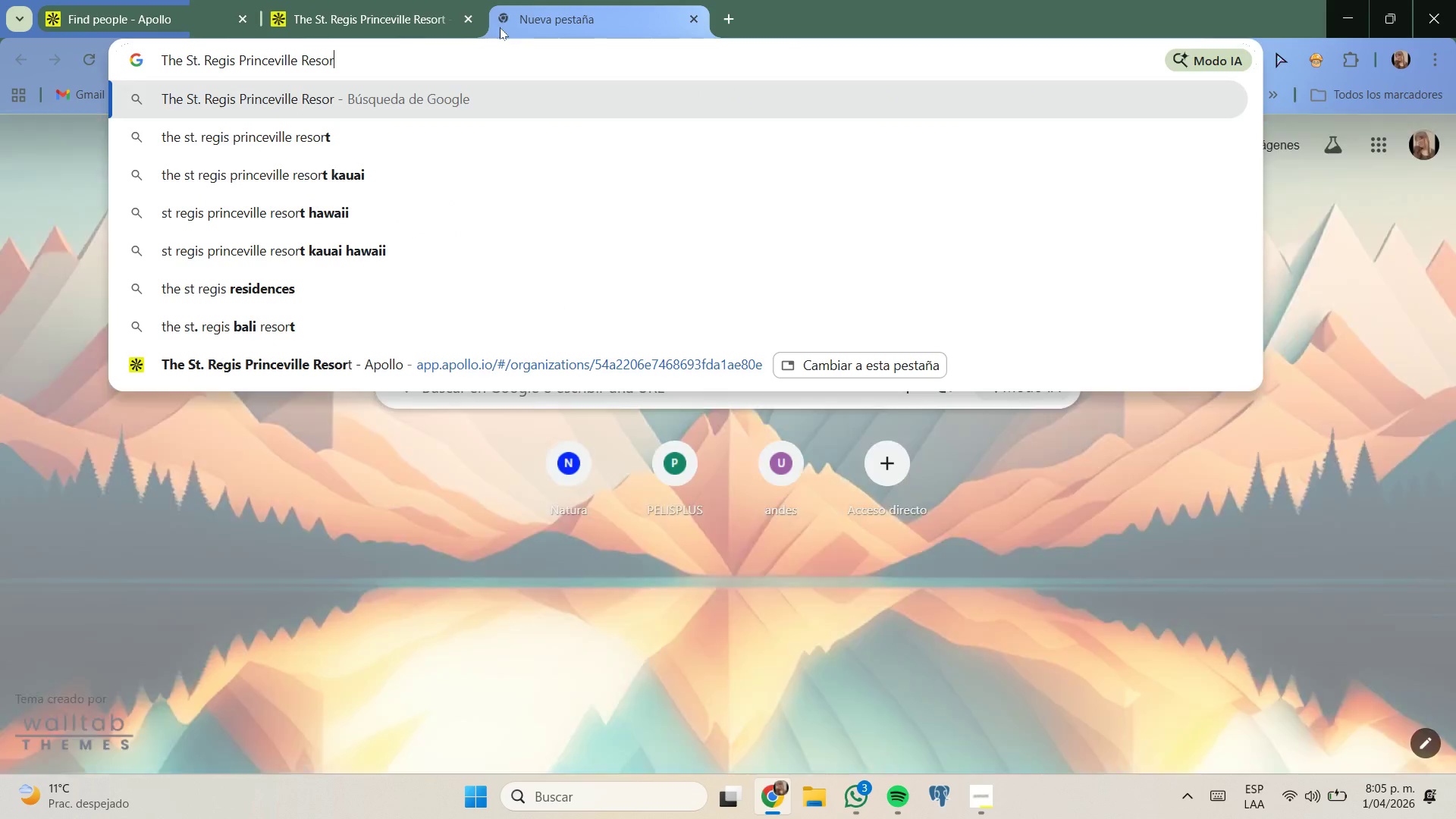 
key(Enter)
 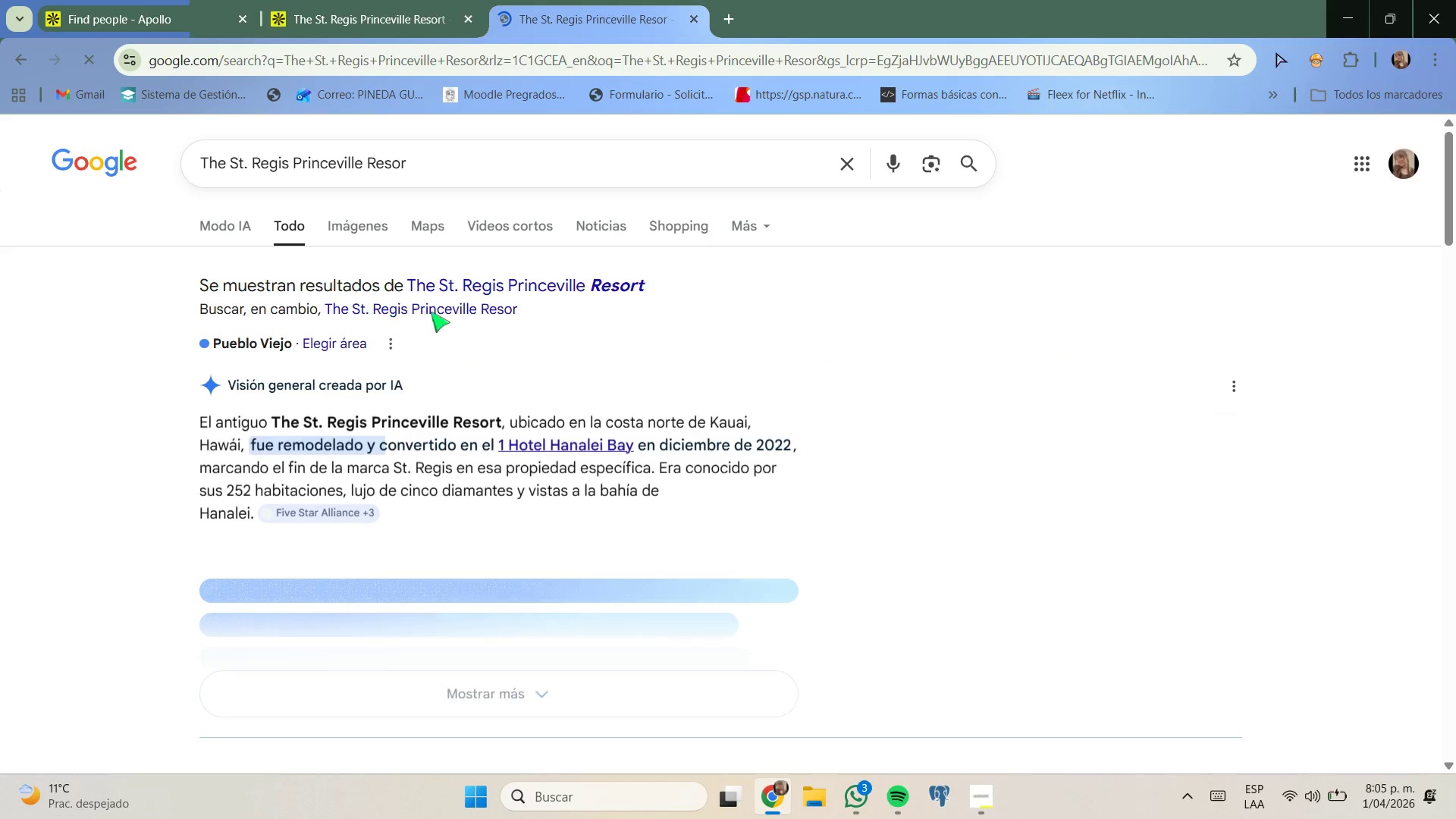 
scroll: coordinate [431, 309], scroll_direction: down, amount: 2.0
 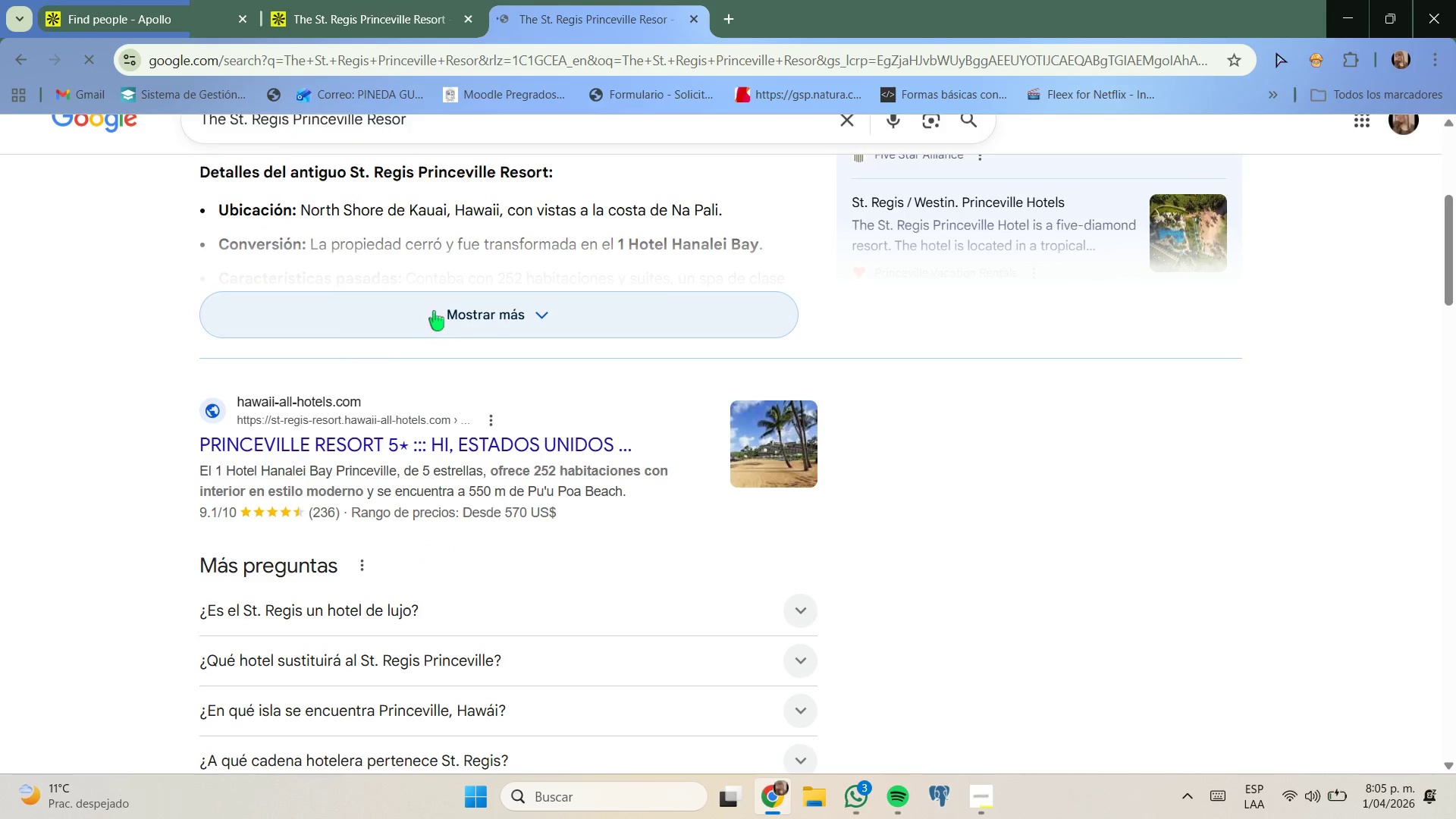 
scroll: coordinate [442, 320], scroll_direction: none, amount: 0.0
 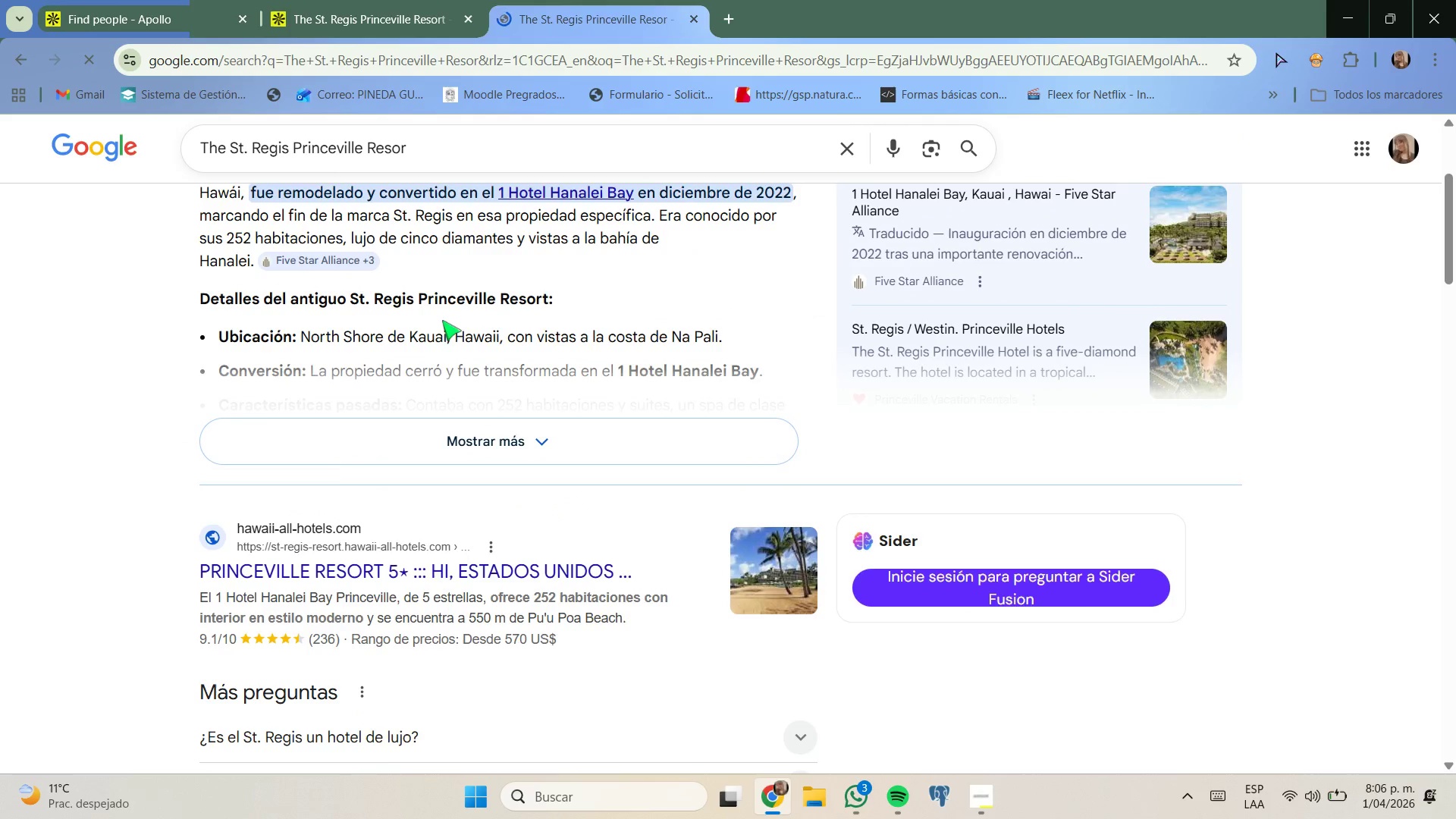 
scroll: coordinate [442, 320], scroll_direction: up, amount: 2.0
 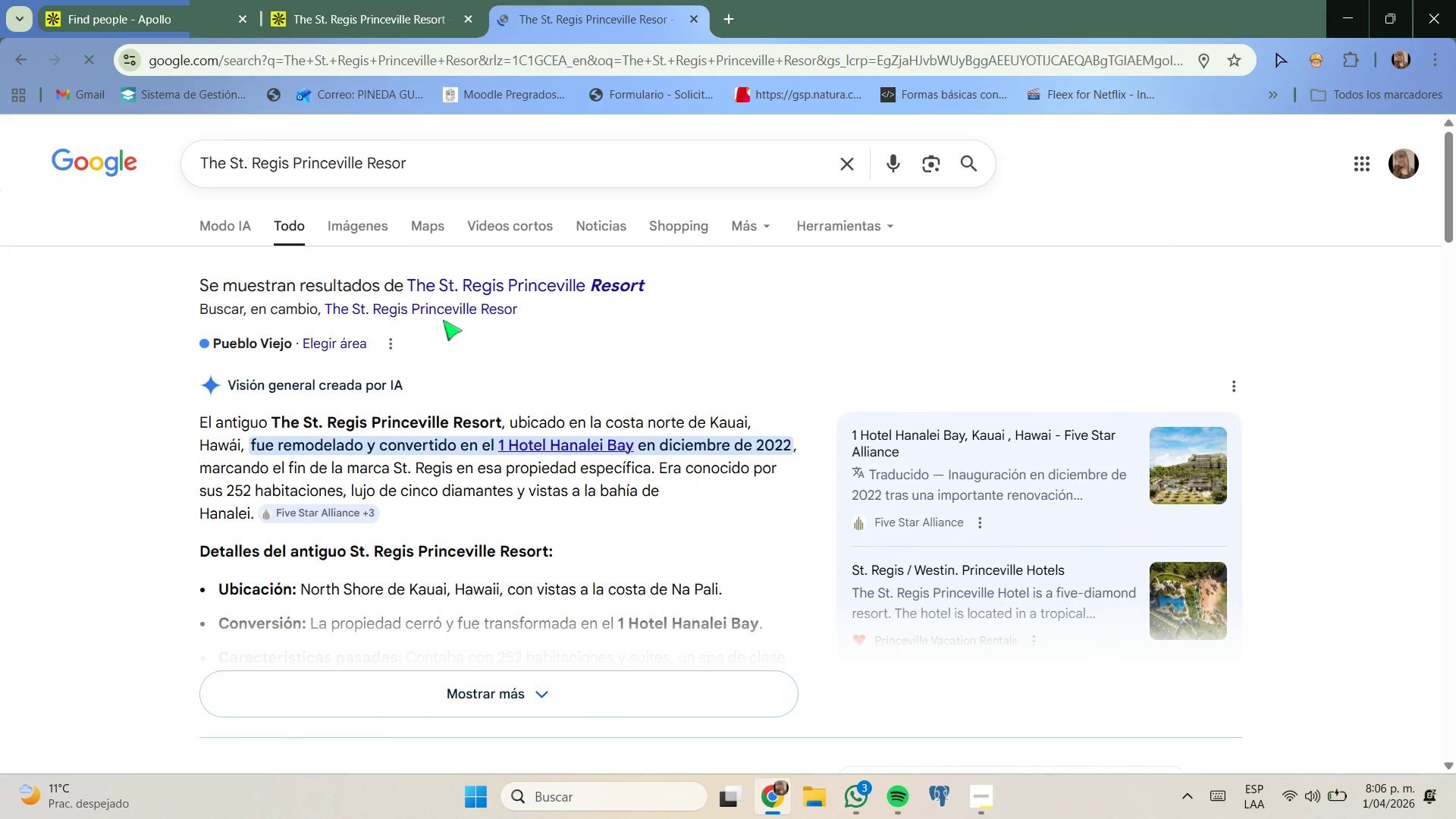 
scroll: coordinate [443, 320], scroll_direction: down, amount: 2.0
 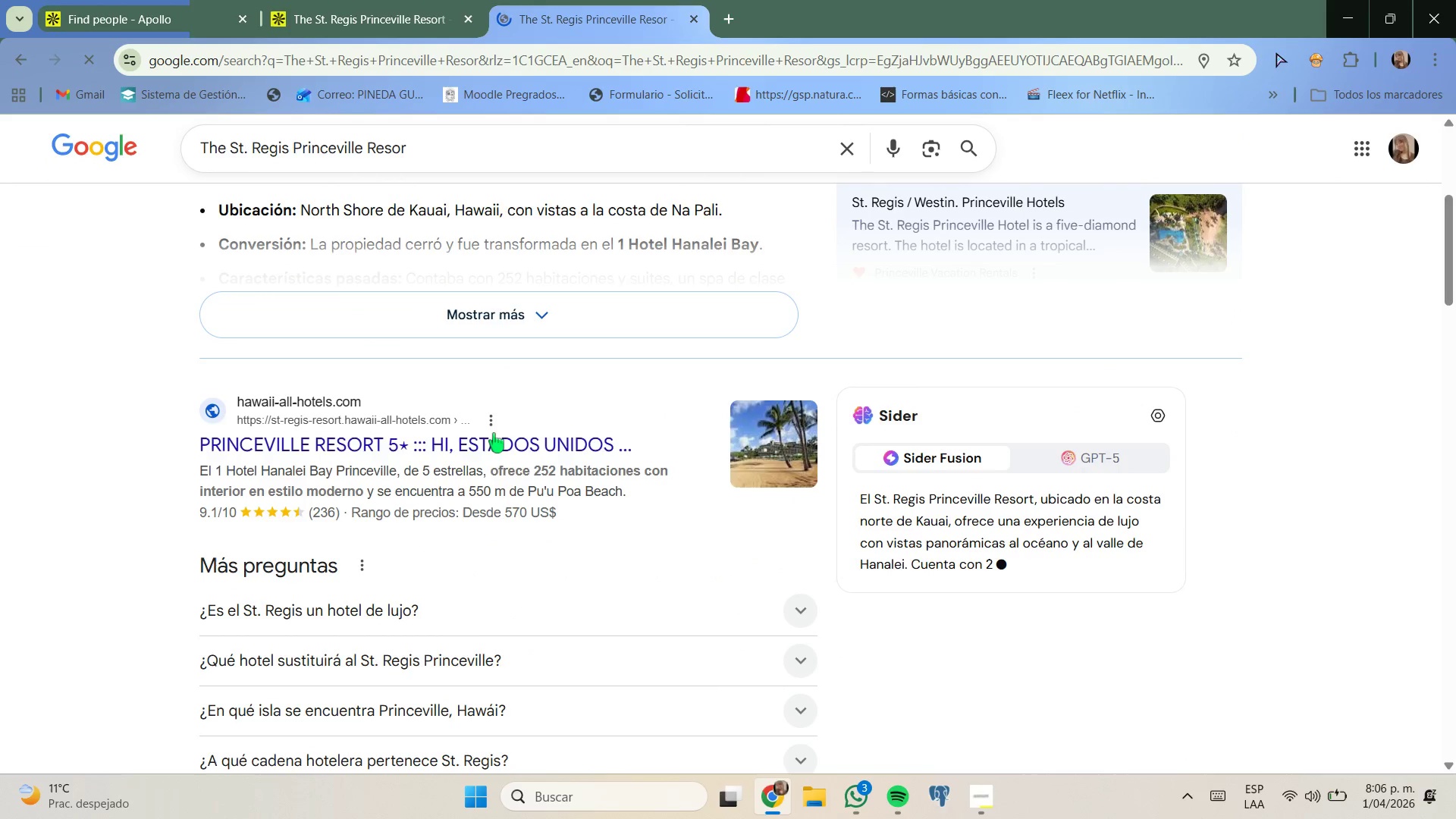 
left_click([504, 448])
 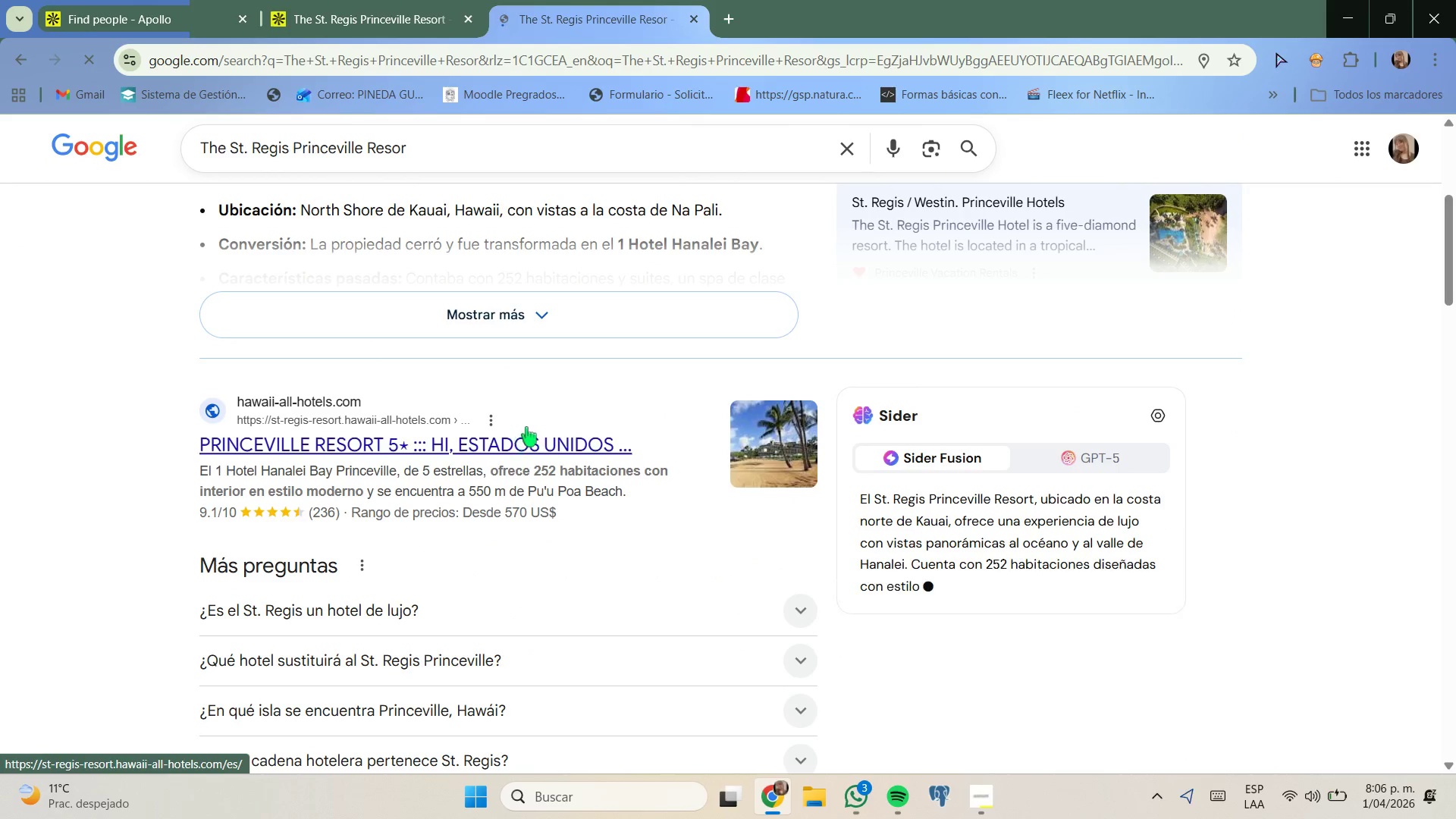 
mouse_move([551, 436])
 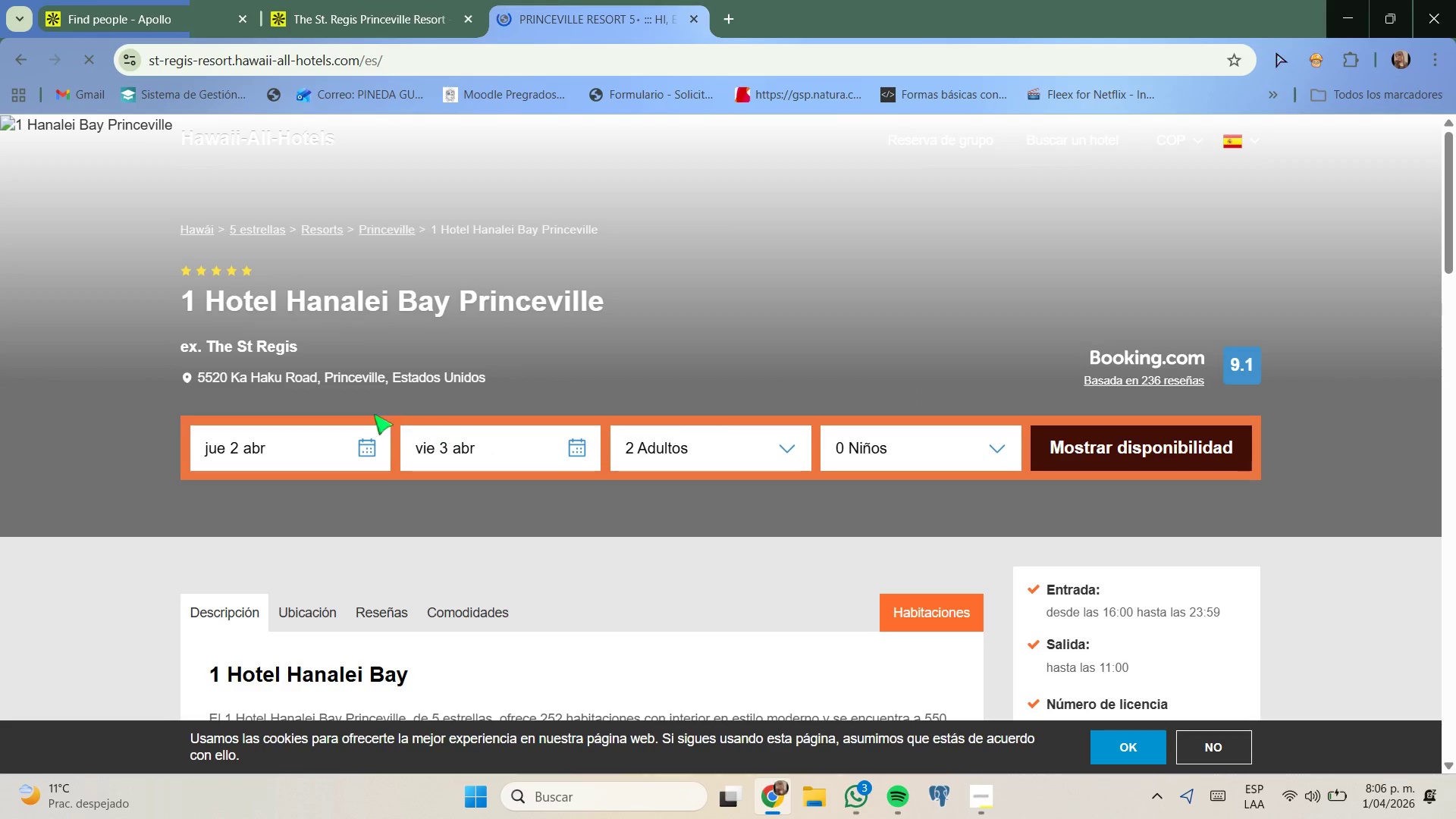 
scroll: coordinate [366, 413], scroll_direction: down, amount: 2.0
 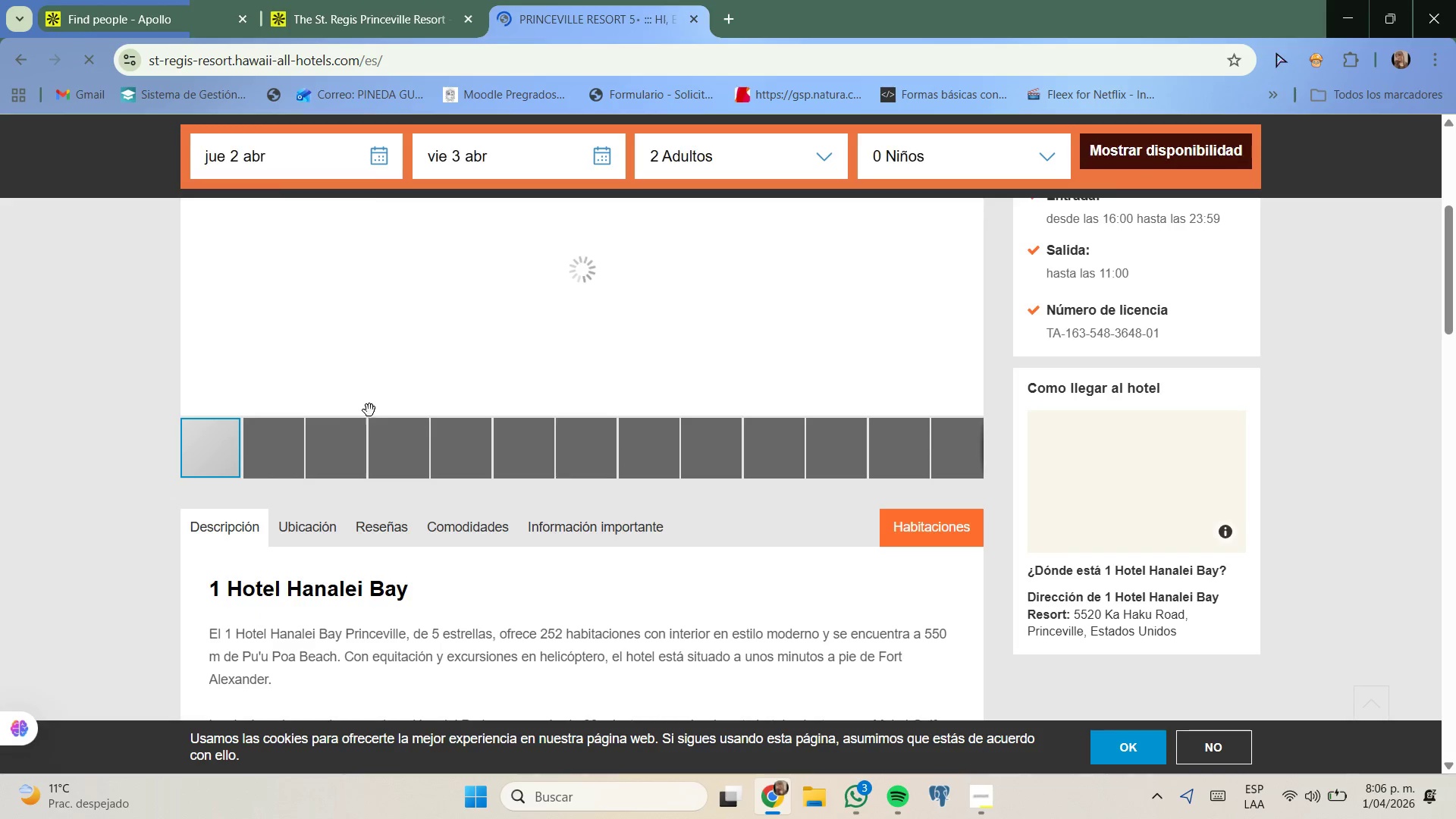 
scroll: coordinate [457, 426], scroll_direction: none, amount: 0.0
 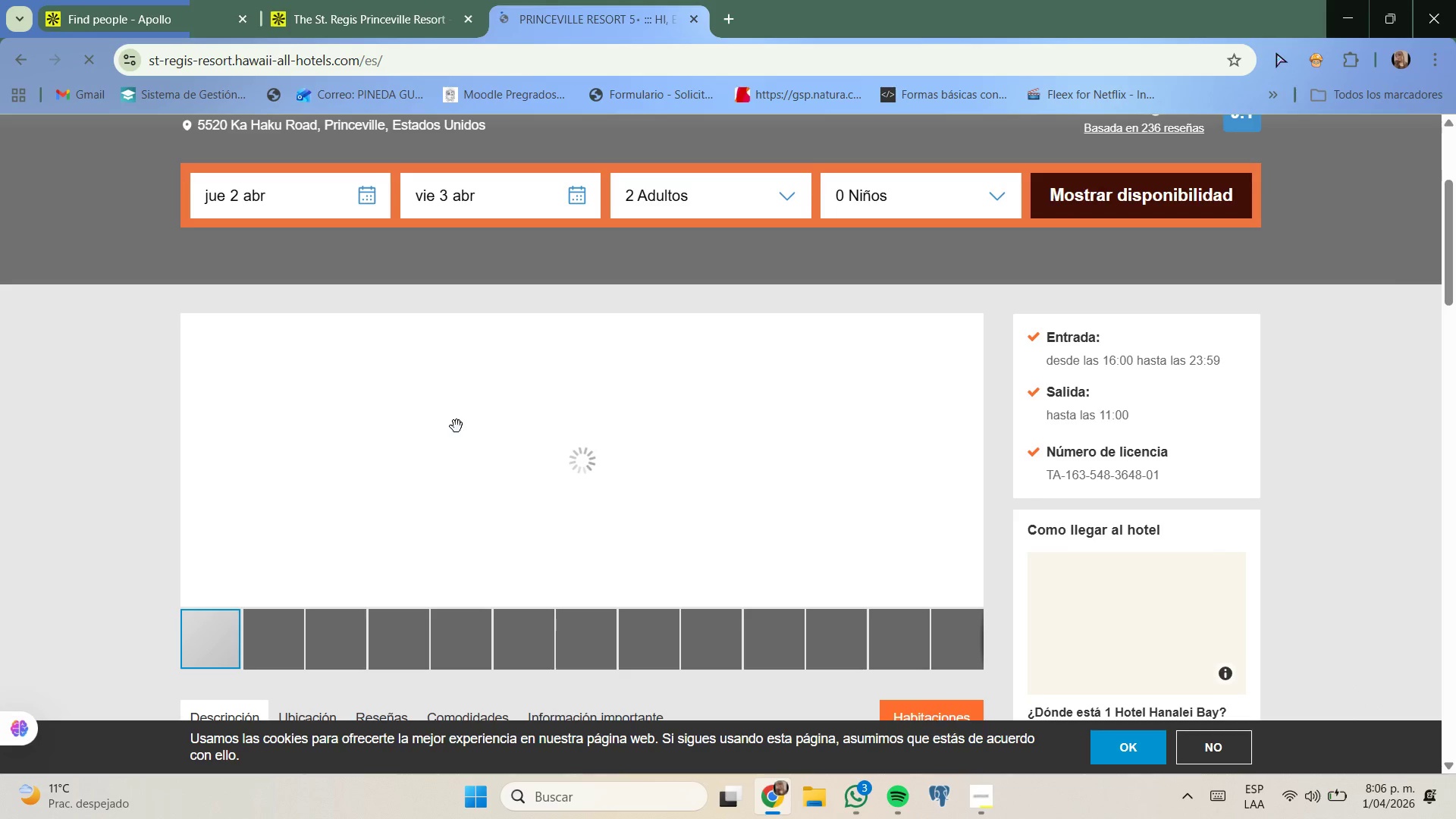 
scroll: coordinate [457, 426], scroll_direction: down, amount: 1.0
 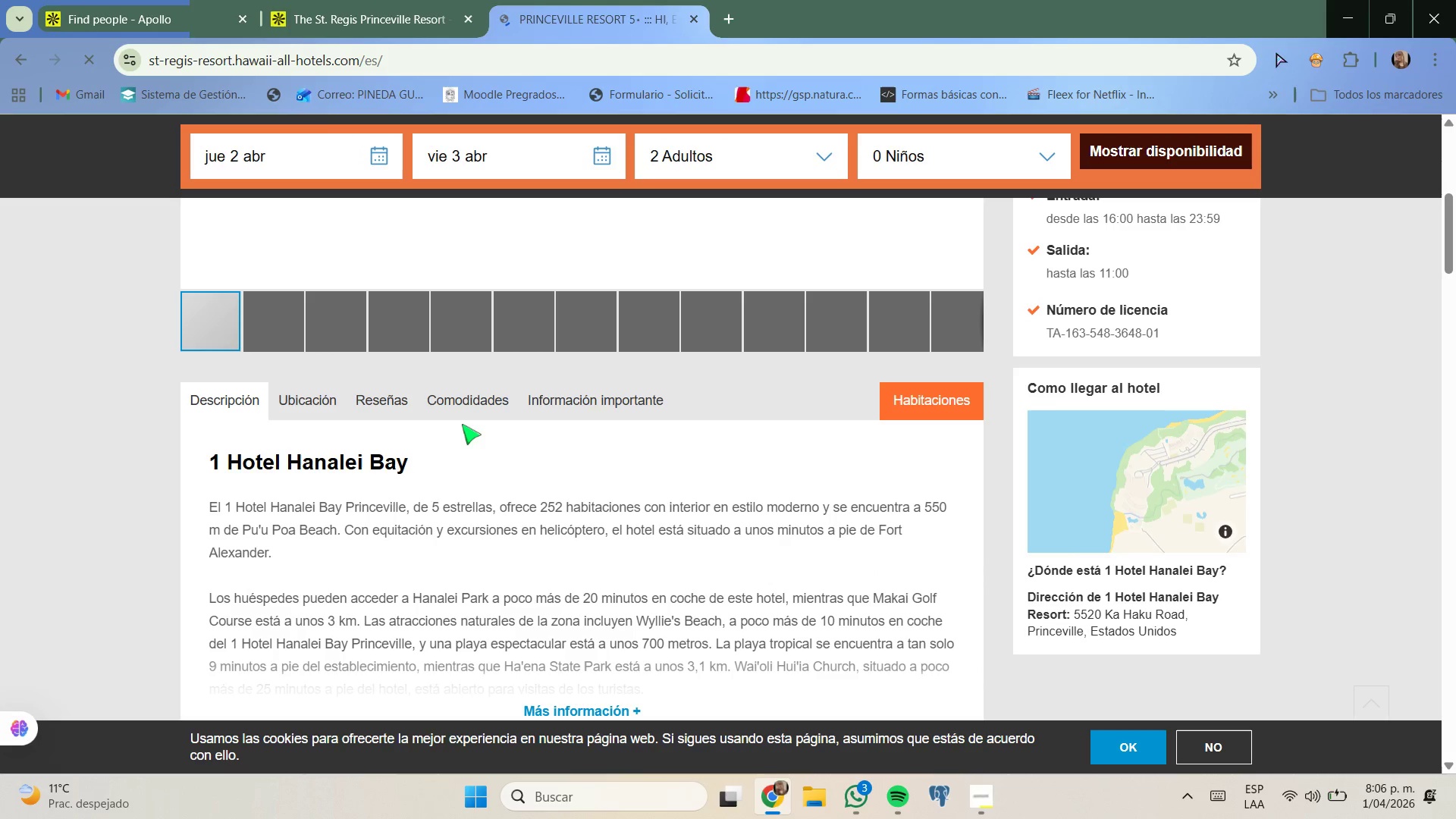 
scroll: coordinate [462, 424], scroll_direction: up, amount: 1.0
 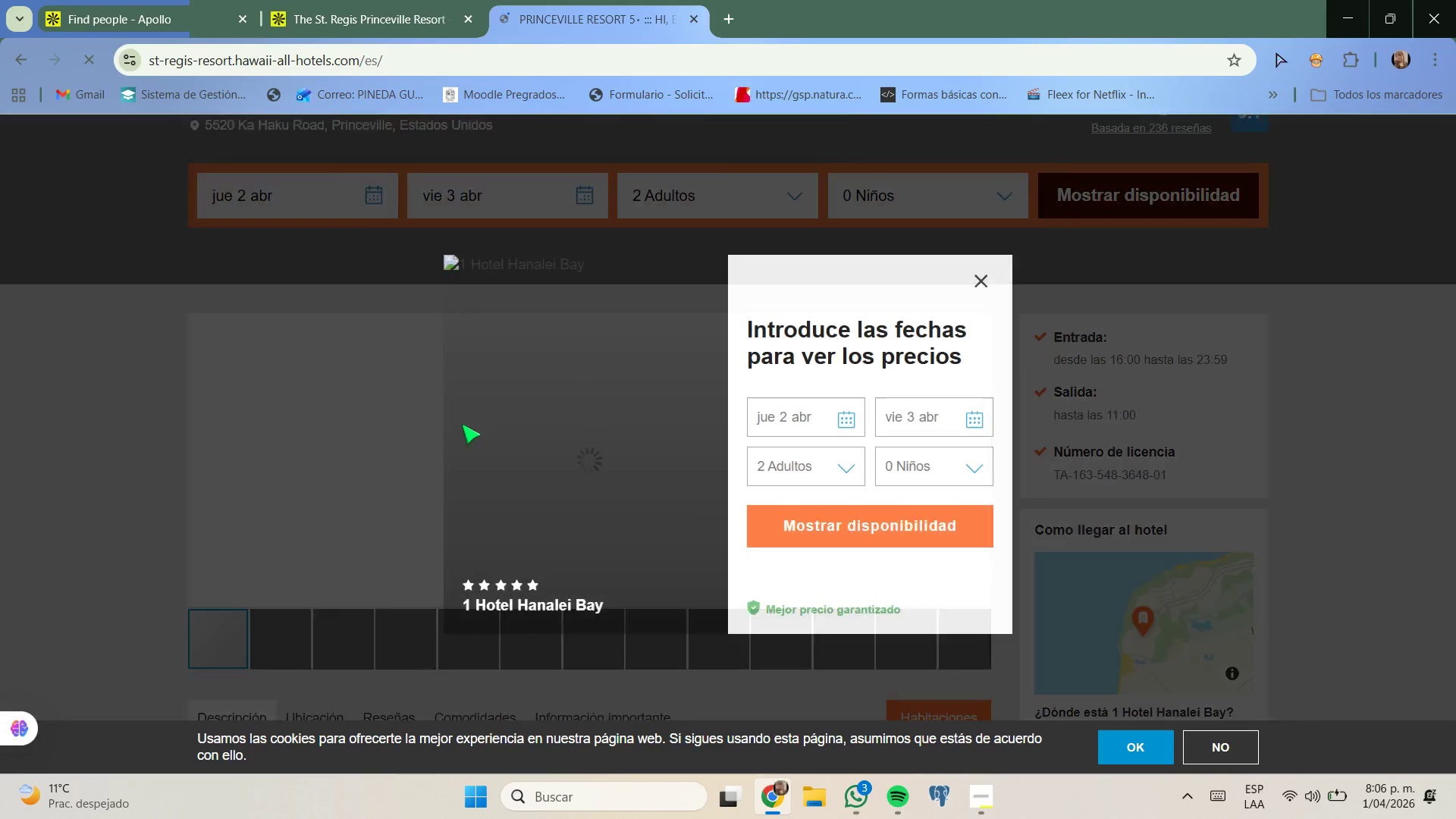 
scroll: coordinate [463, 424], scroll_direction: down, amount: 1.0
 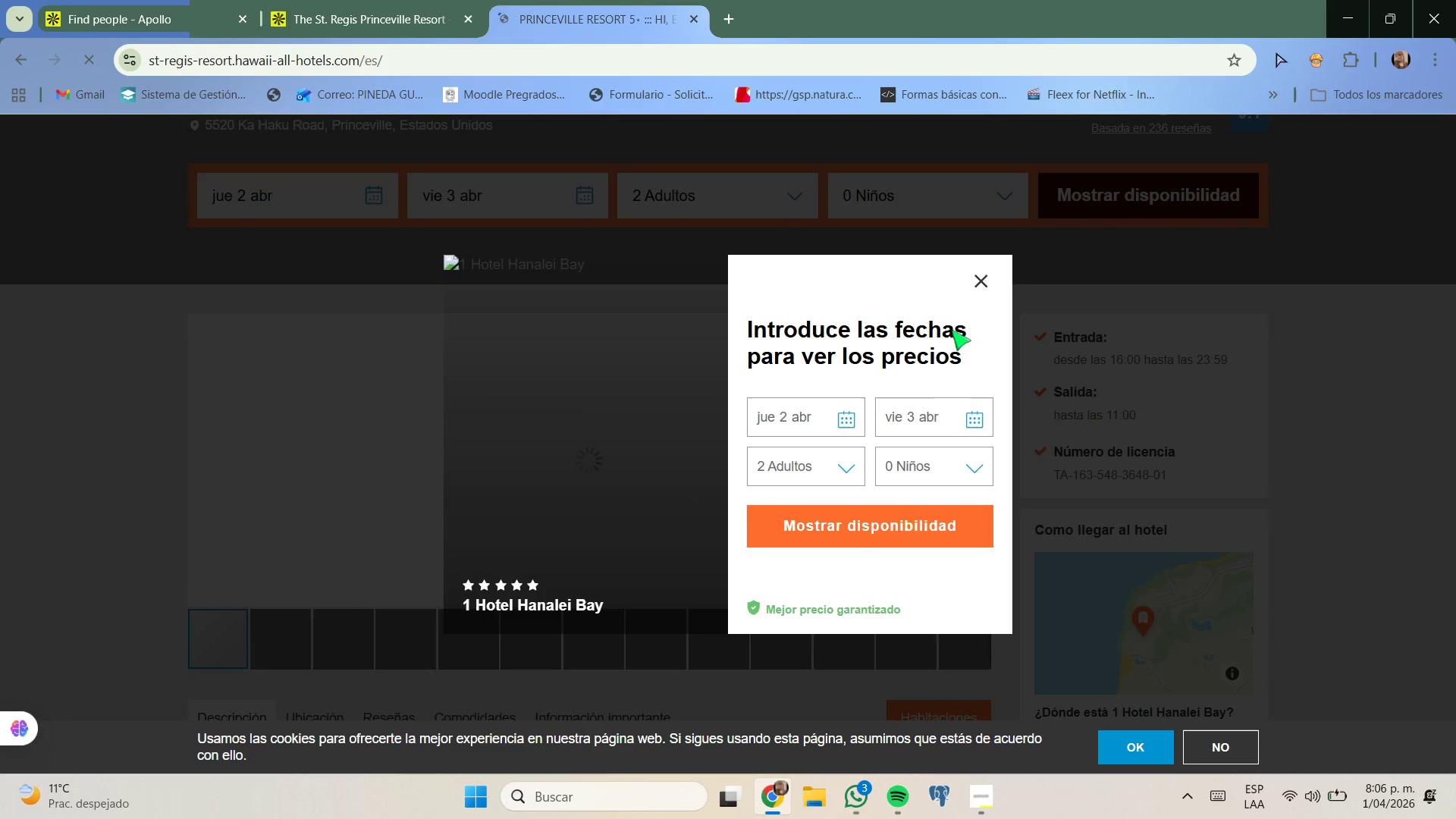 
left_click([975, 284])
 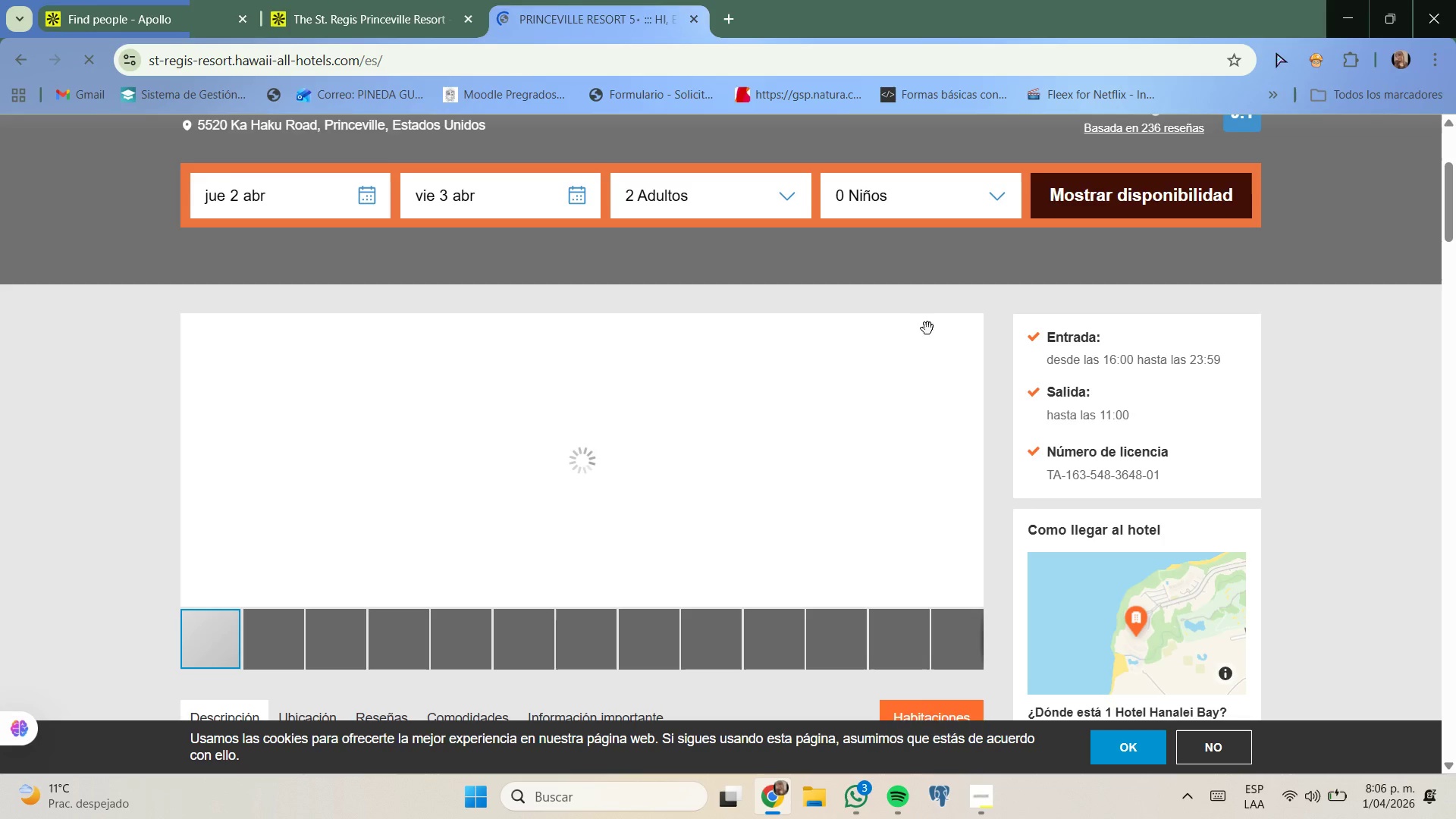 
scroll: coordinate [852, 384], scroll_direction: down, amount: 5.0
 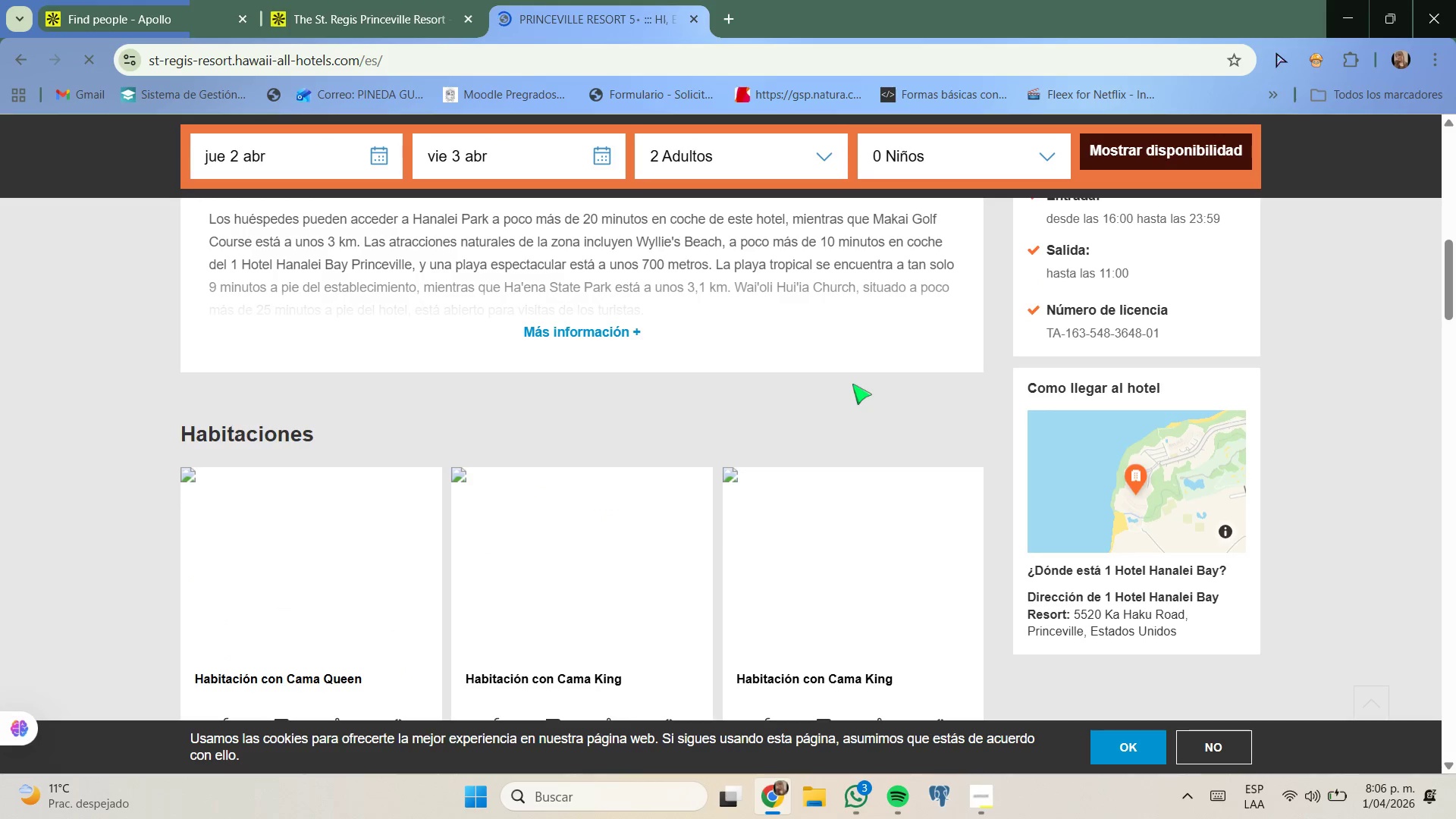 
scroll: coordinate [852, 384], scroll_direction: none, amount: 0.0
 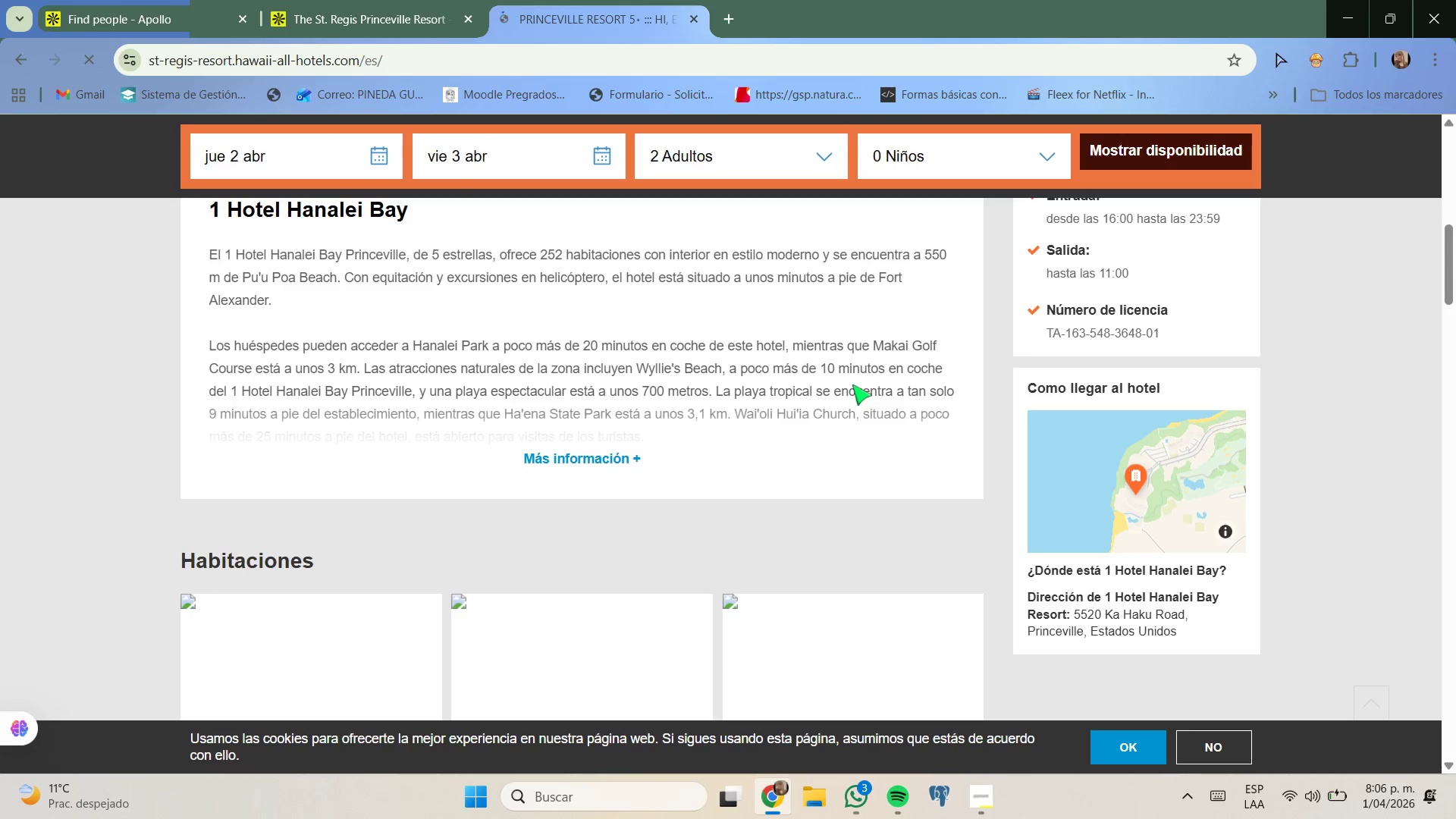 
scroll: coordinate [852, 384], scroll_direction: up, amount: 1.0
 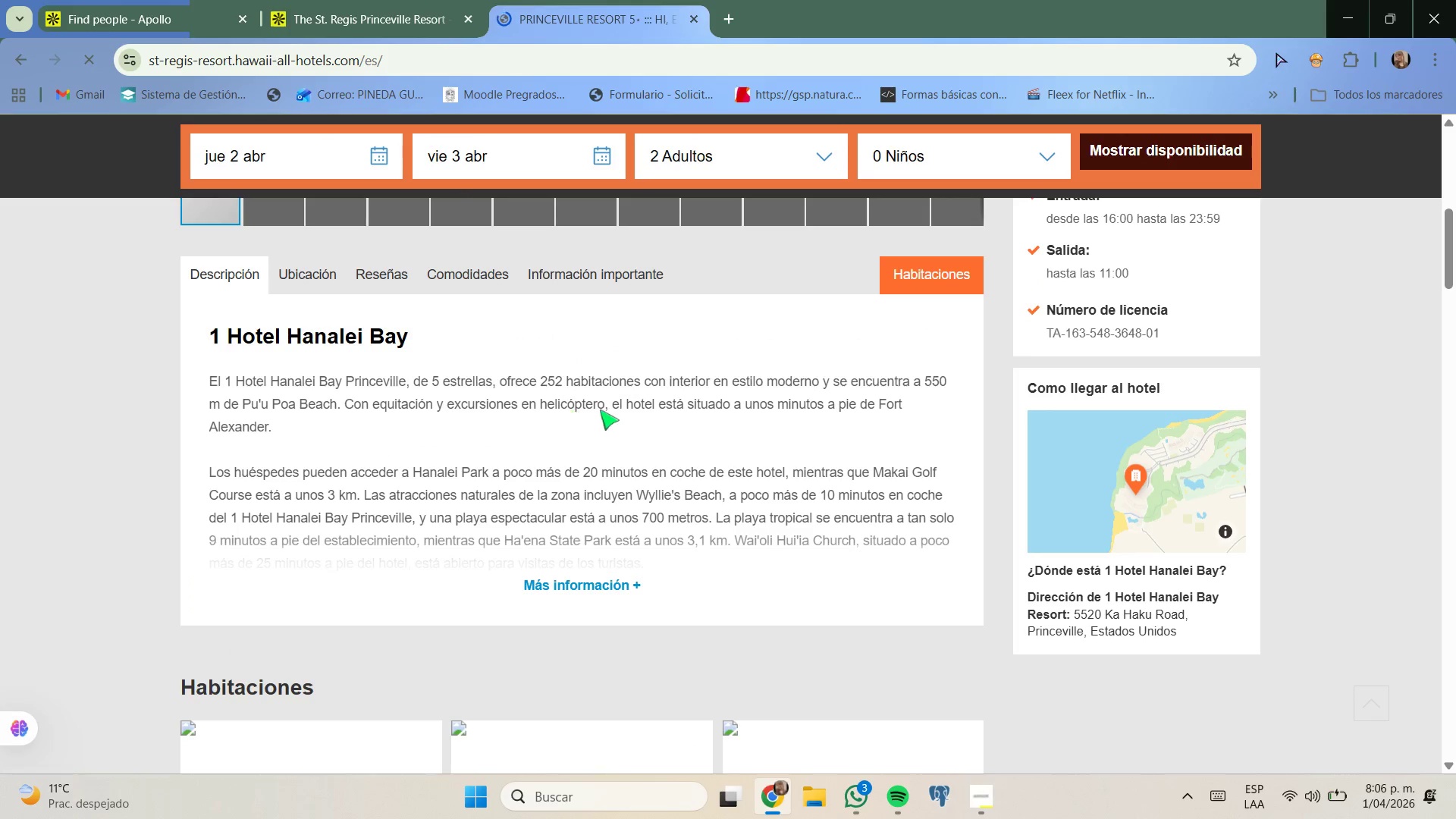 
left_click([315, 275])
 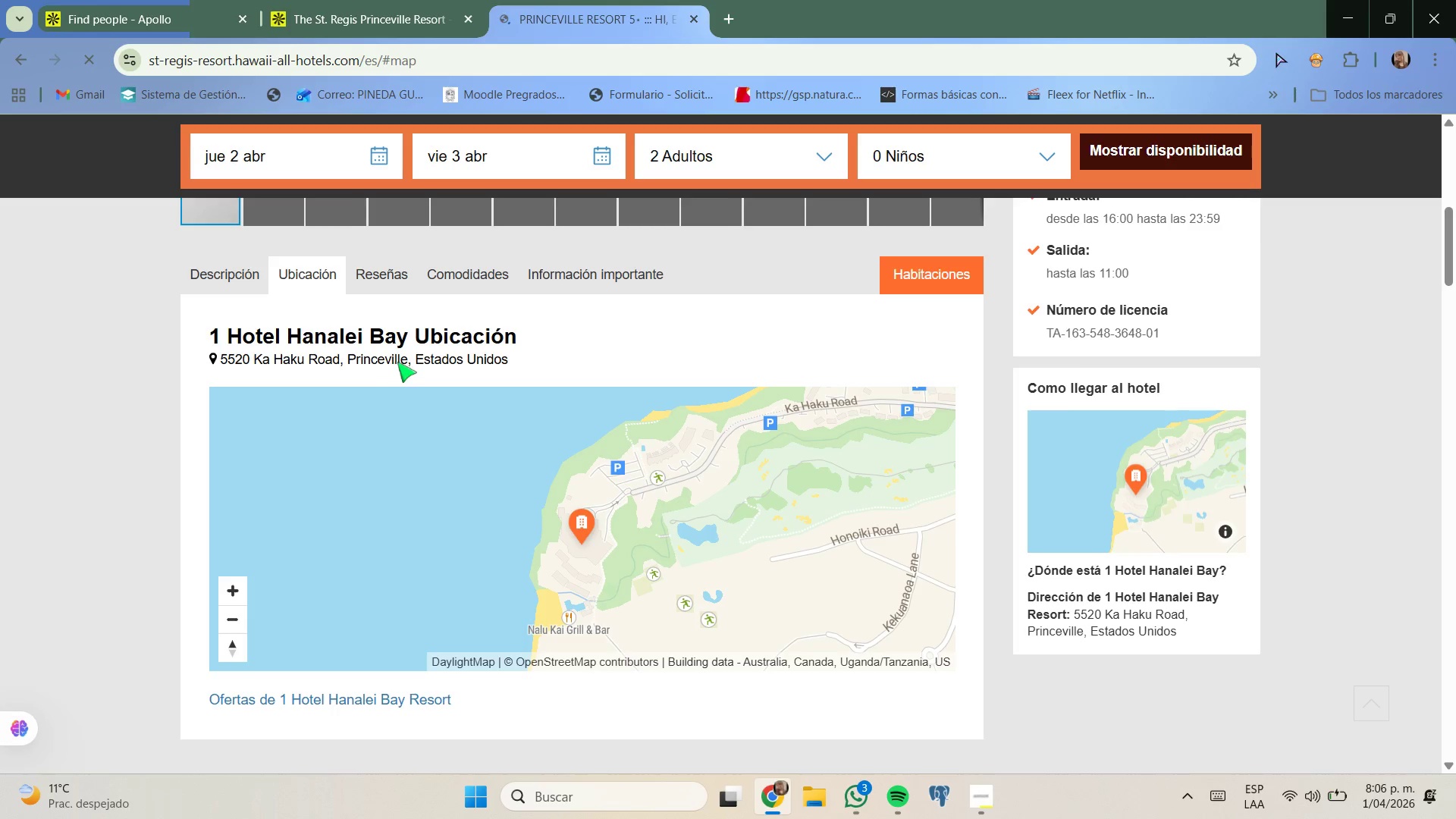 
left_click_drag(start_coordinate=[516, 366], to_coordinate=[364, 364])
 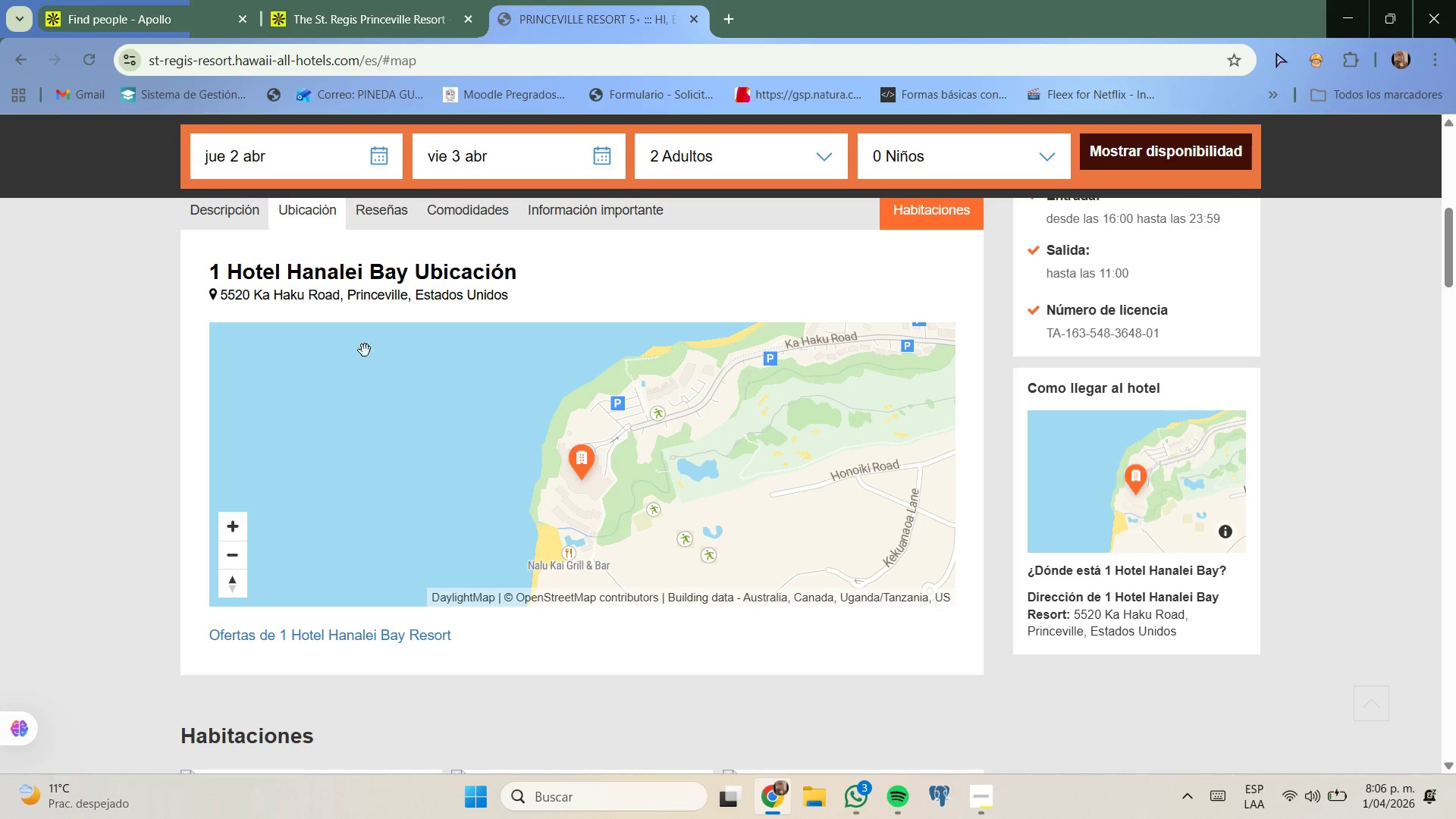 
scroll: coordinate [579, 384], scroll_direction: up, amount: 4.0
 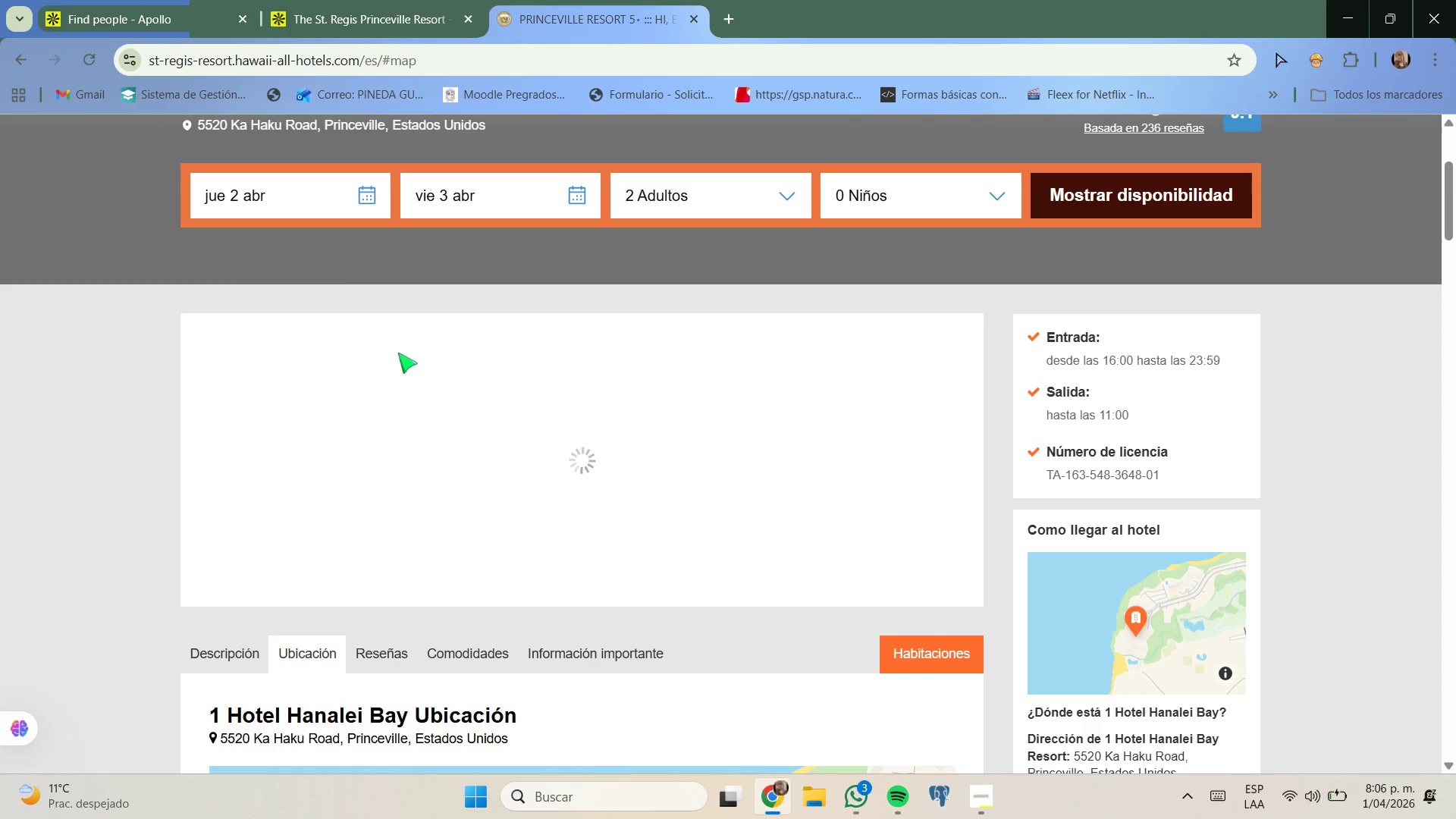 
scroll: coordinate [598, 271], scroll_direction: down, amount: 7.0
 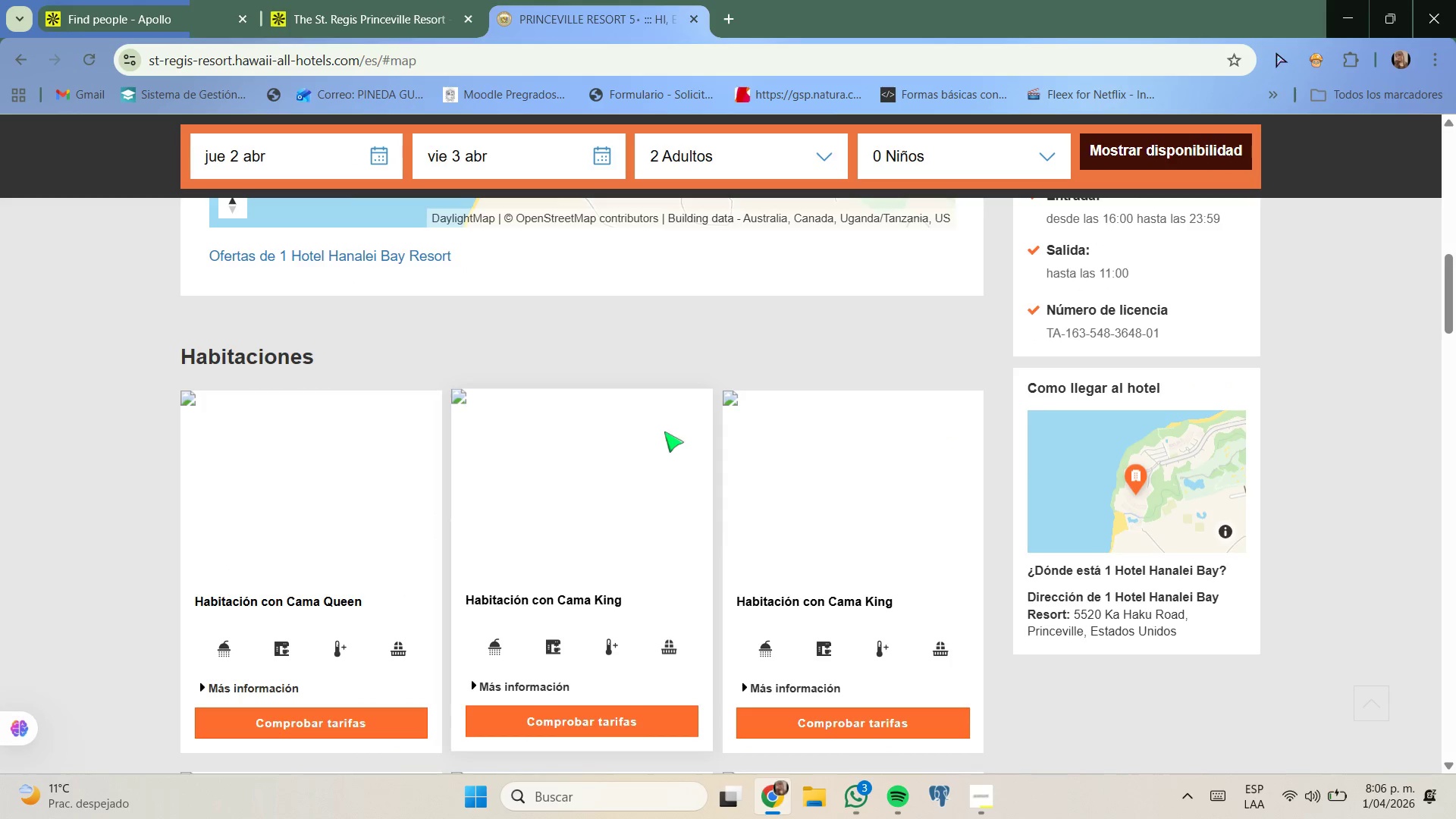 
scroll: coordinate [664, 414], scroll_direction: up, amount: 6.0
 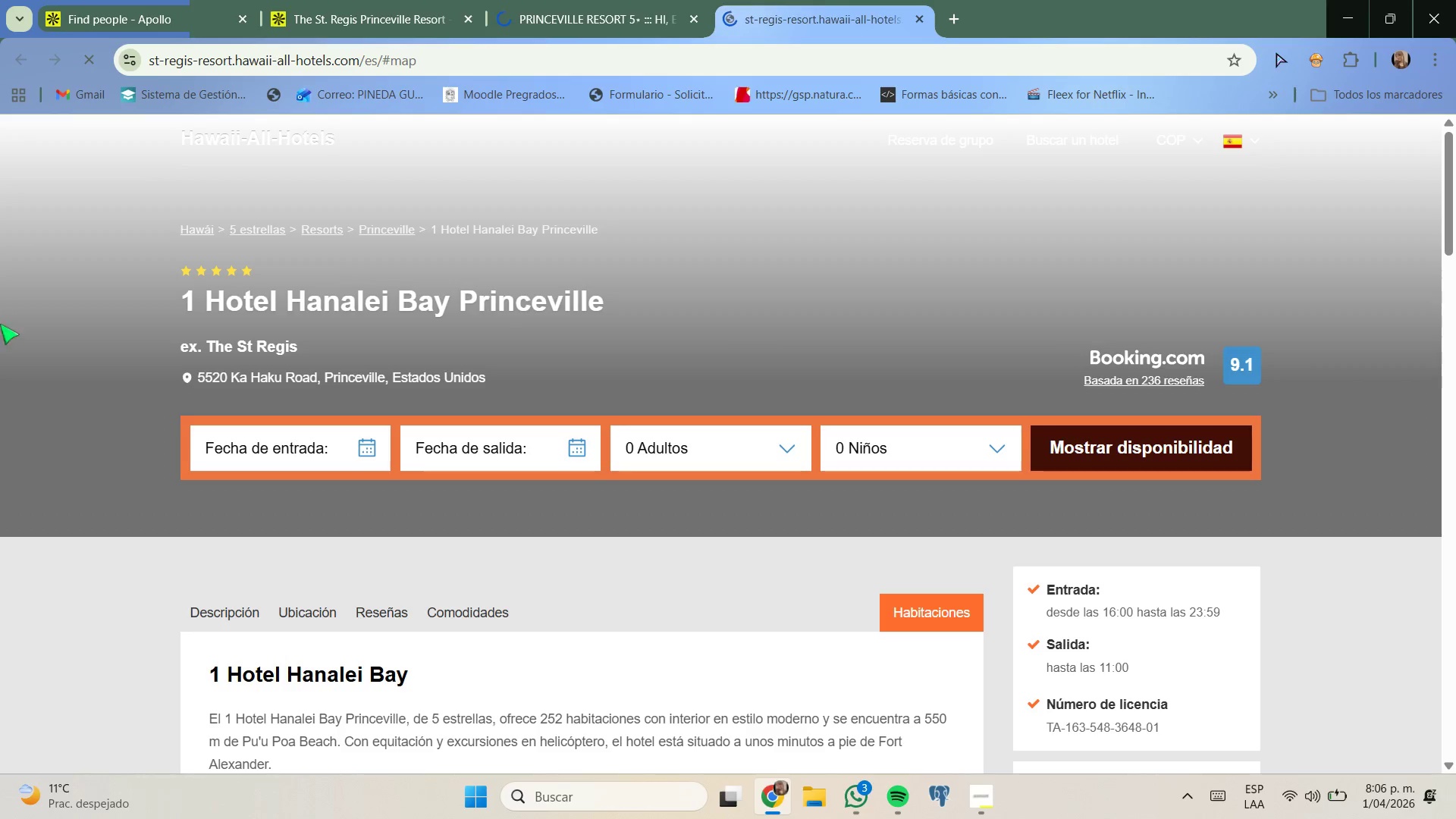 
left_click([558, 13])
 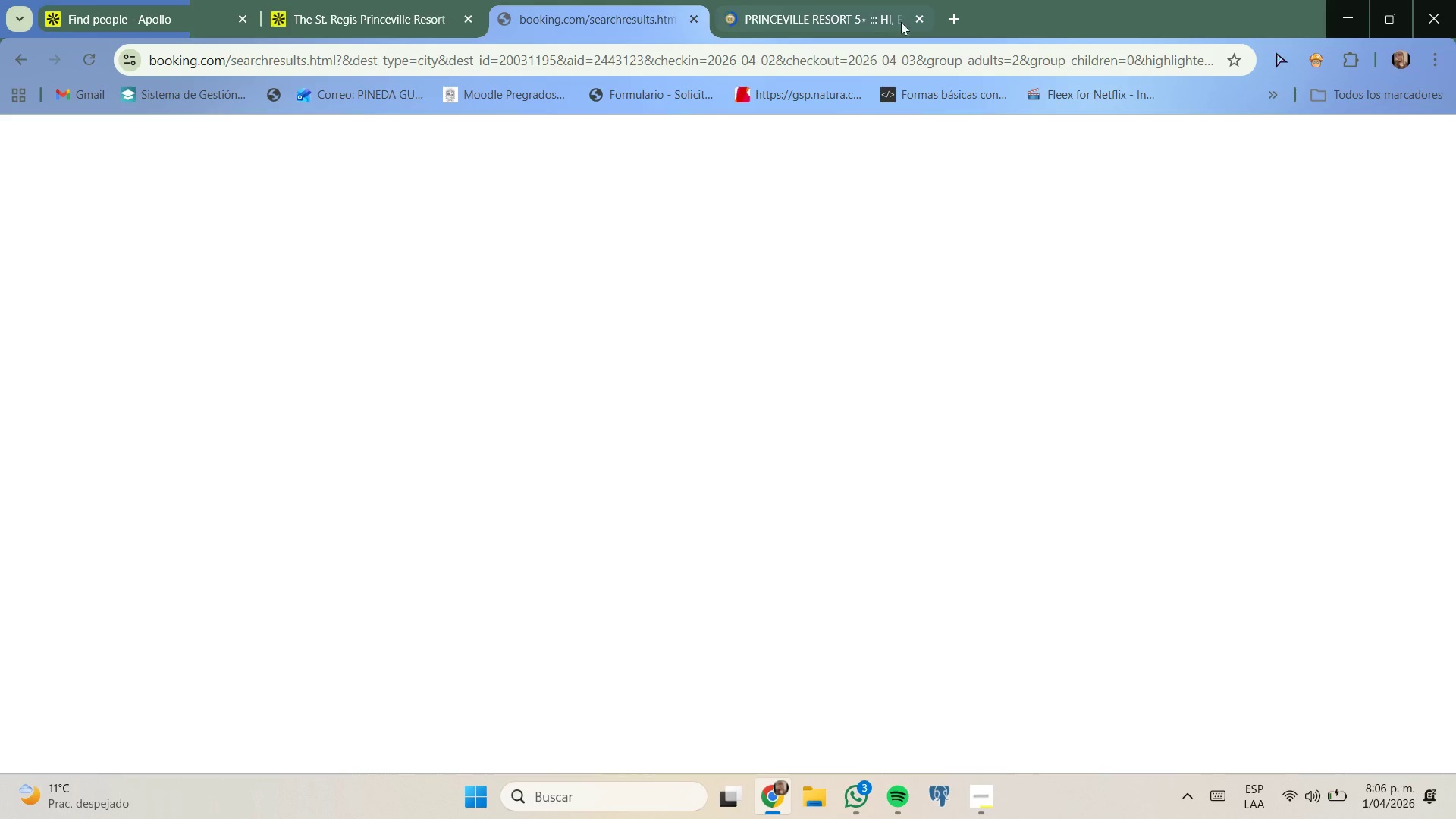 
left_click([918, 20])
 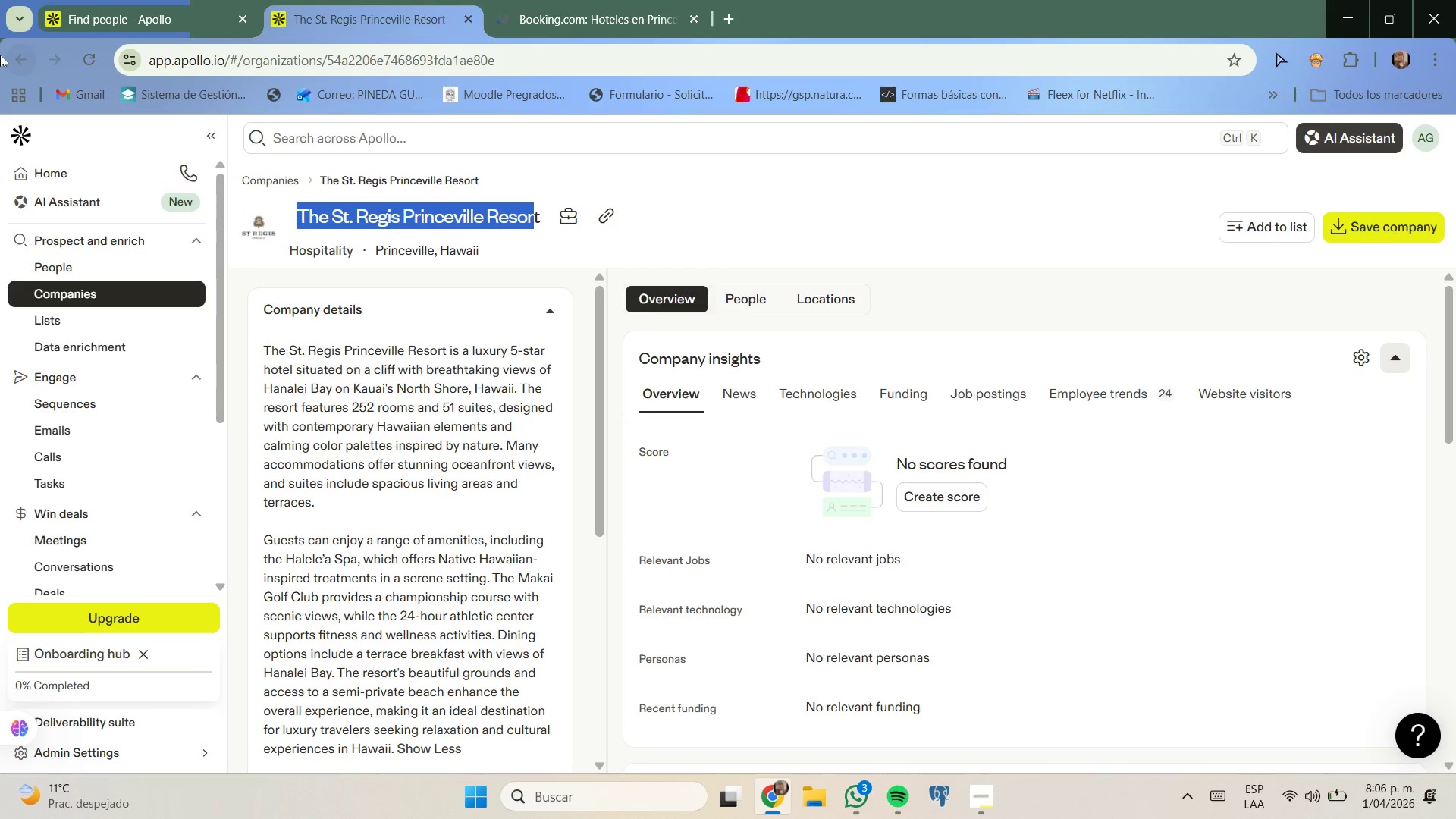 
left_click([118, 0])
 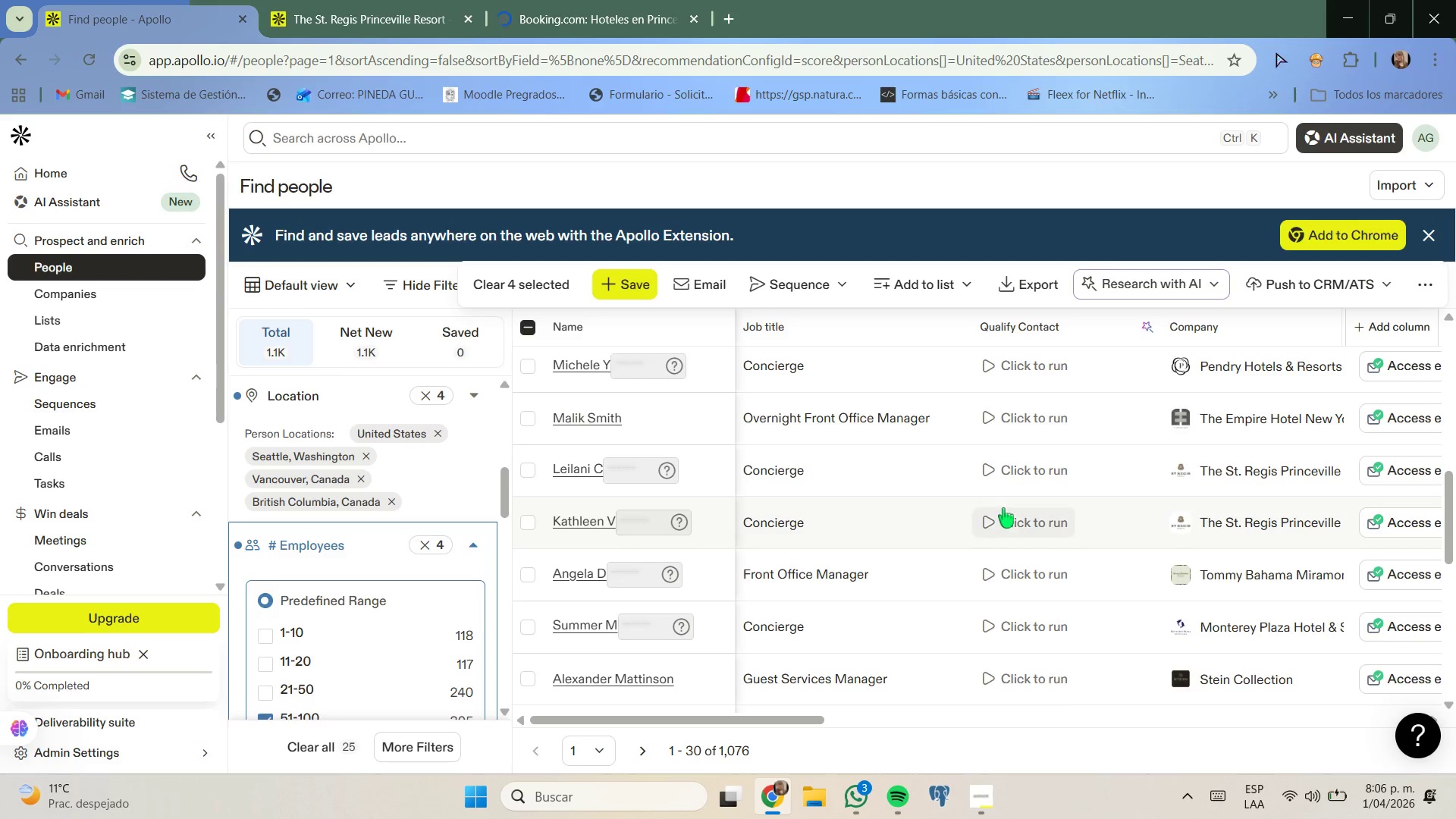 
left_click([531, 469])
 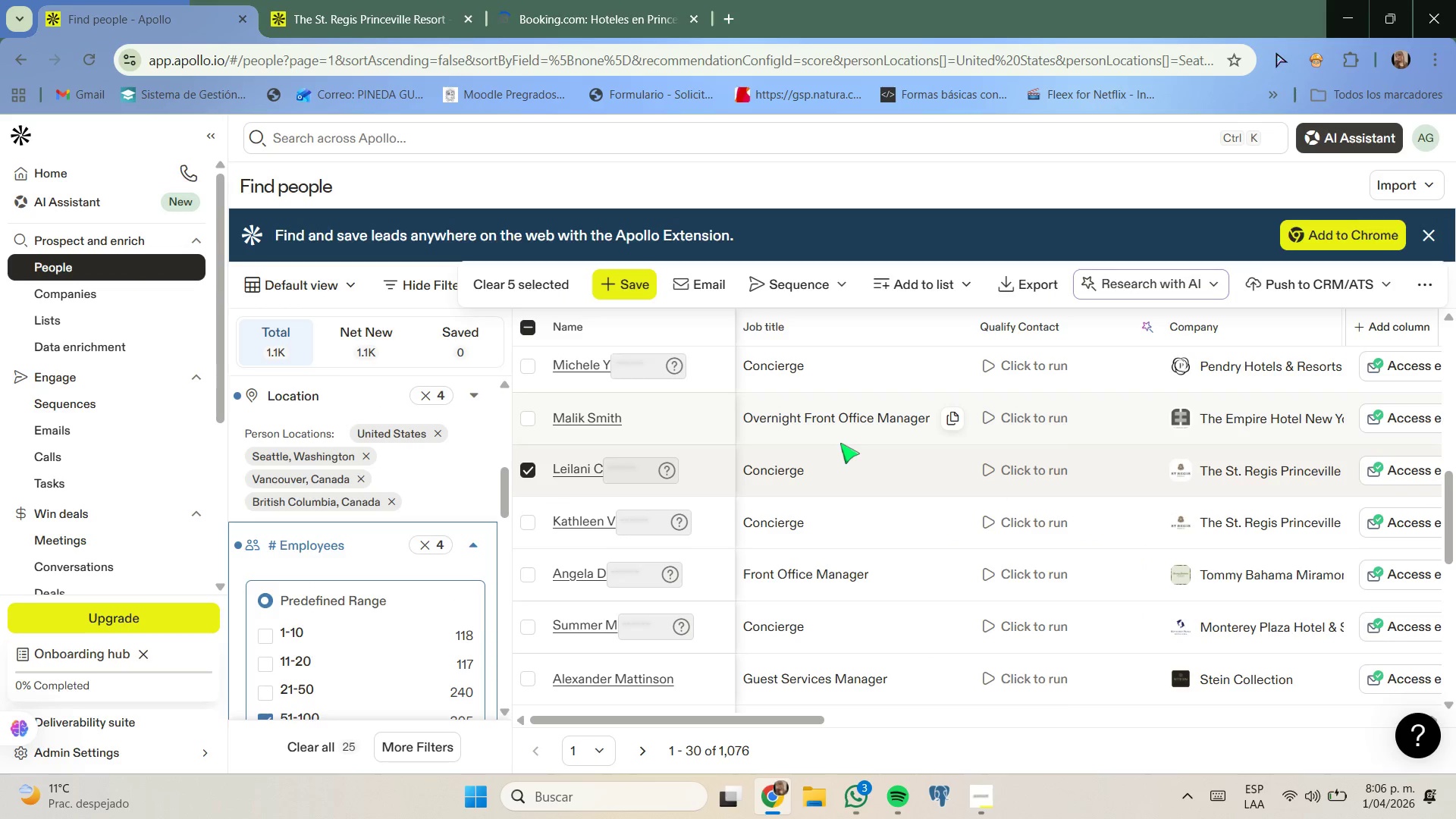 
scroll: coordinate [840, 443], scroll_direction: up, amount: 1.0
 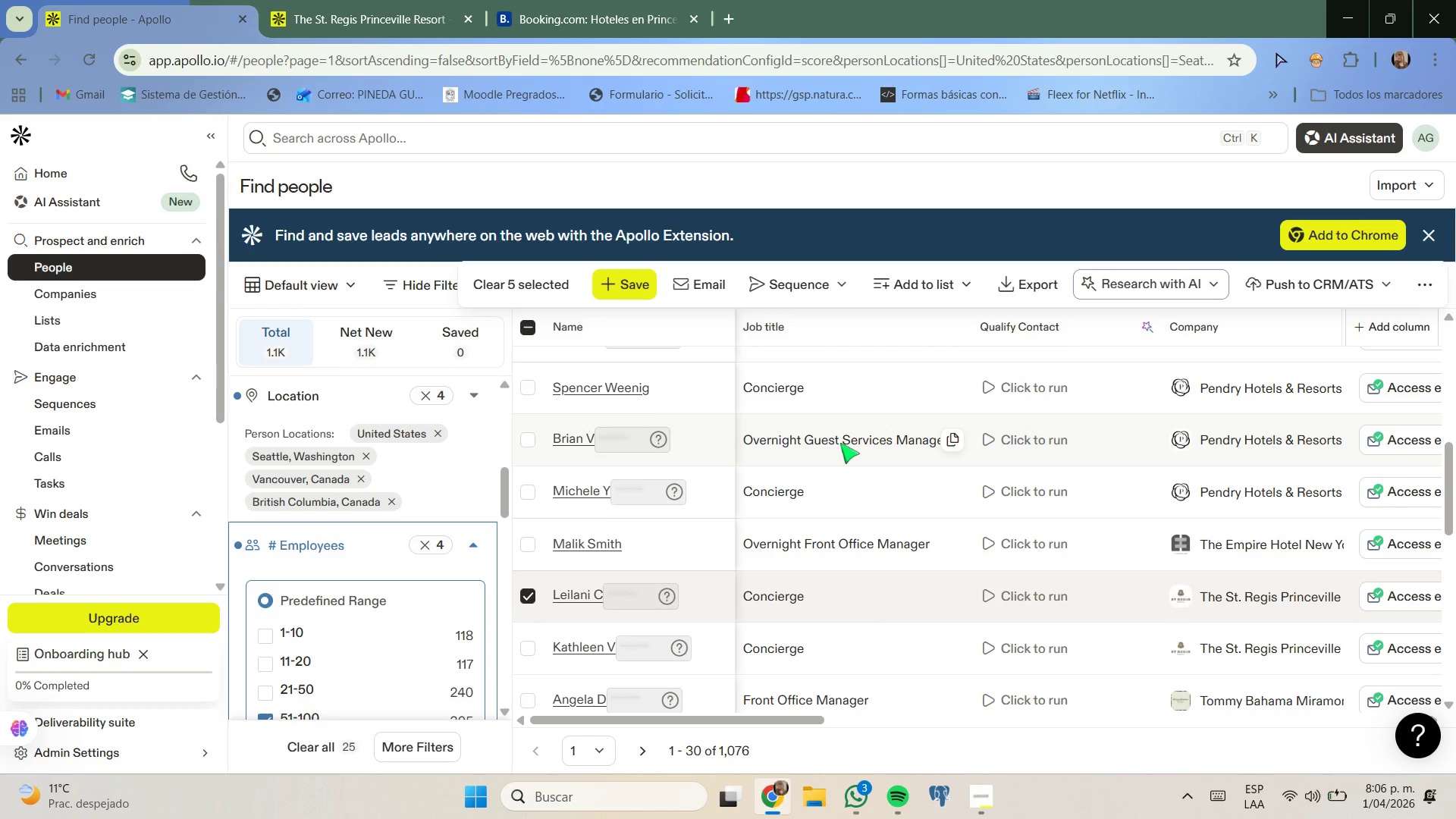 
scroll: coordinate [840, 443], scroll_direction: none, amount: 0.0
 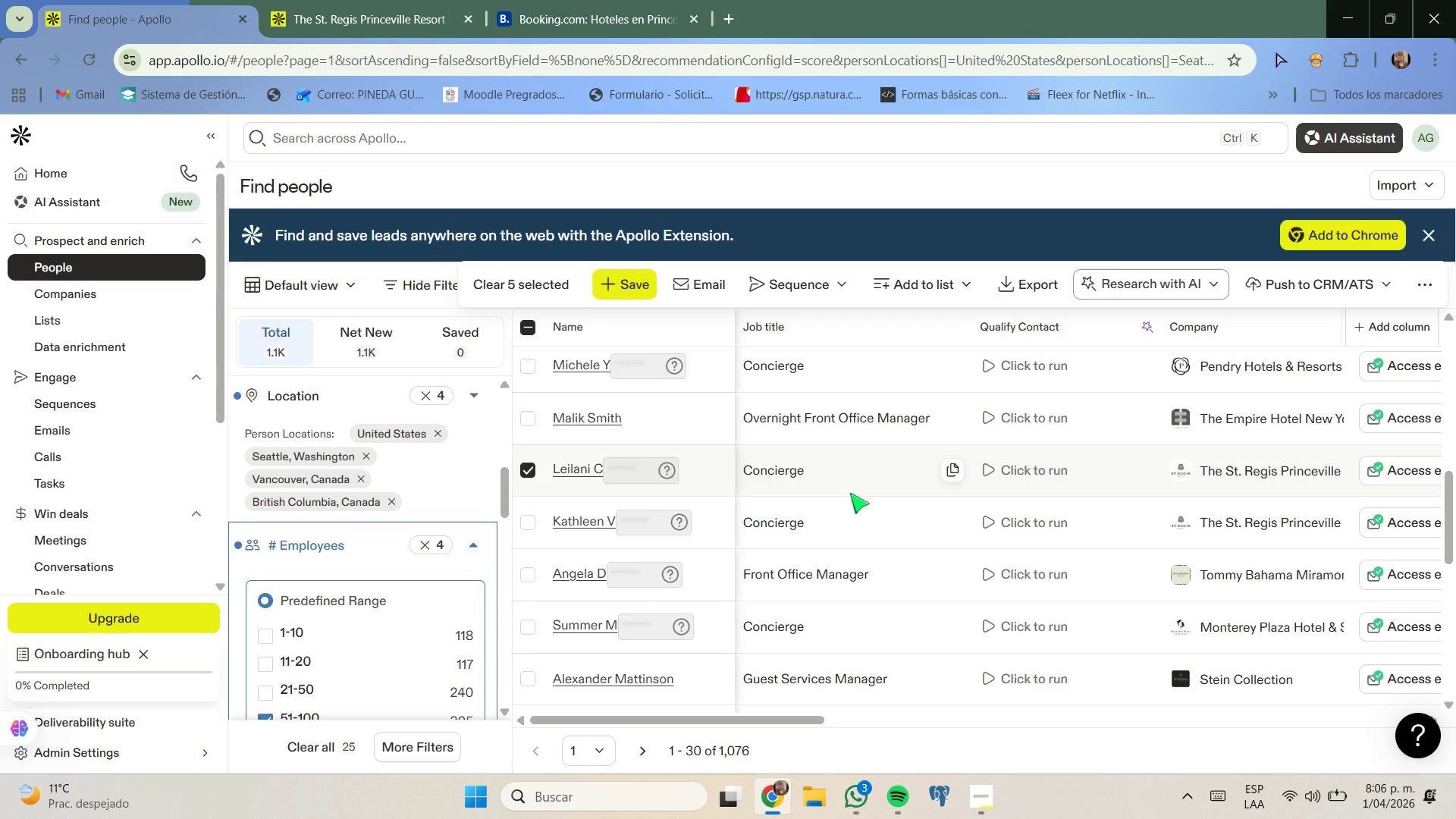 
scroll: coordinate [850, 493], scroll_direction: down, amount: 1.0
 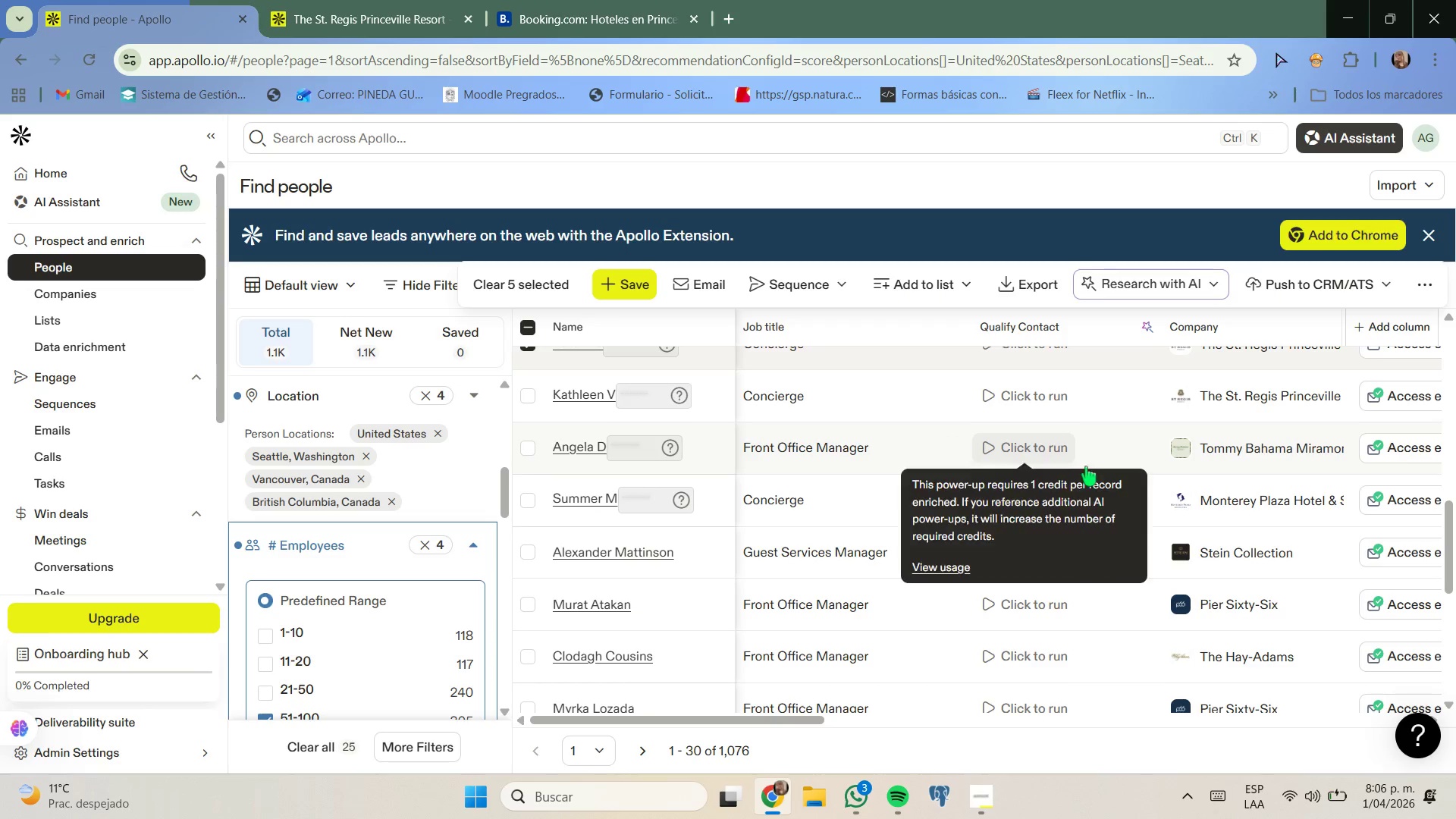 
right_click([1241, 450])
 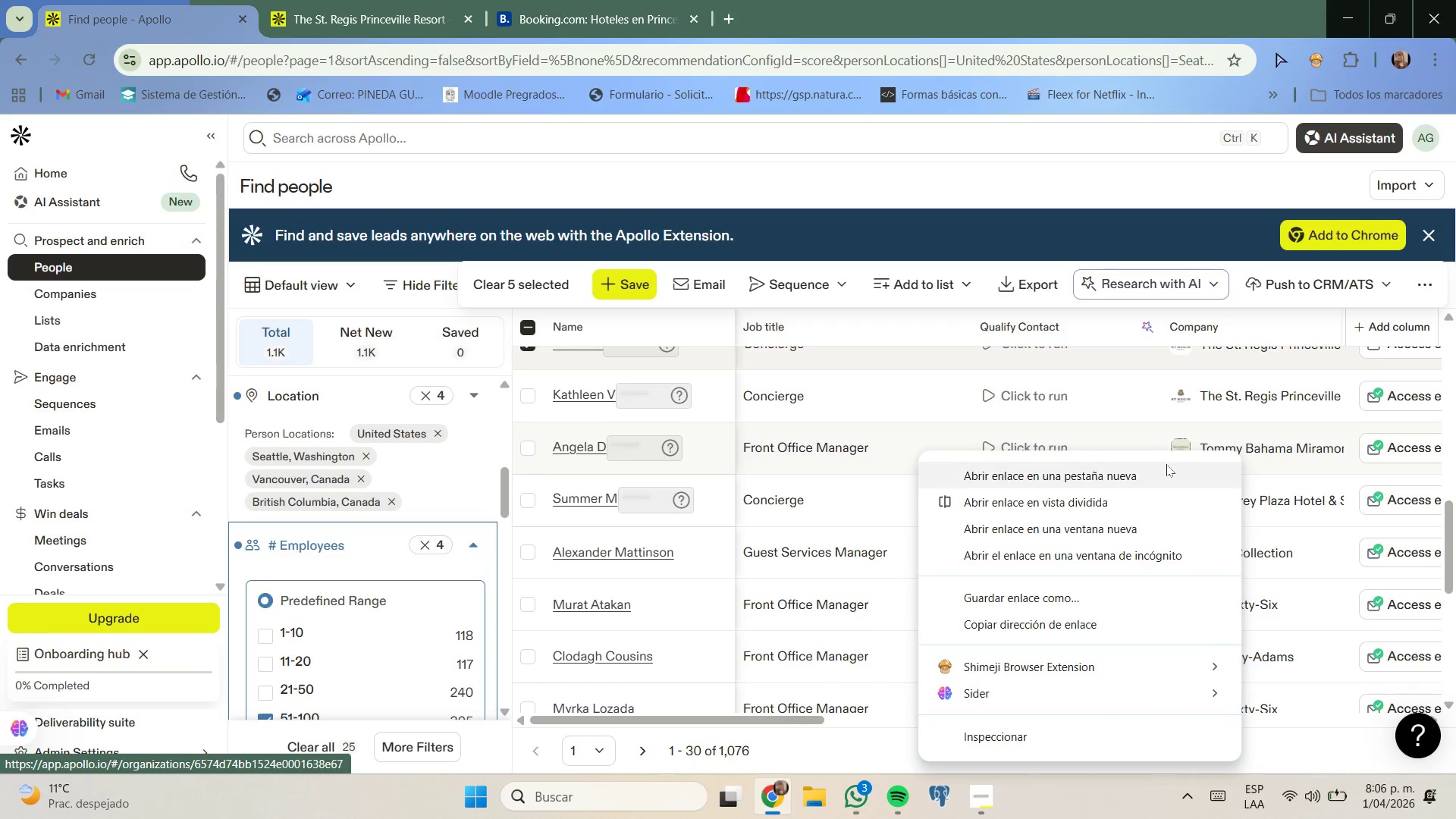 
left_click([1166, 472])
 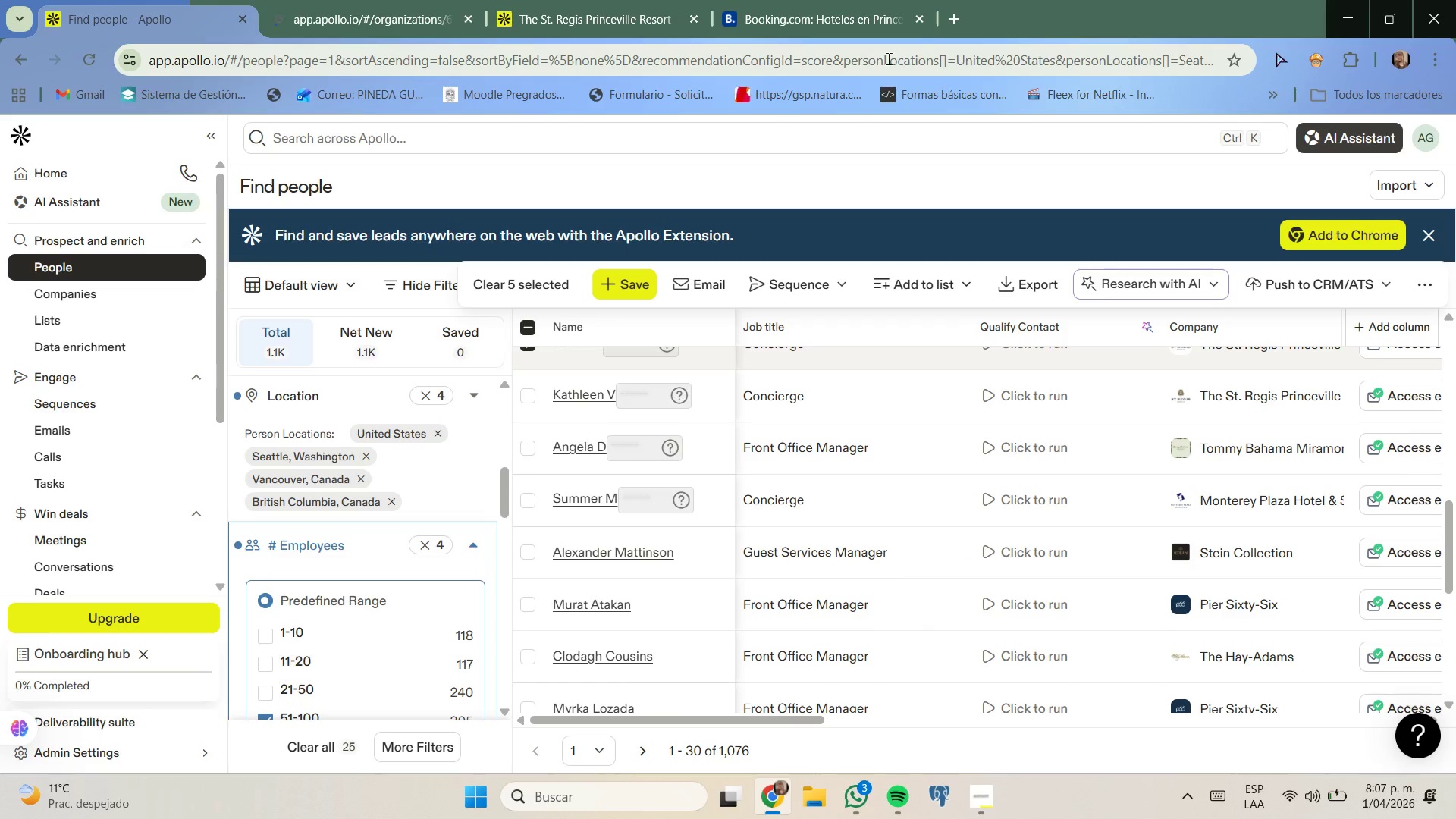 
left_click([920, 18])
 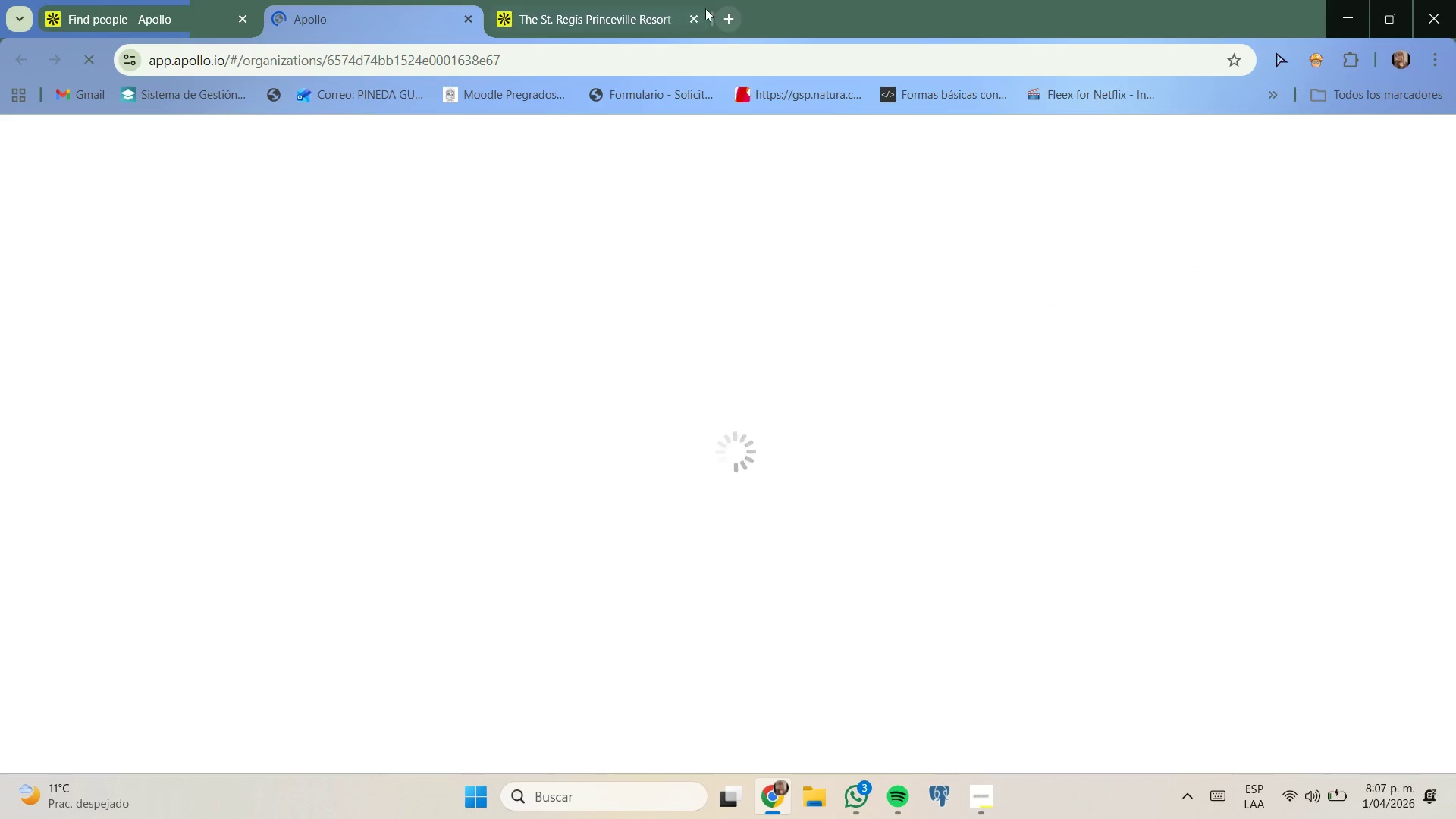 
left_click([695, 13])
 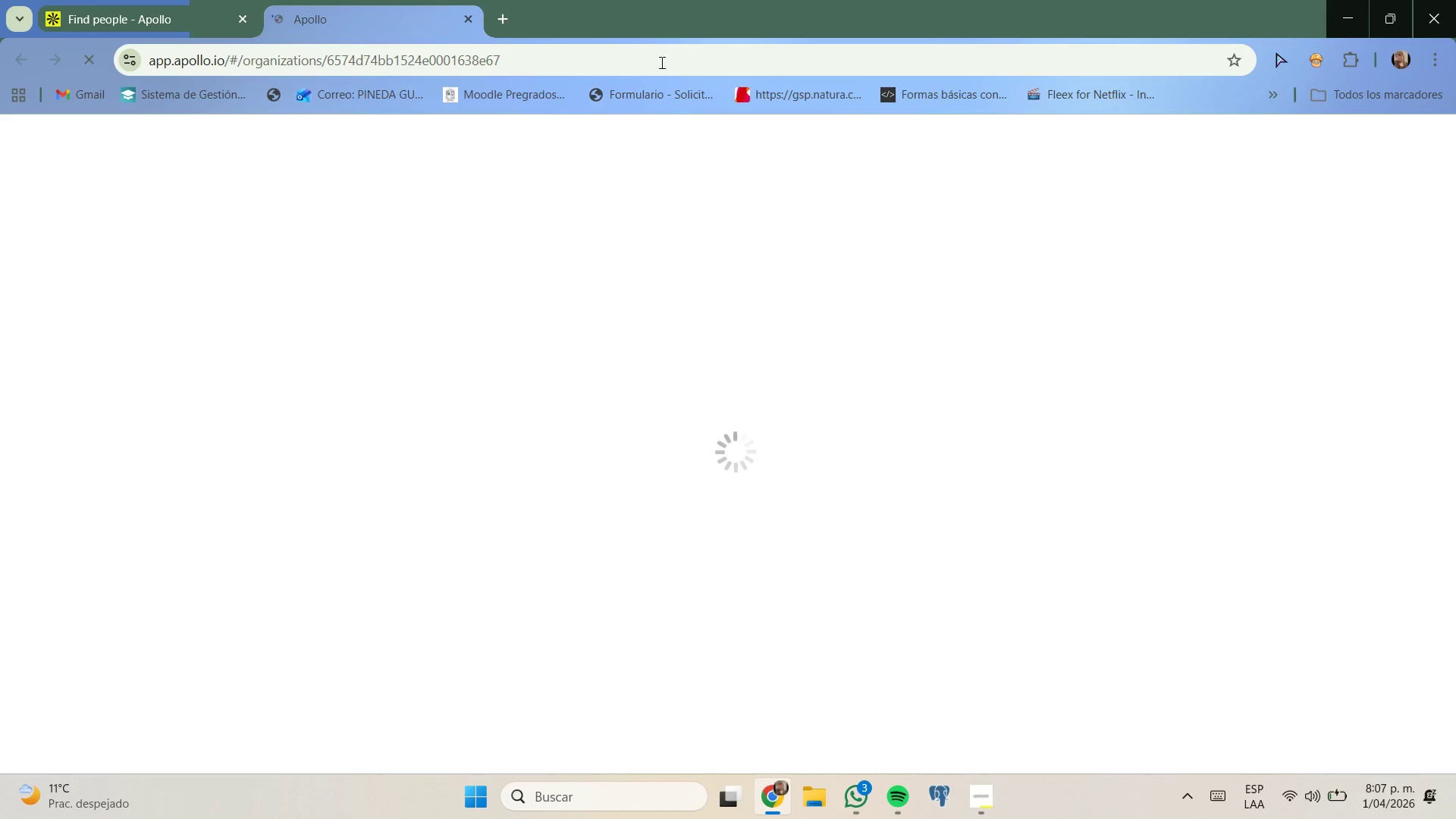 
mouse_move([541, 155])
 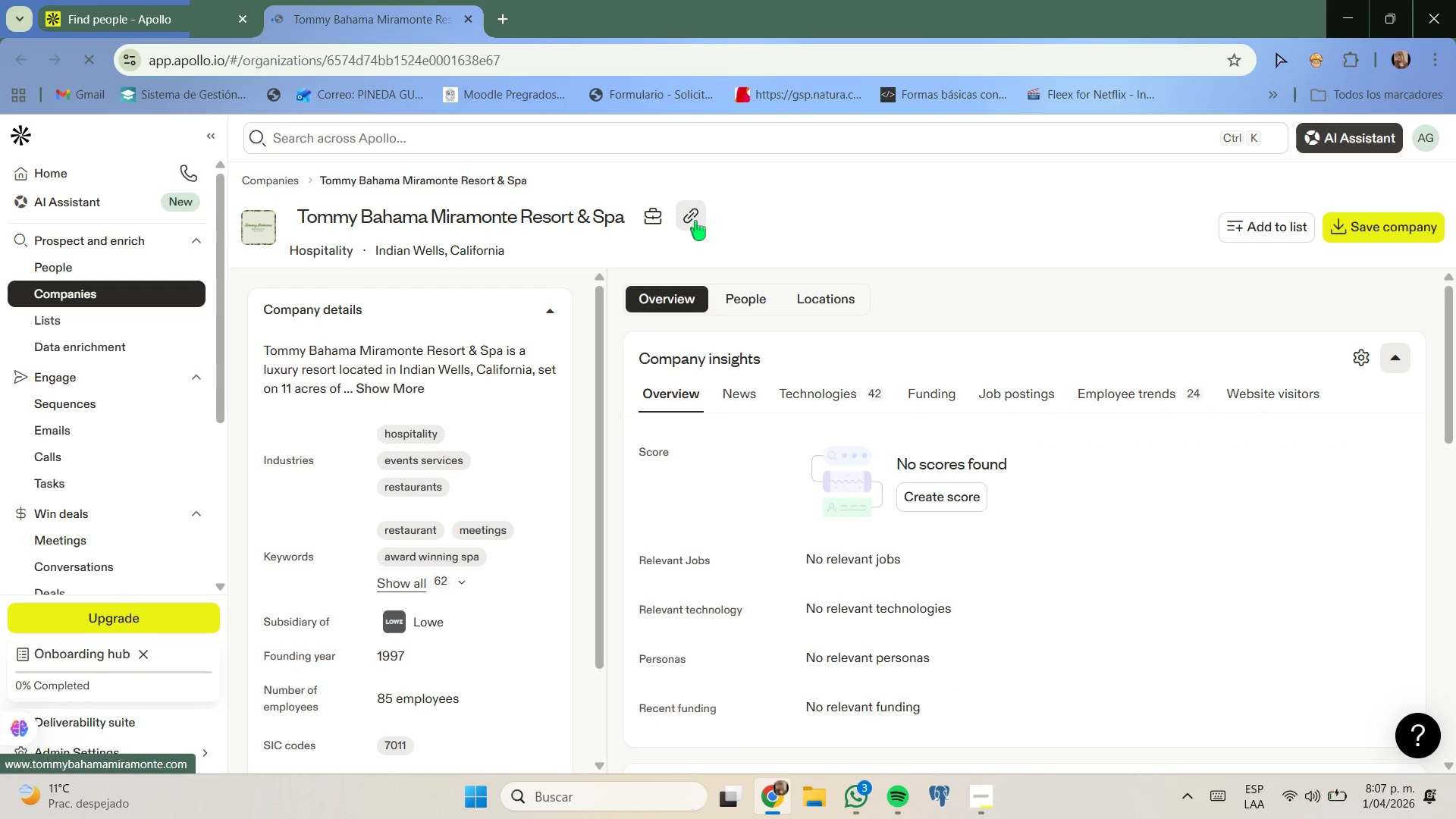 
left_click([695, 221])
 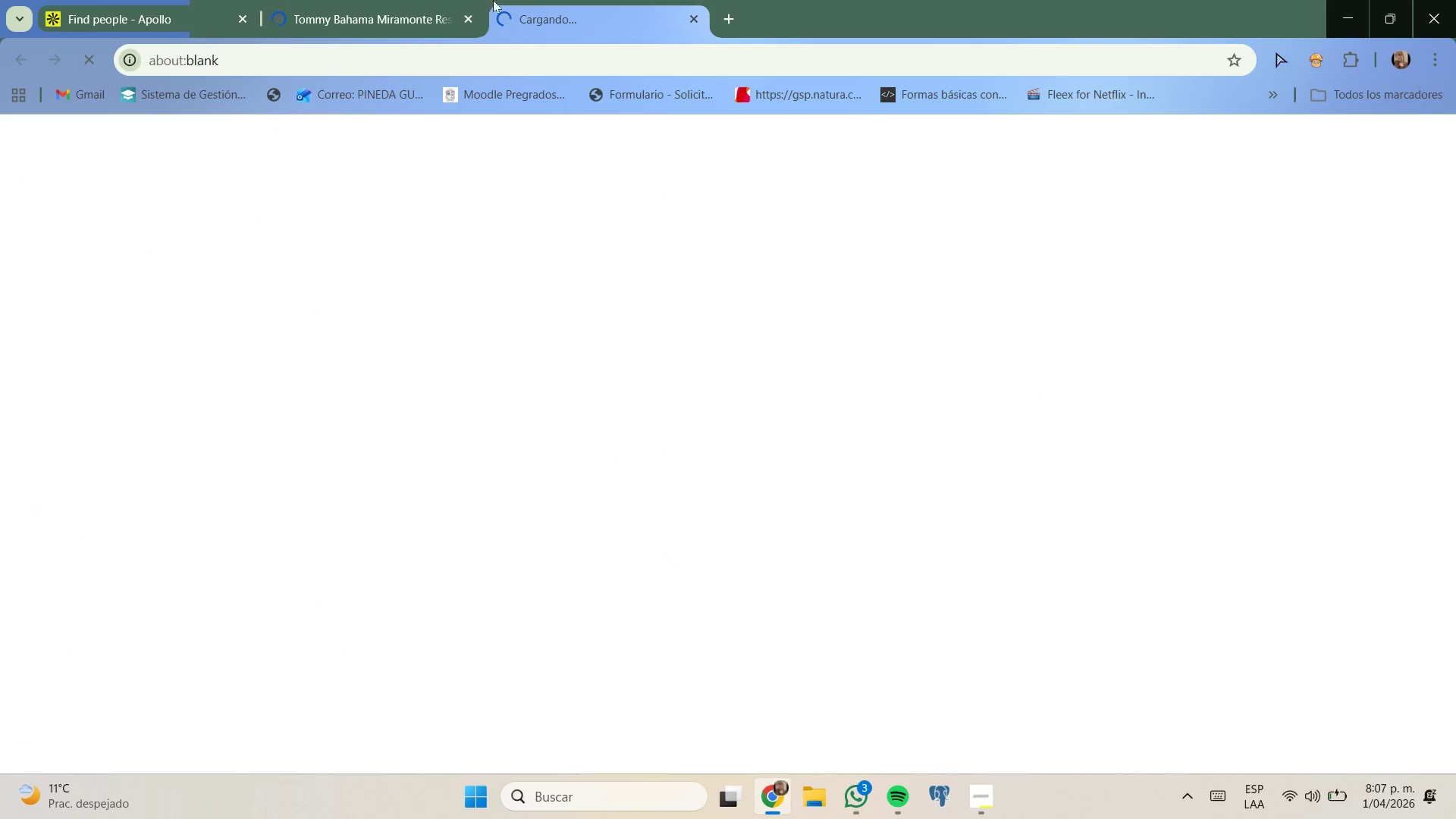 
left_click([419, 0])
 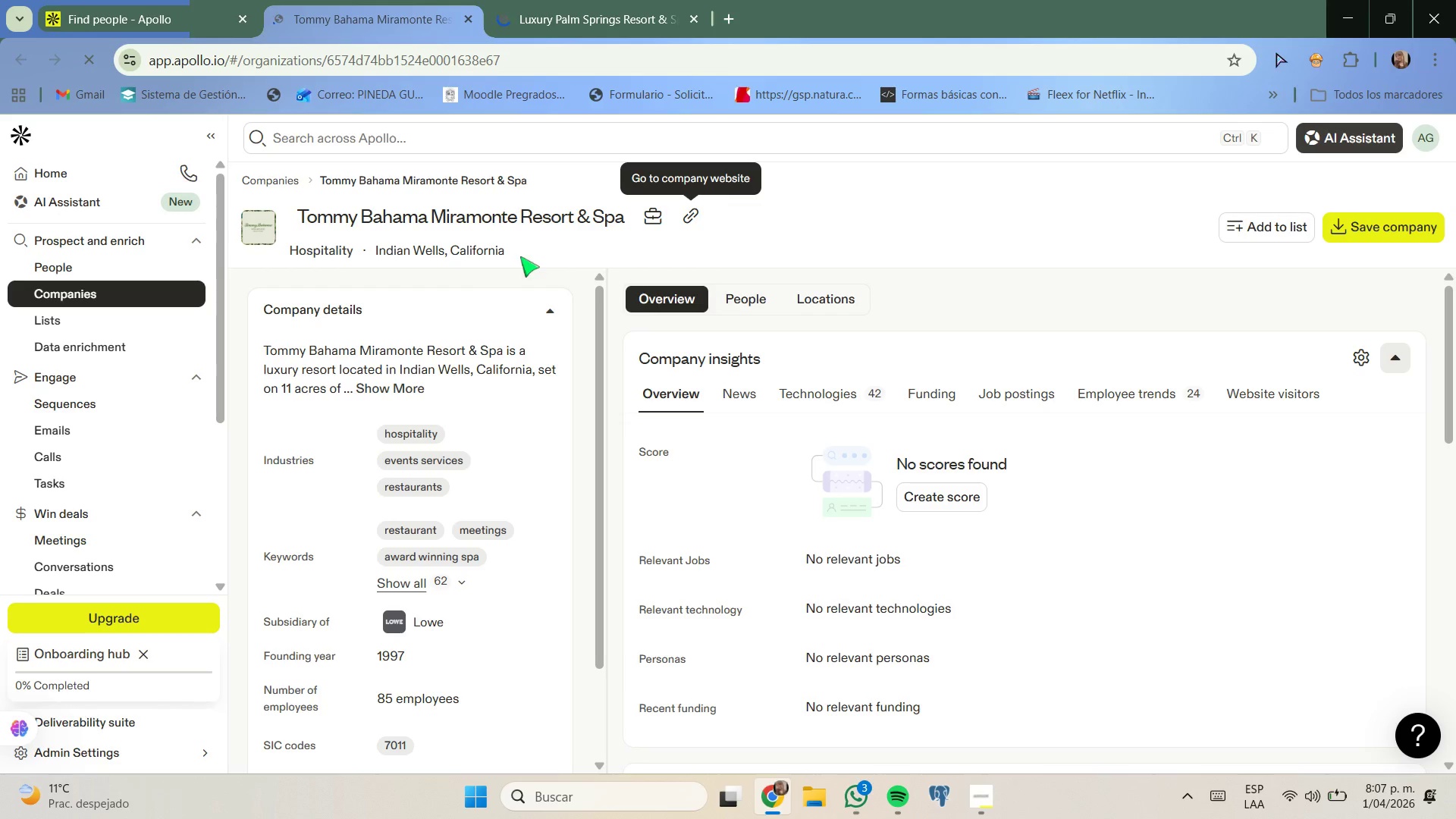 
left_click([417, 387])
 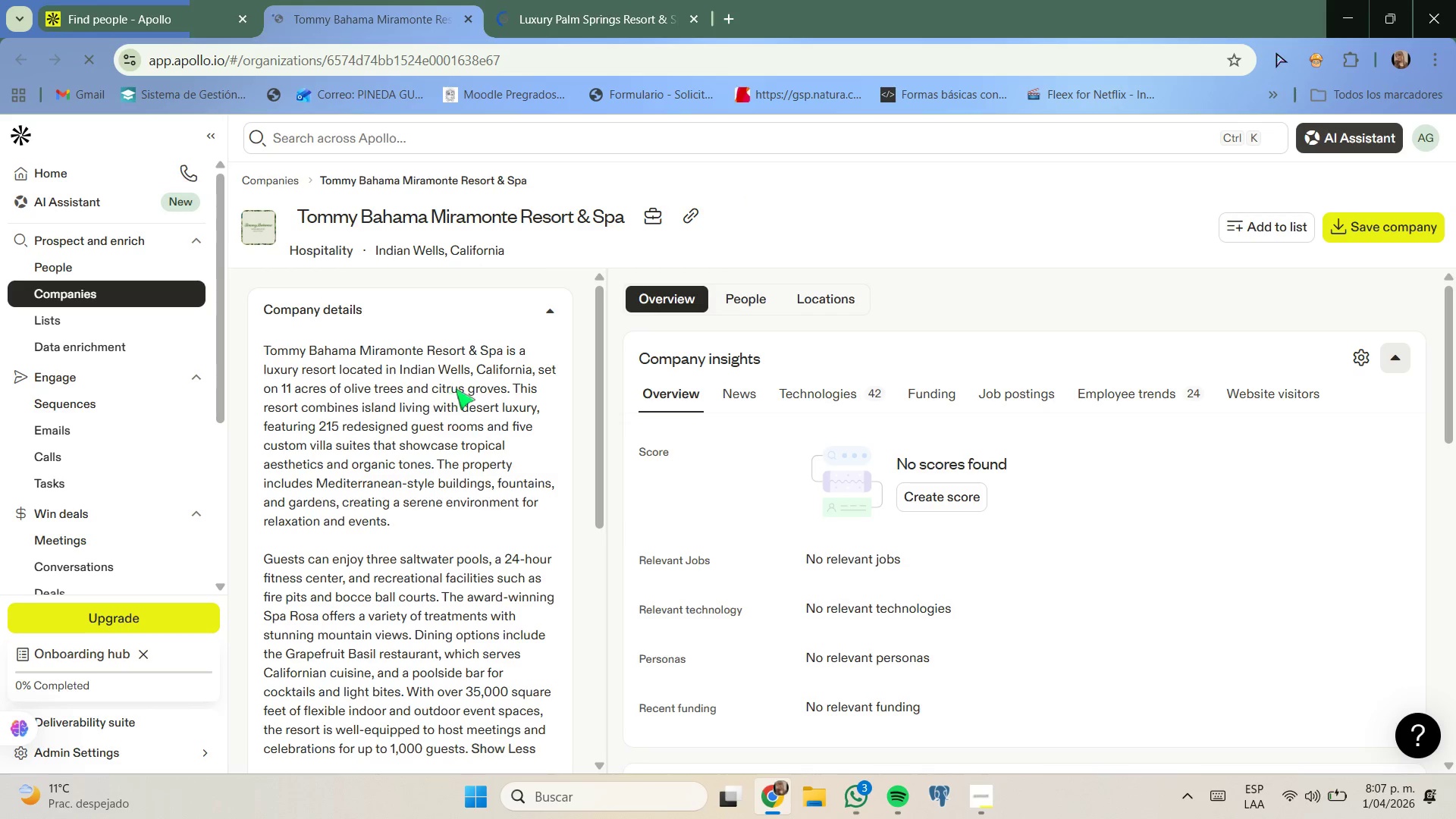 
left_click_drag(start_coordinate=[441, 373], to_coordinate=[525, 379])
 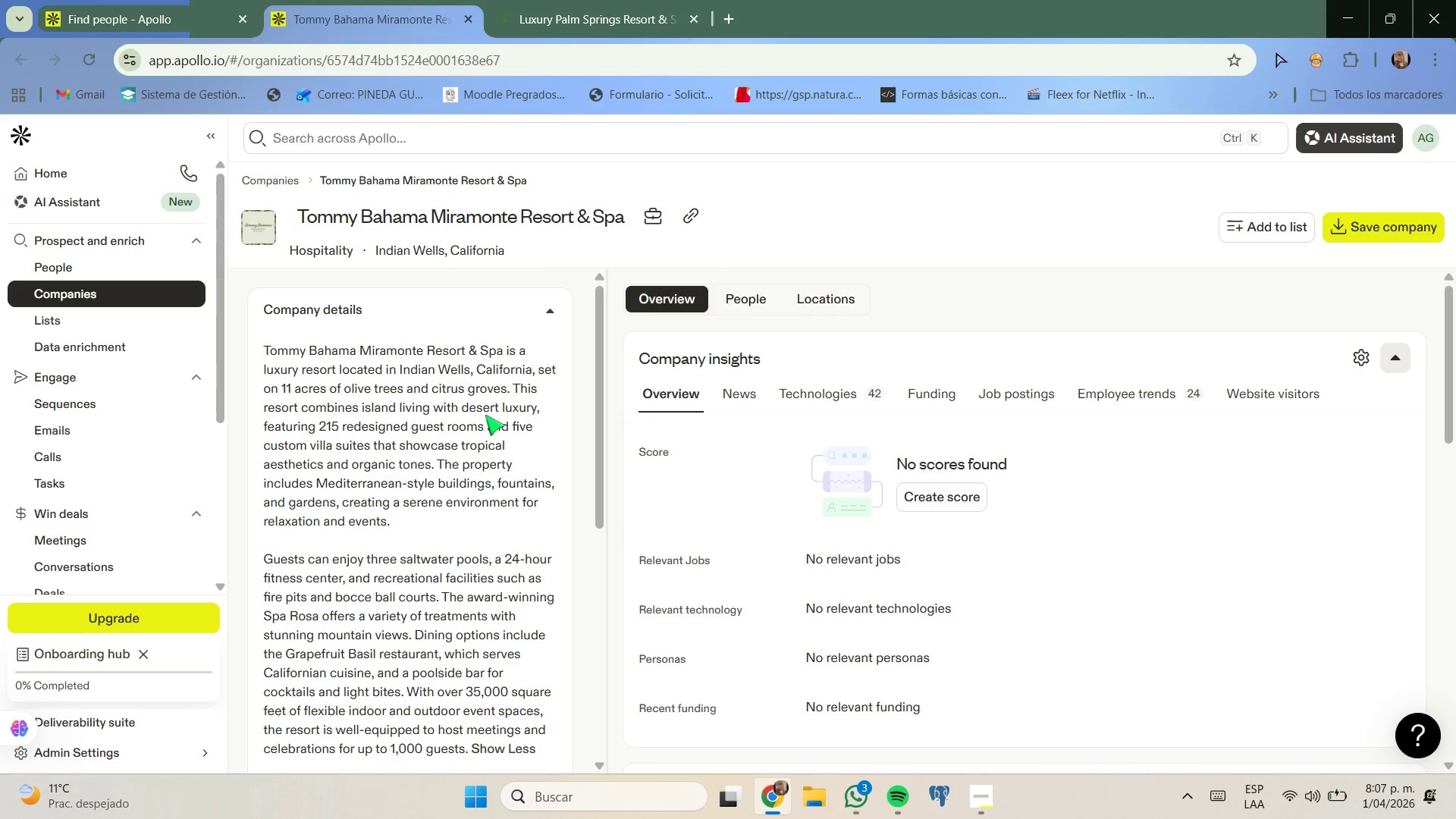 
wait(5.89)
 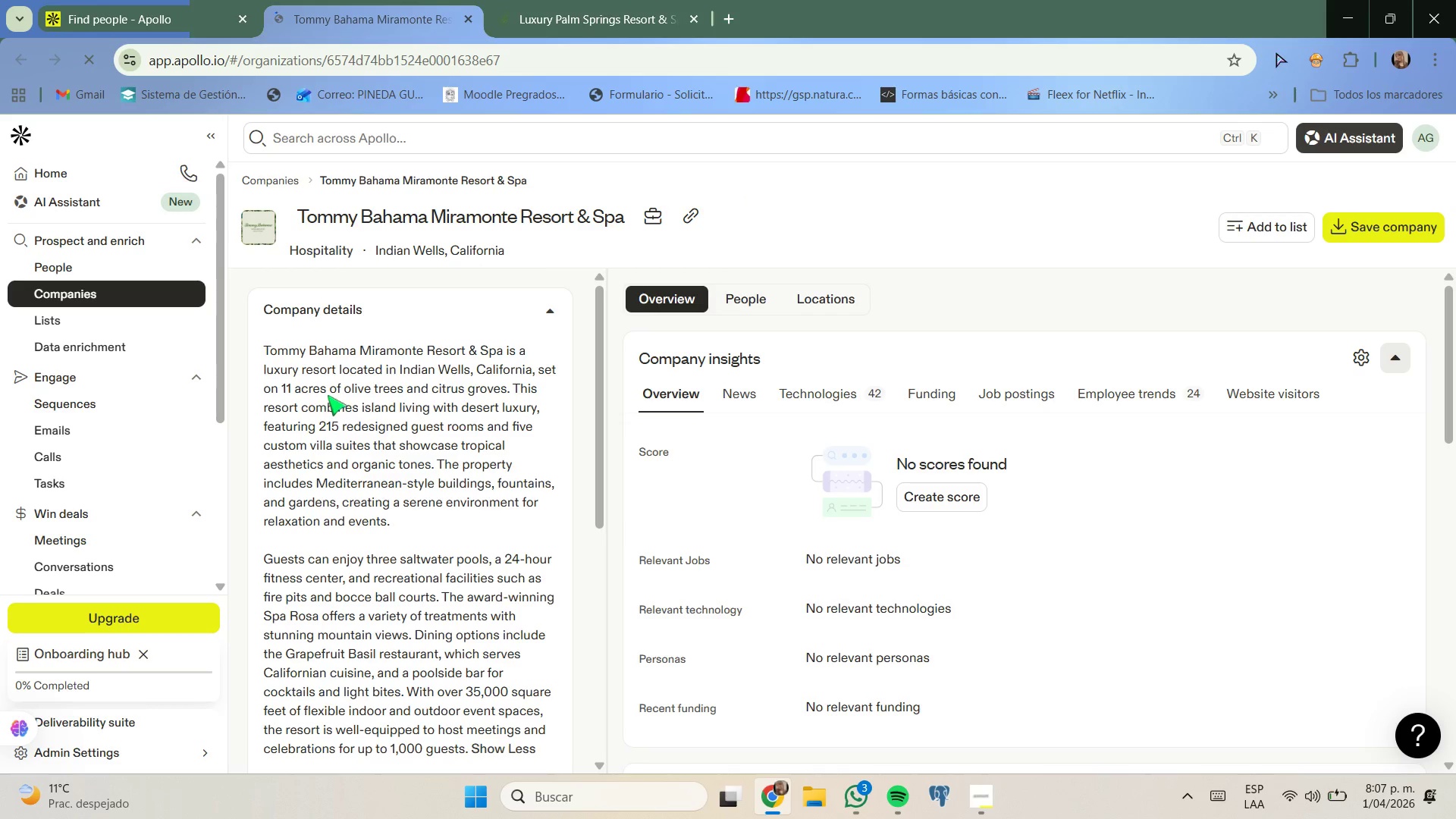 
scroll: coordinate [413, 441], scroll_direction: down, amount: 1.0
 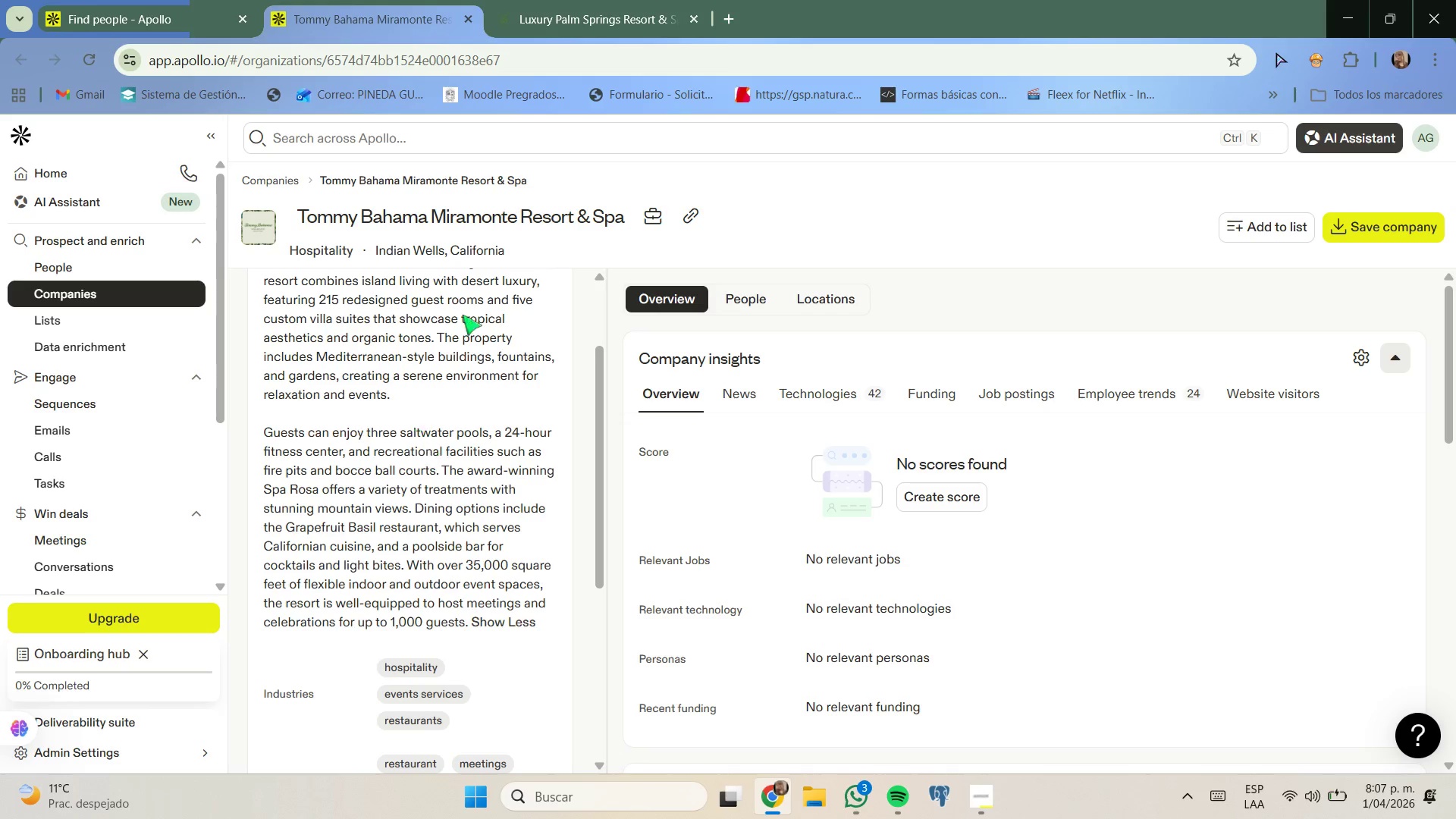 
left_click([482, 37])
 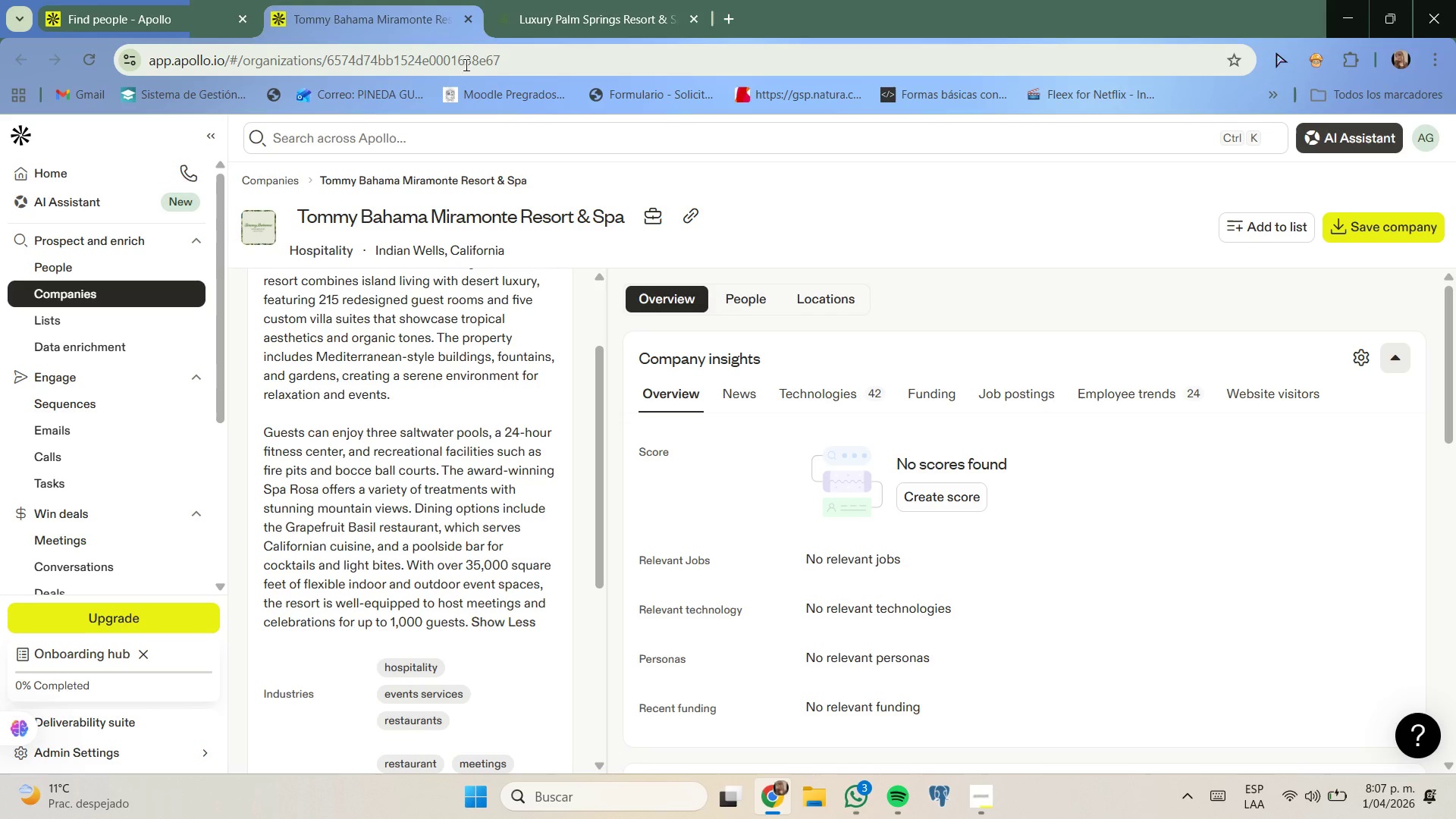 
left_click([570, 10])
 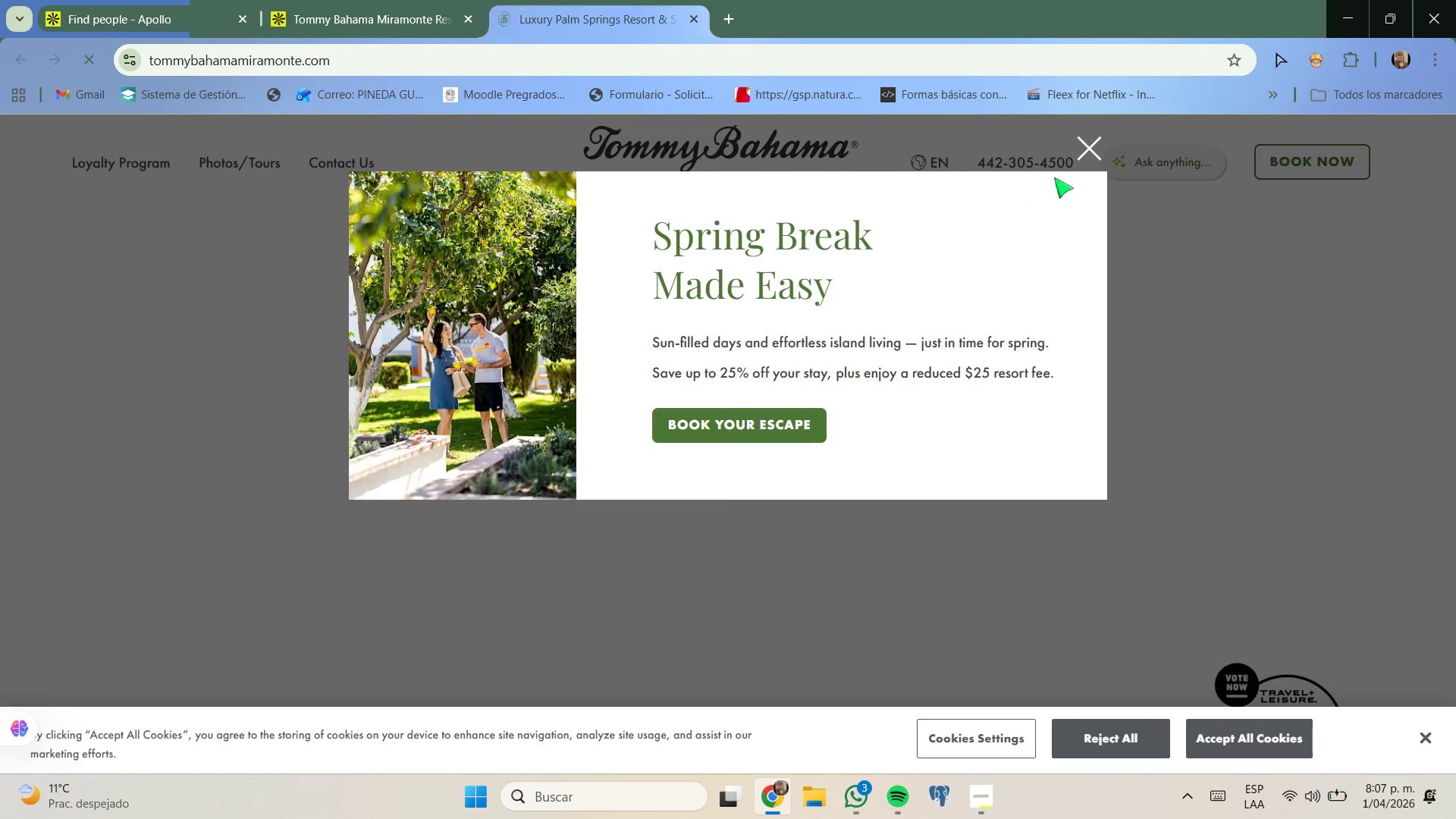 
left_click([1086, 145])
 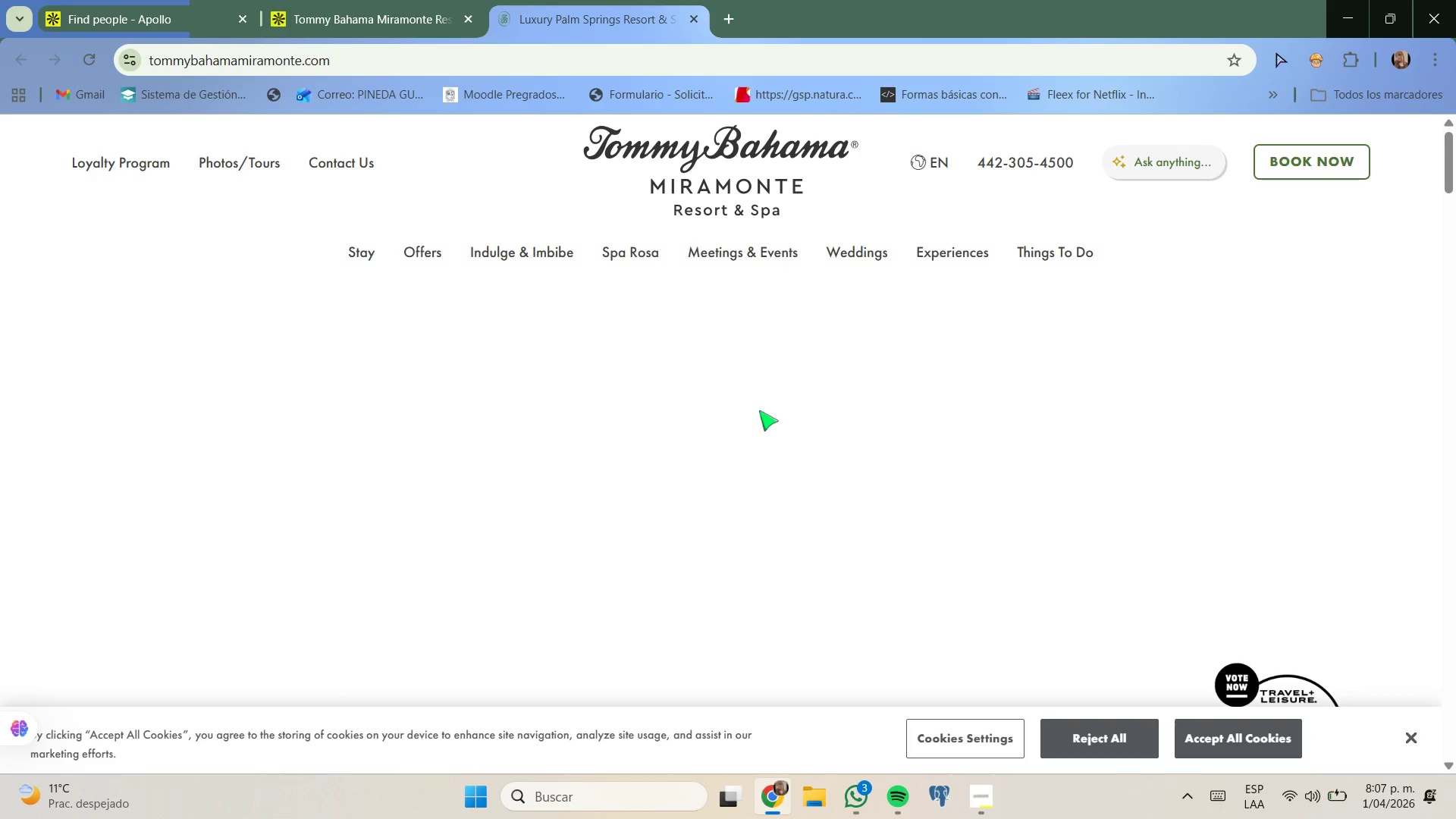 
scroll: coordinate [759, 410], scroll_direction: down, amount: 3.0
 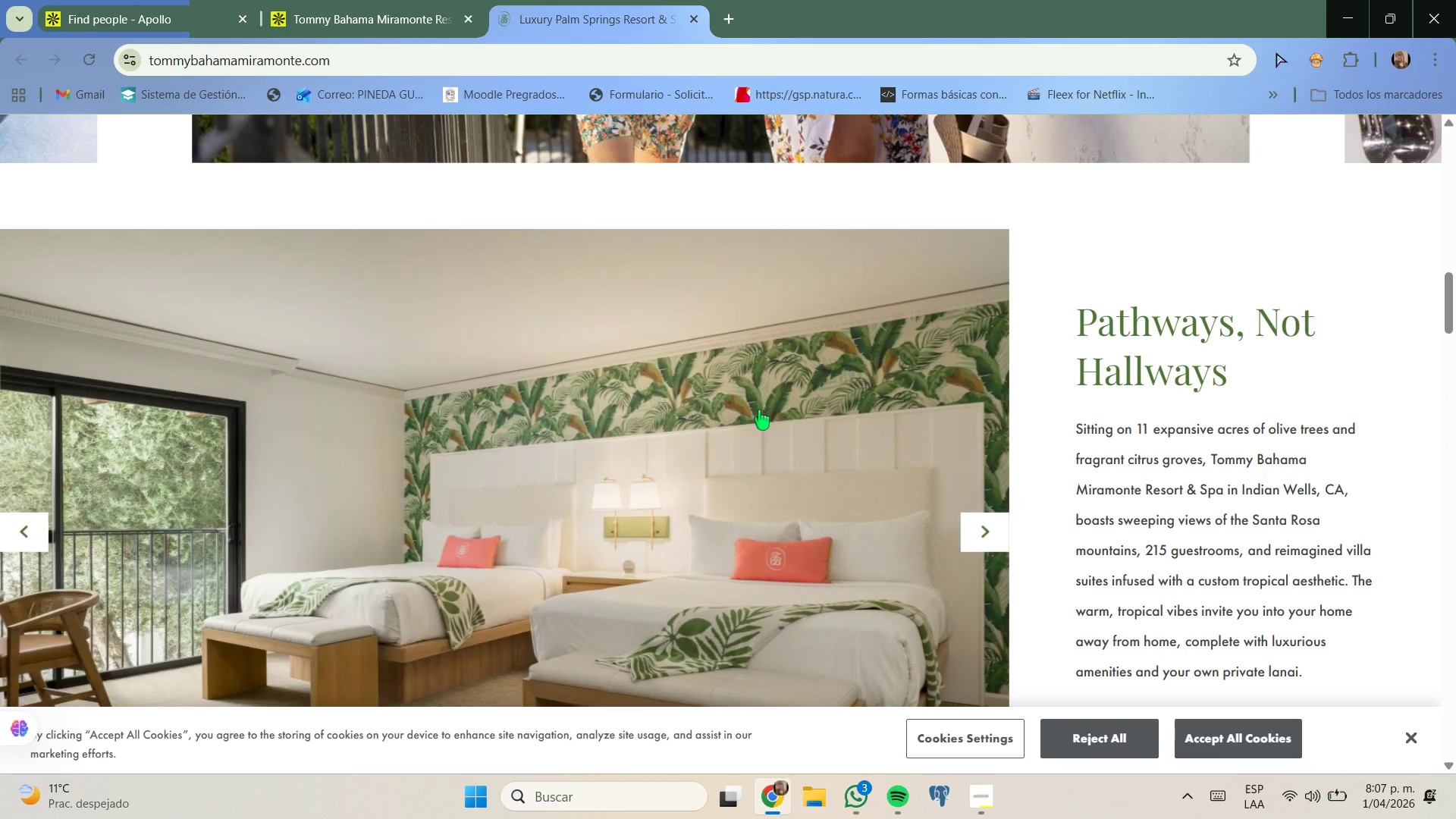 
scroll: coordinate [759, 410], scroll_direction: none, amount: 0.0
 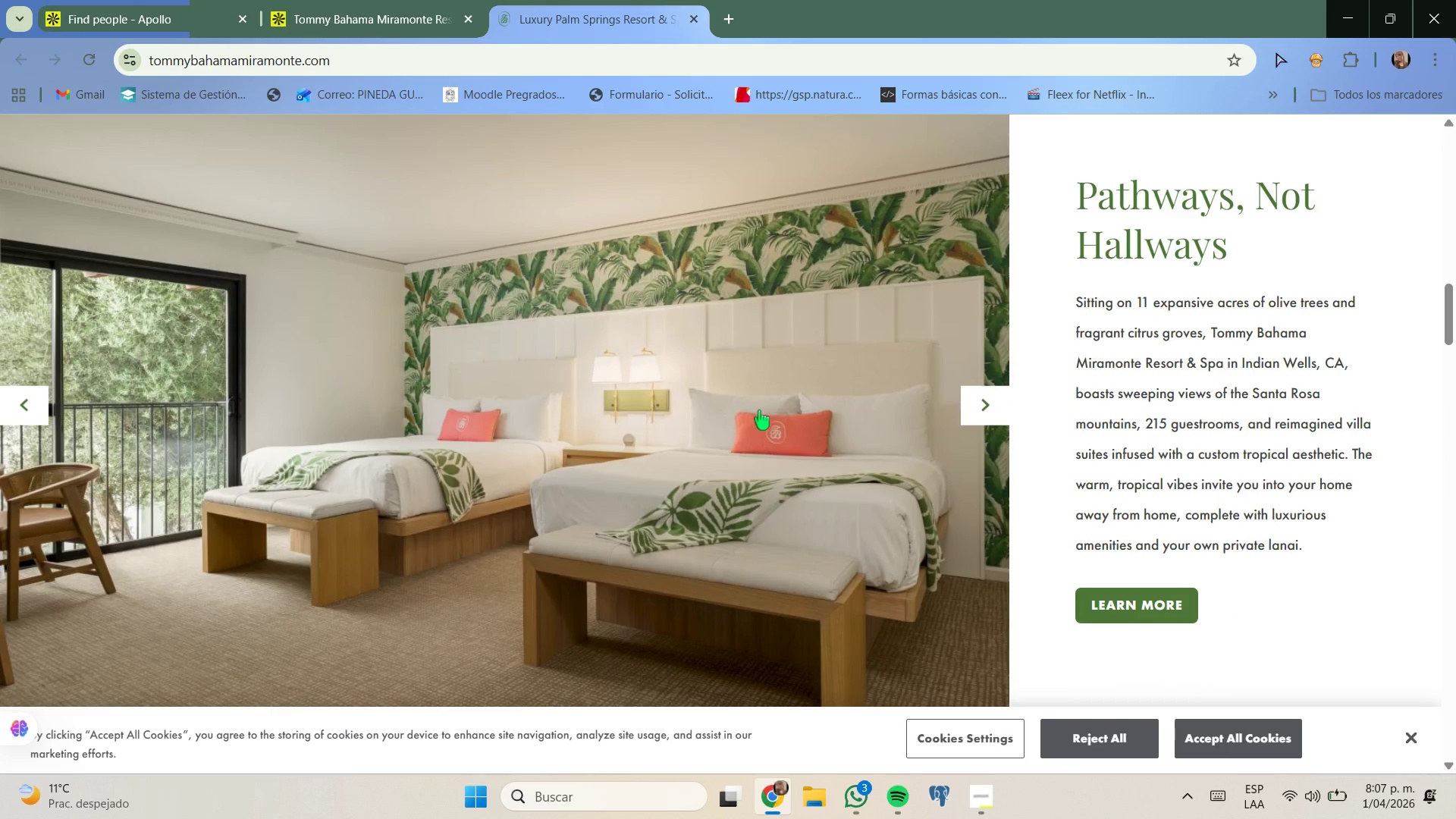 
scroll: coordinate [760, 410], scroll_direction: down, amount: 3.0
 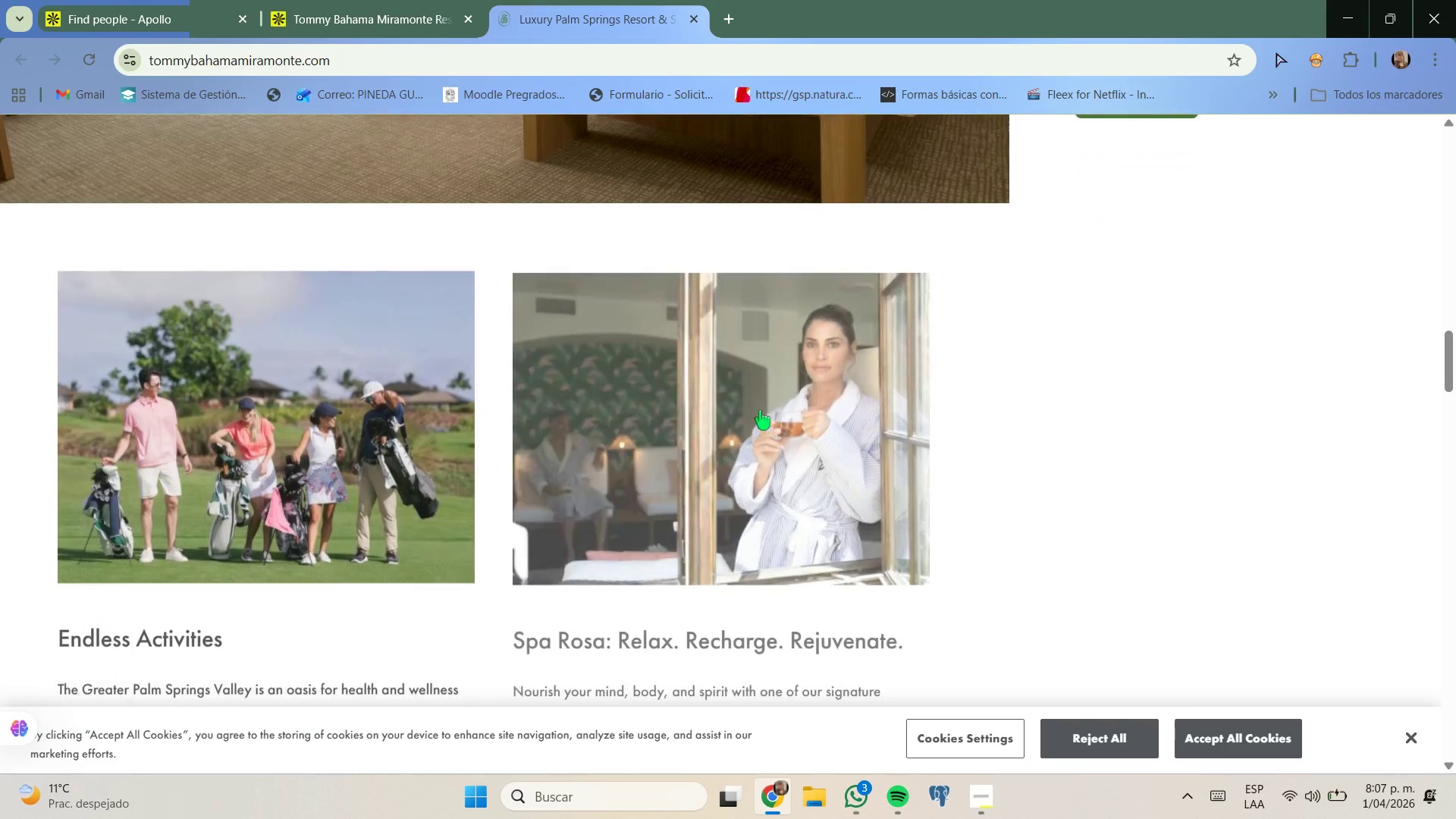 
scroll: coordinate [745, 418], scroll_direction: up, amount: 13.0
 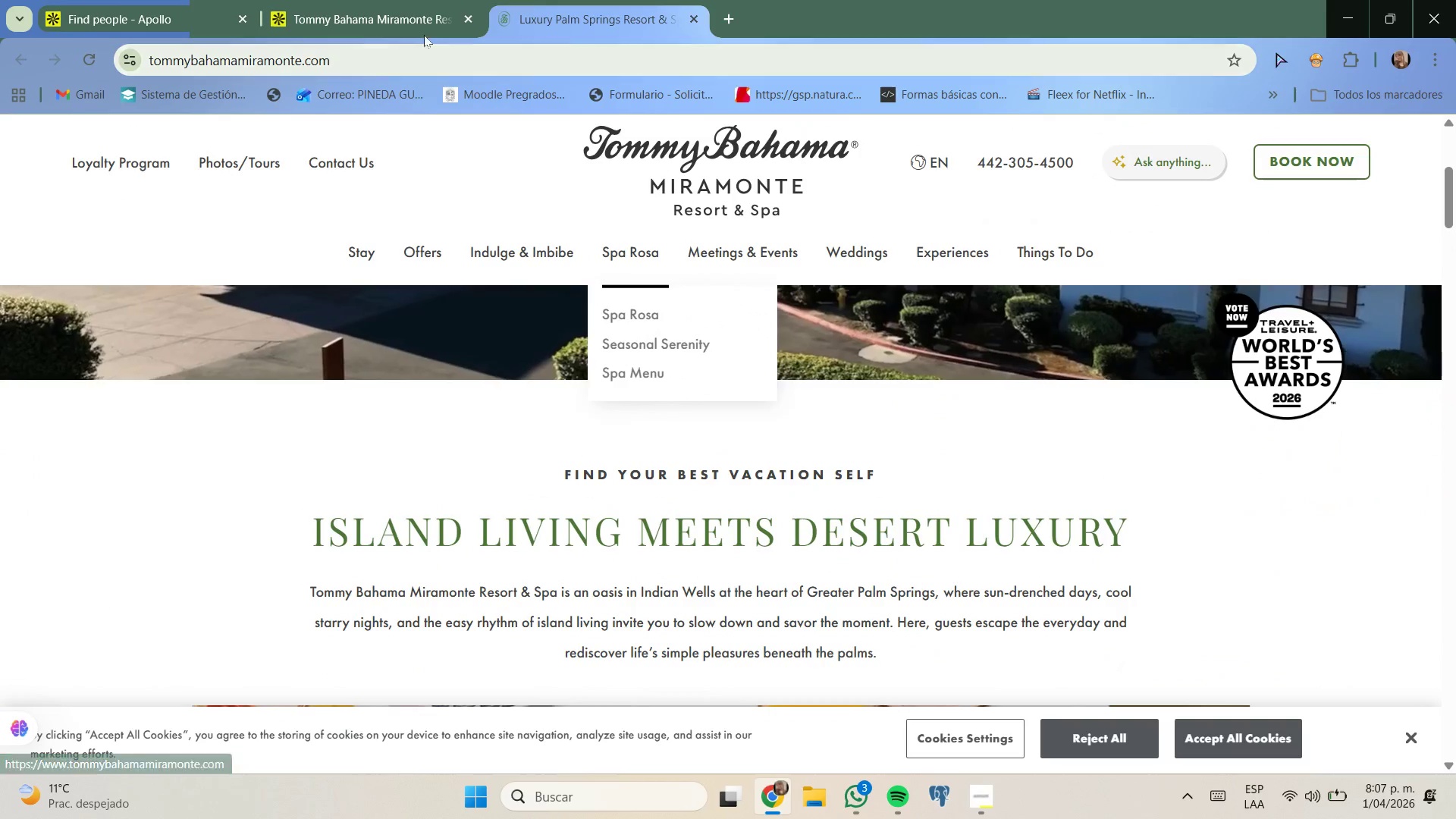 
left_click([403, 18])
 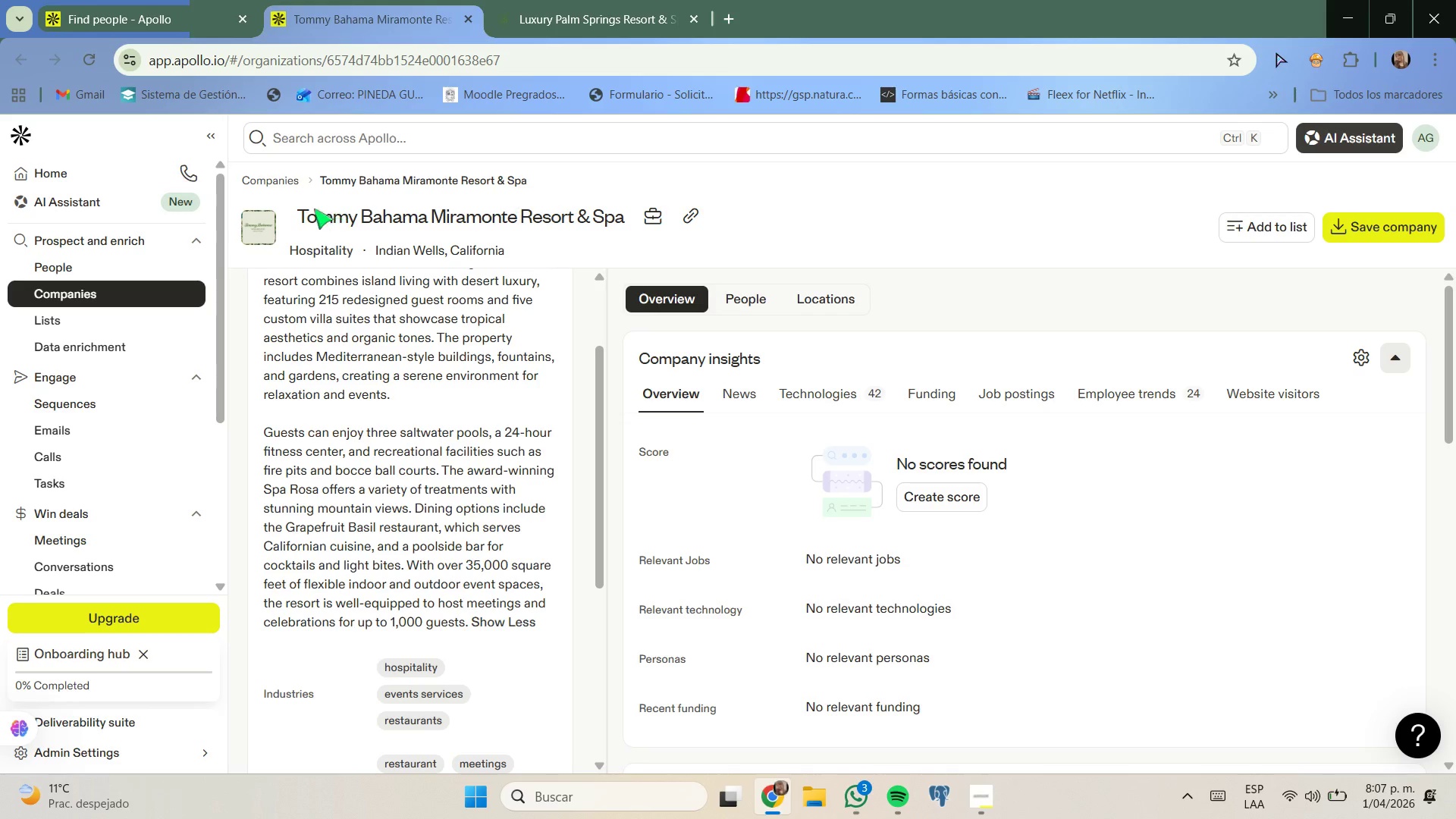 
left_click_drag(start_coordinate=[301, 212], to_coordinate=[621, 213])
 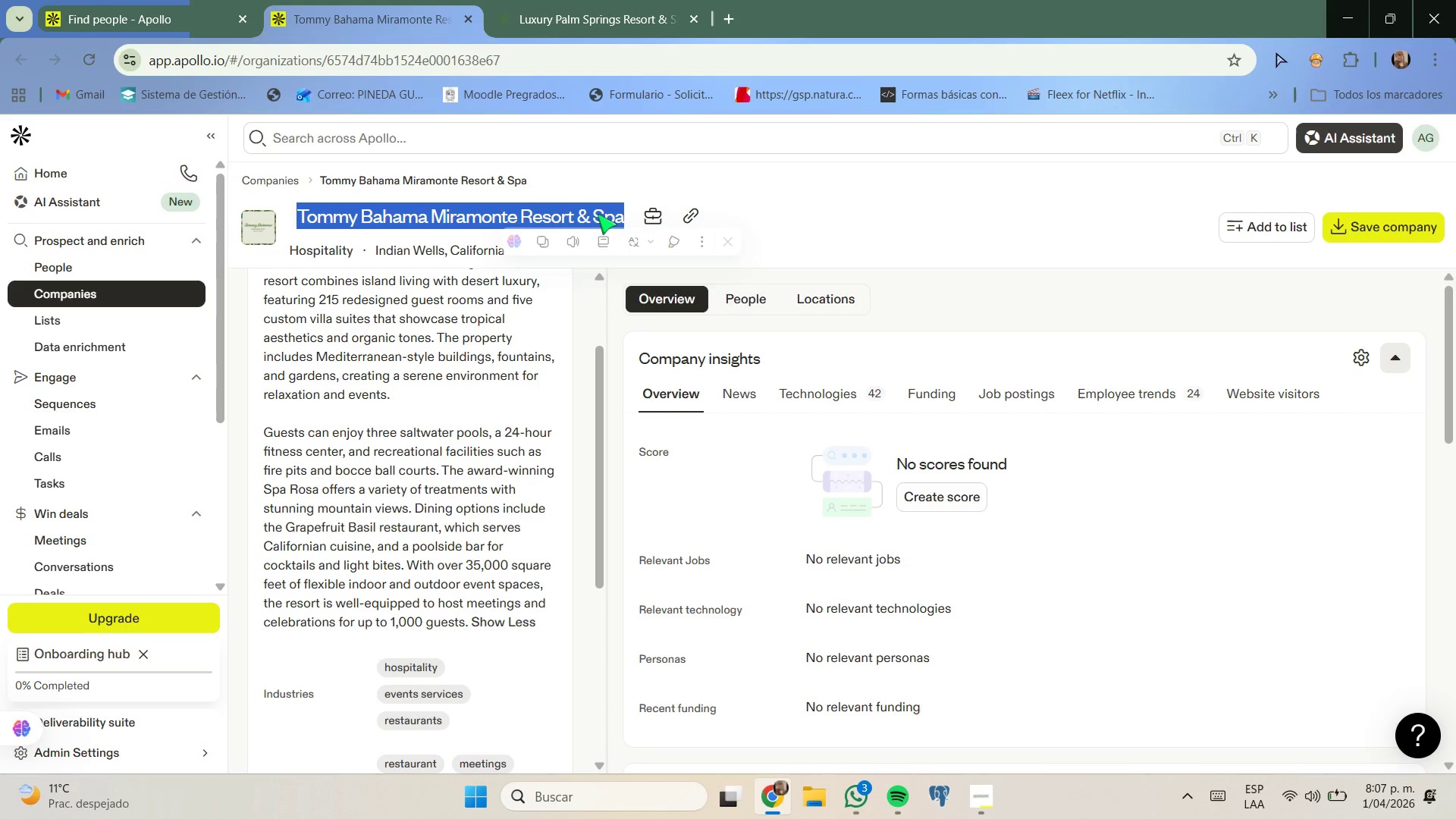 
right_click([598, 214])
 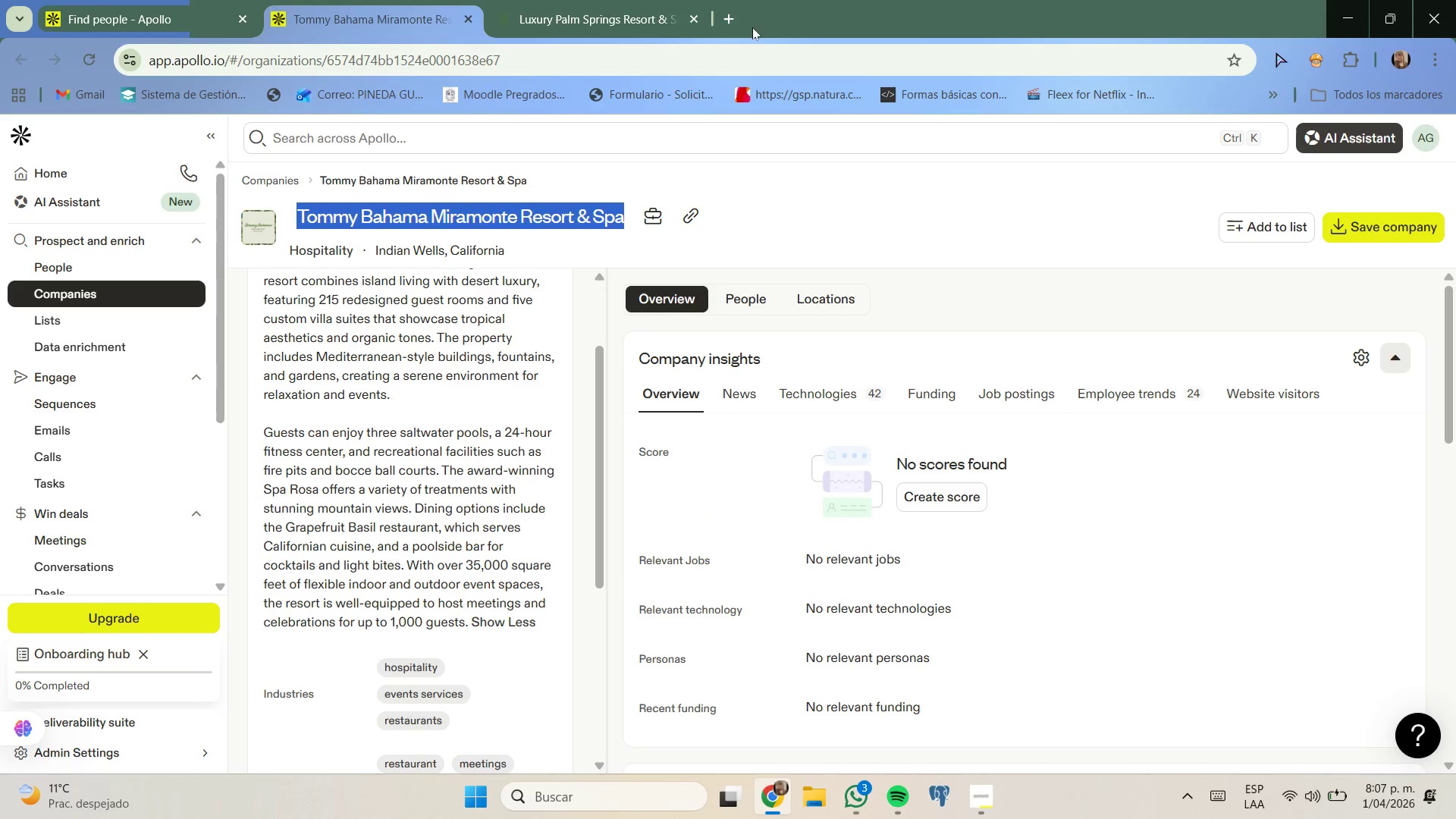 
left_click([727, 16])
 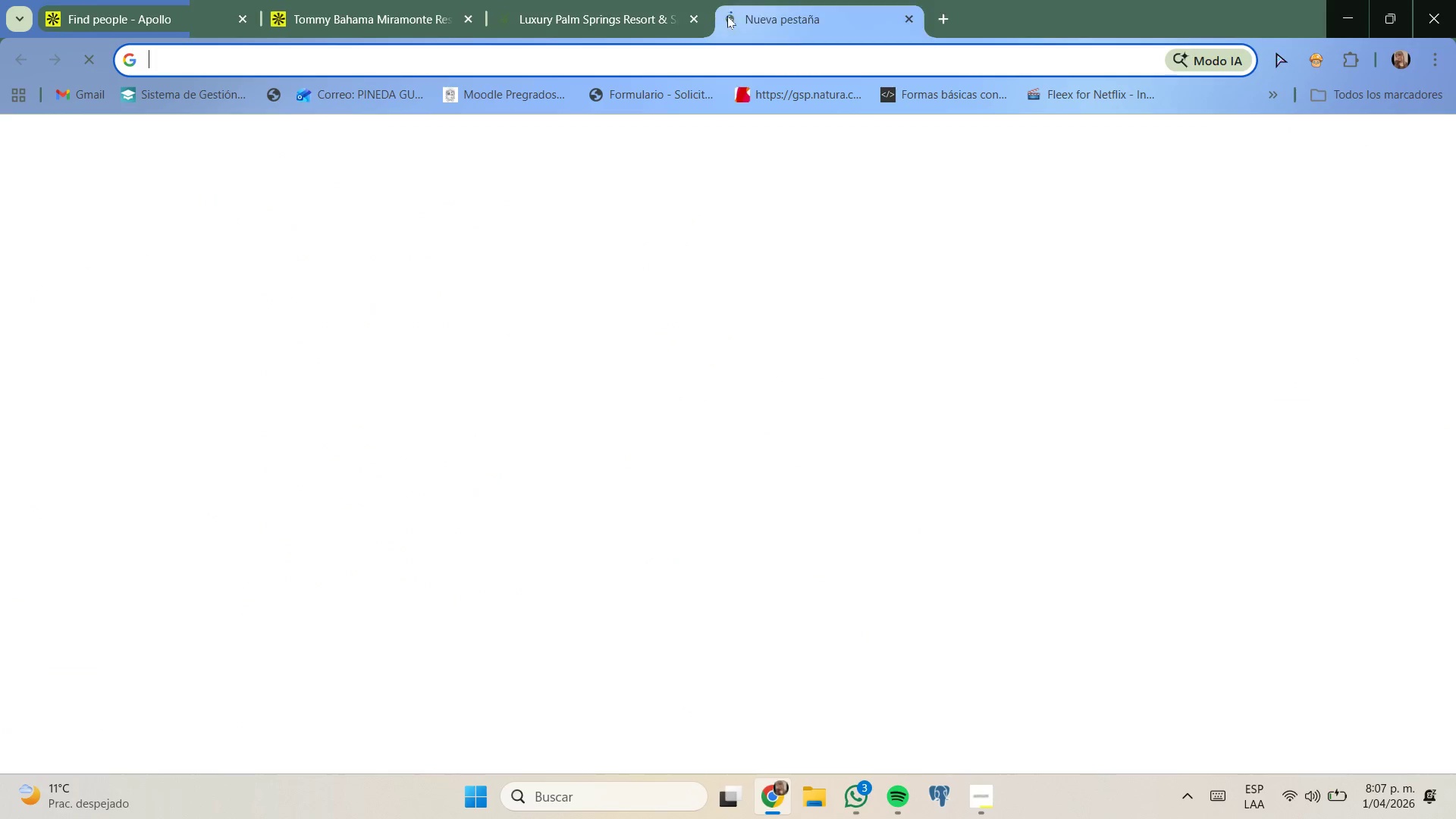 
key(Control+ControlLeft)
 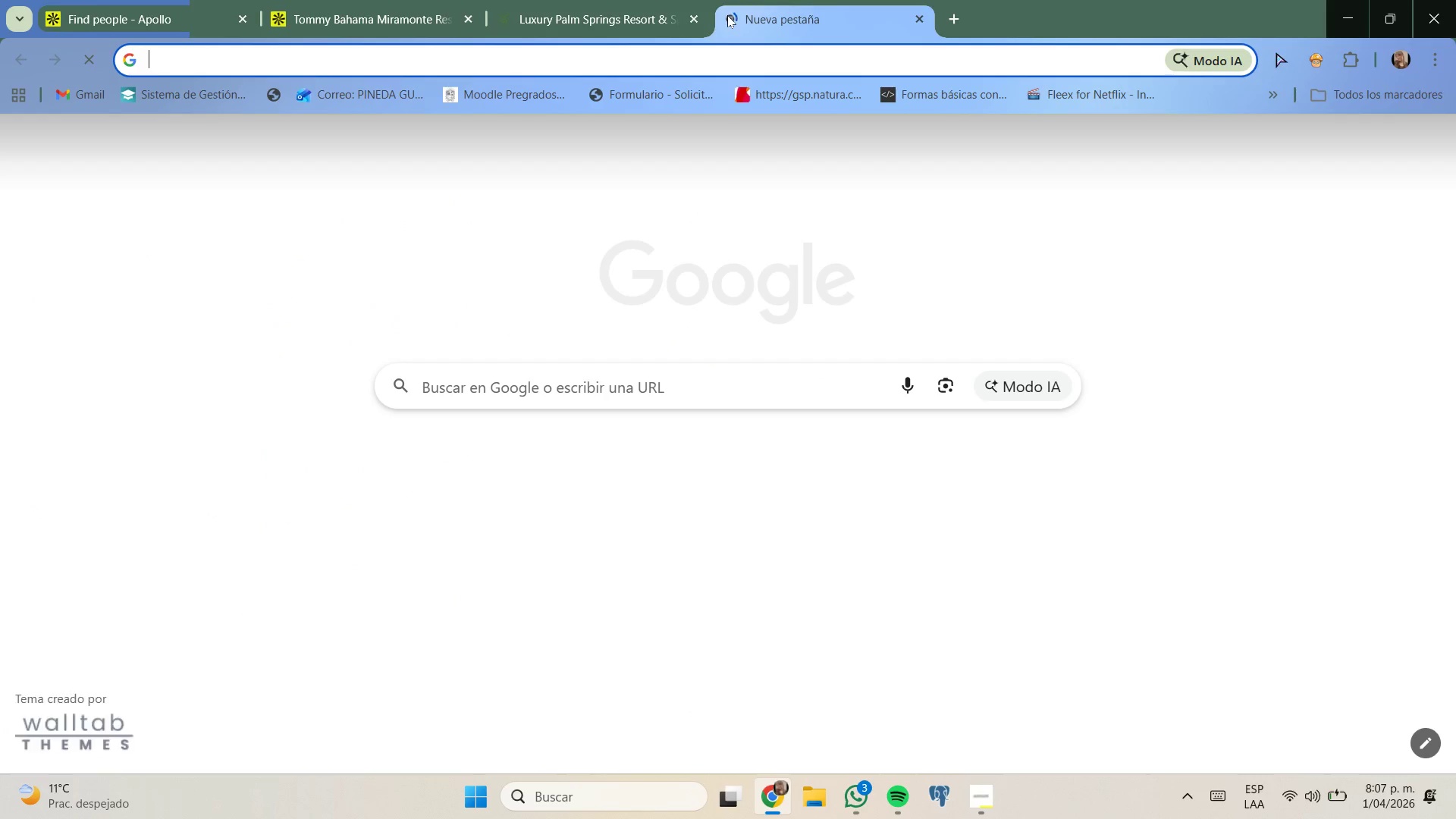 
key(Control+V)
 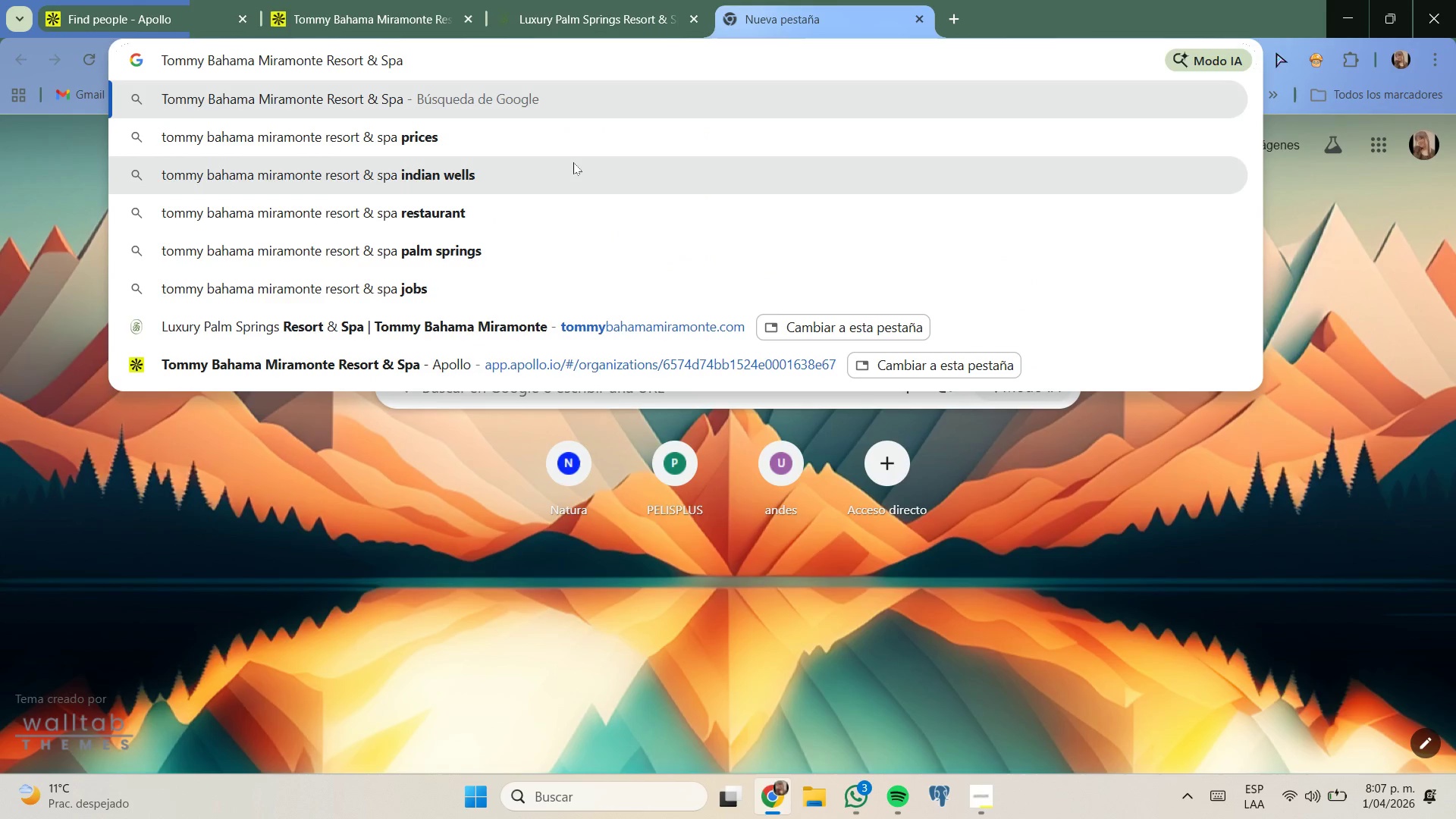 
type( stars)
 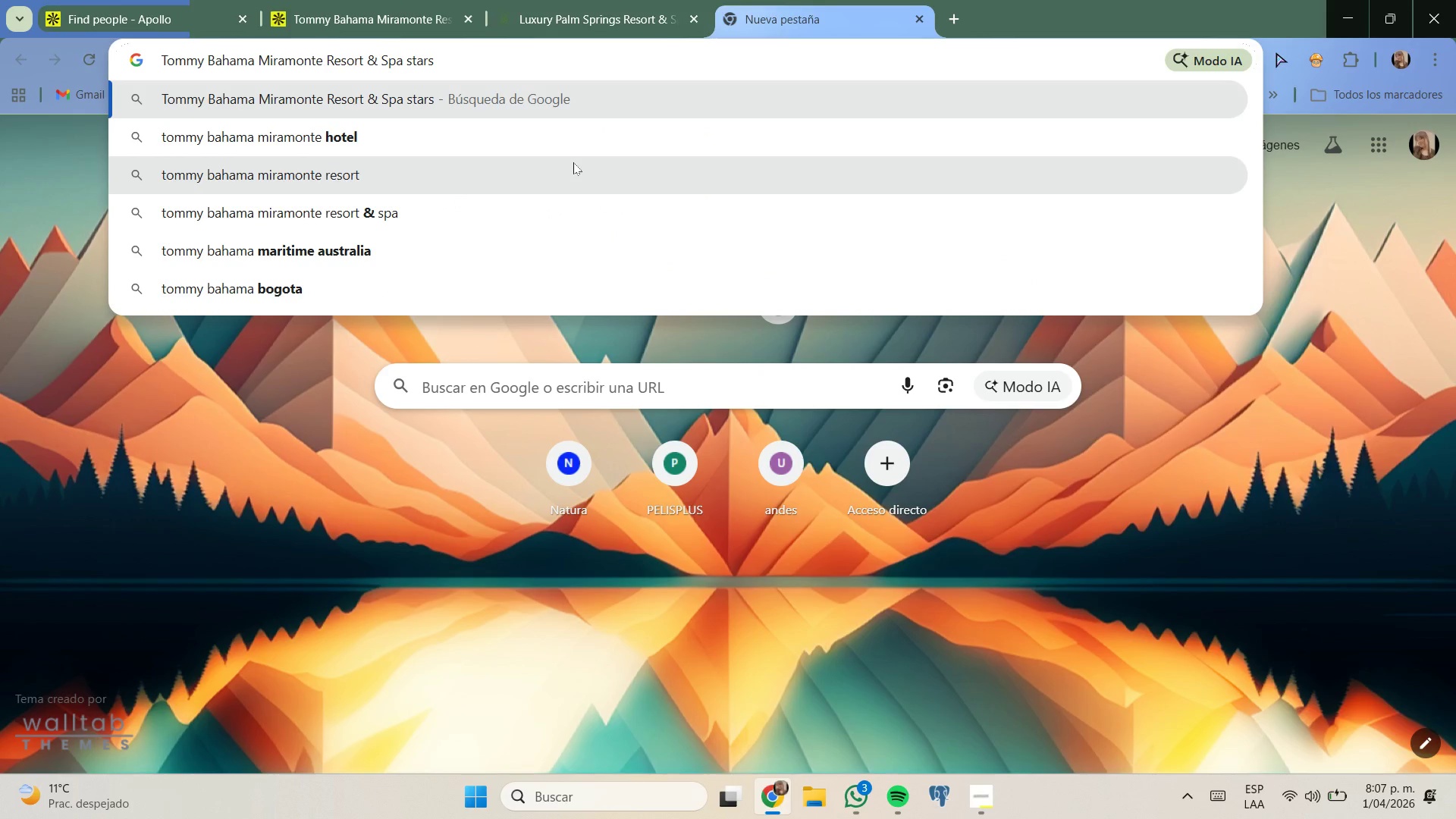 
key(Enter)
 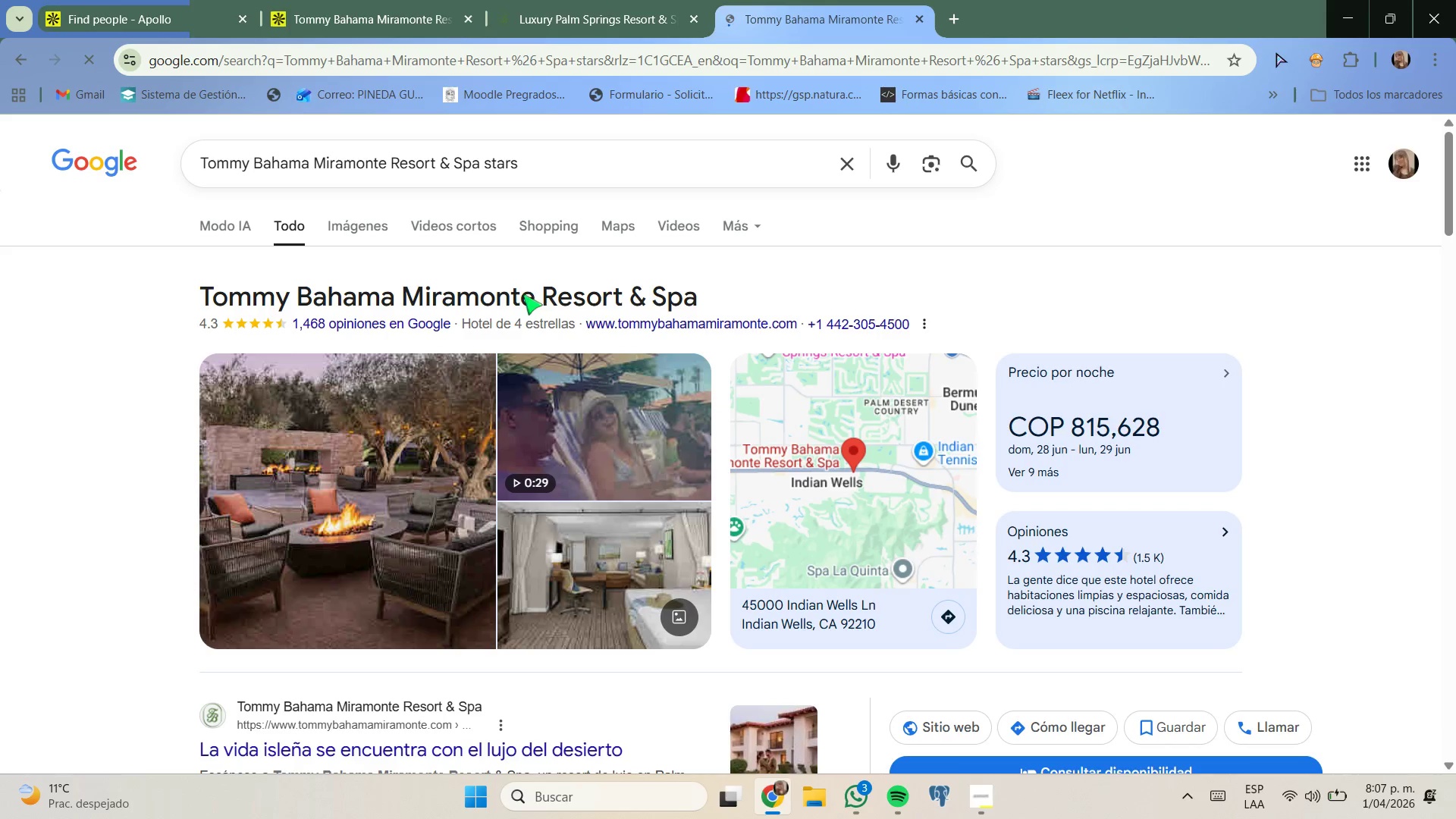 
scroll: coordinate [522, 293], scroll_direction: up, amount: 1.0
 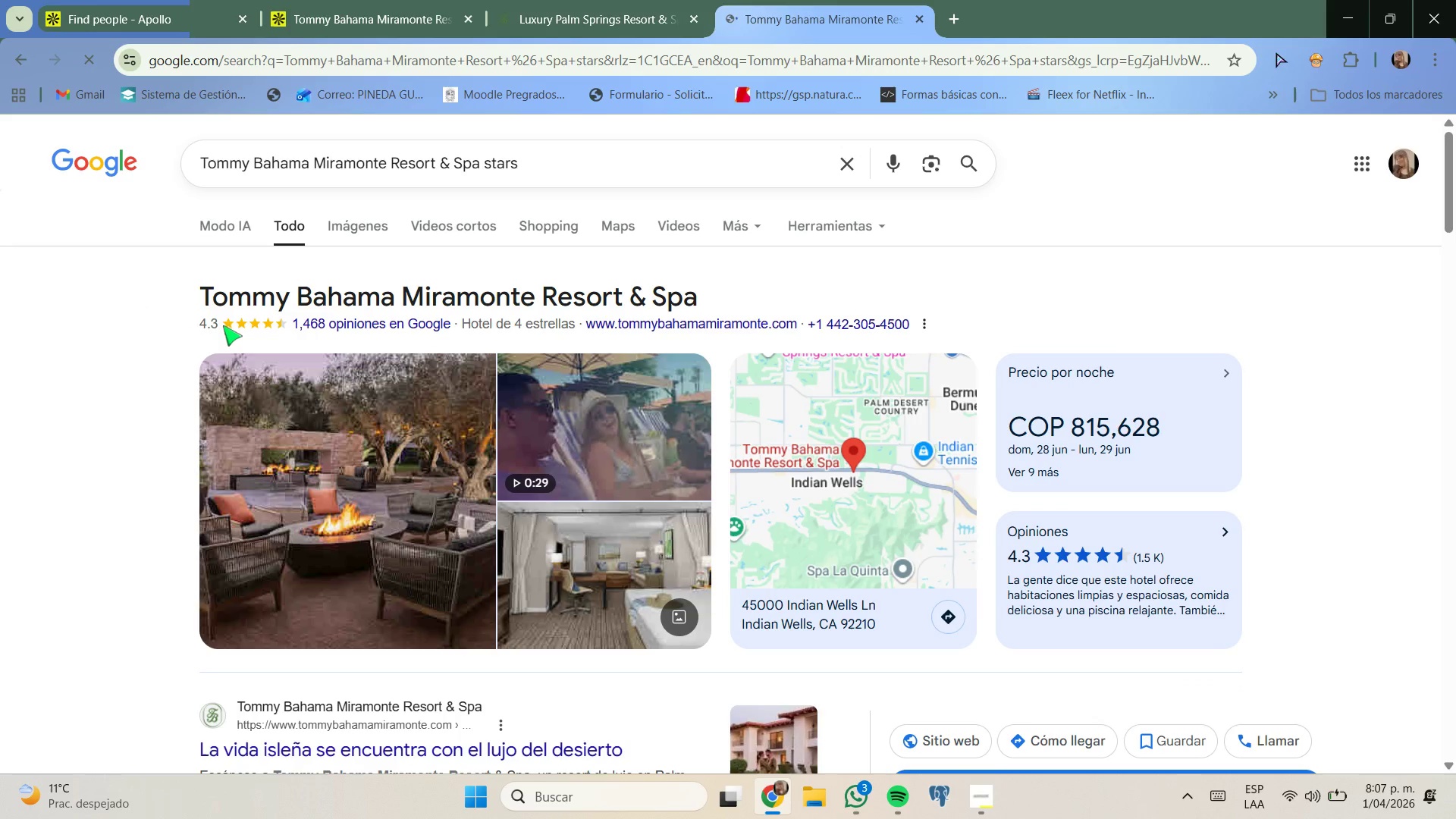 
left_click_drag(start_coordinate=[228, 325], to_coordinate=[268, 331])
 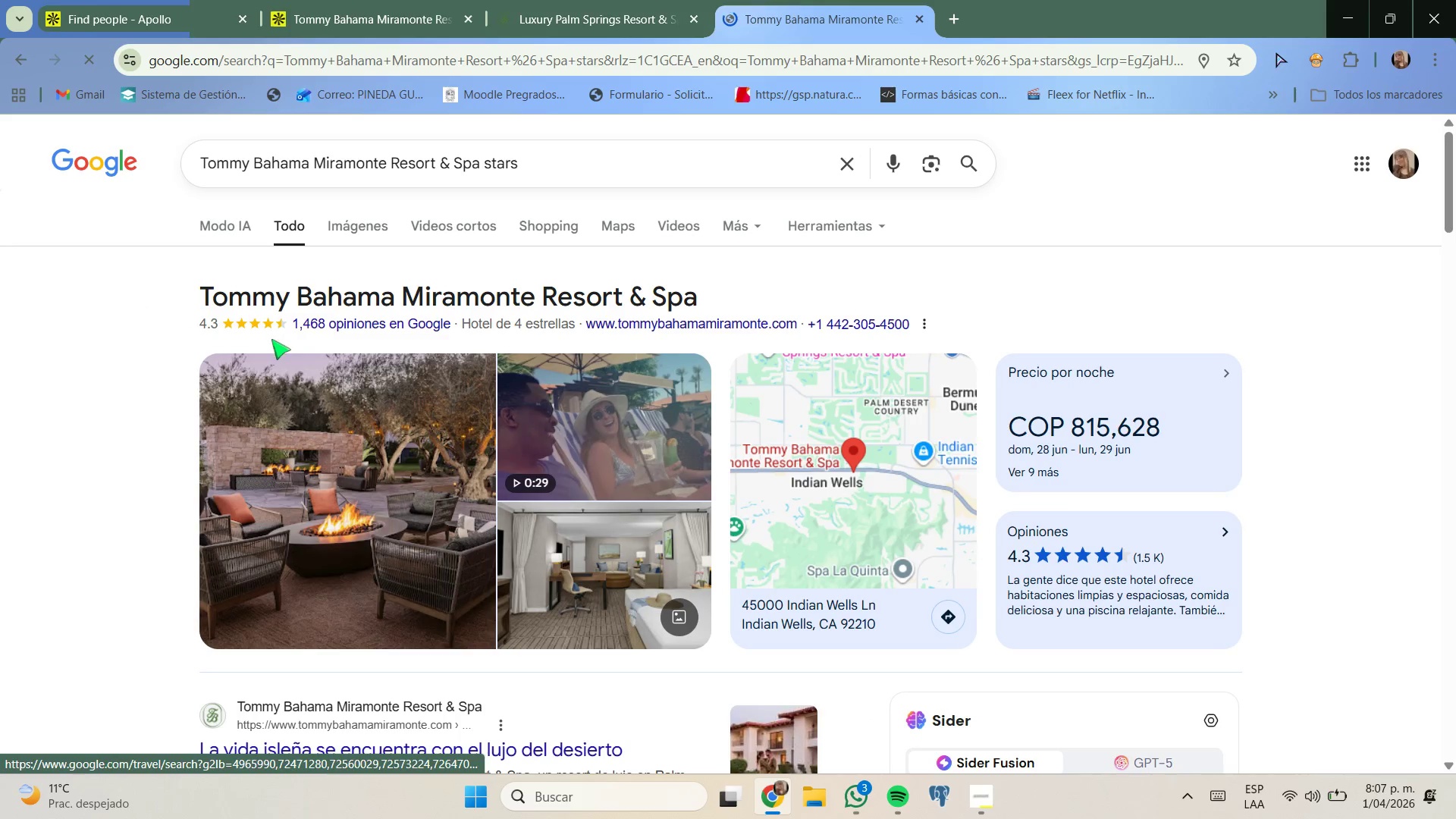 
scroll: coordinate [271, 339], scroll_direction: none, amount: 0.0
 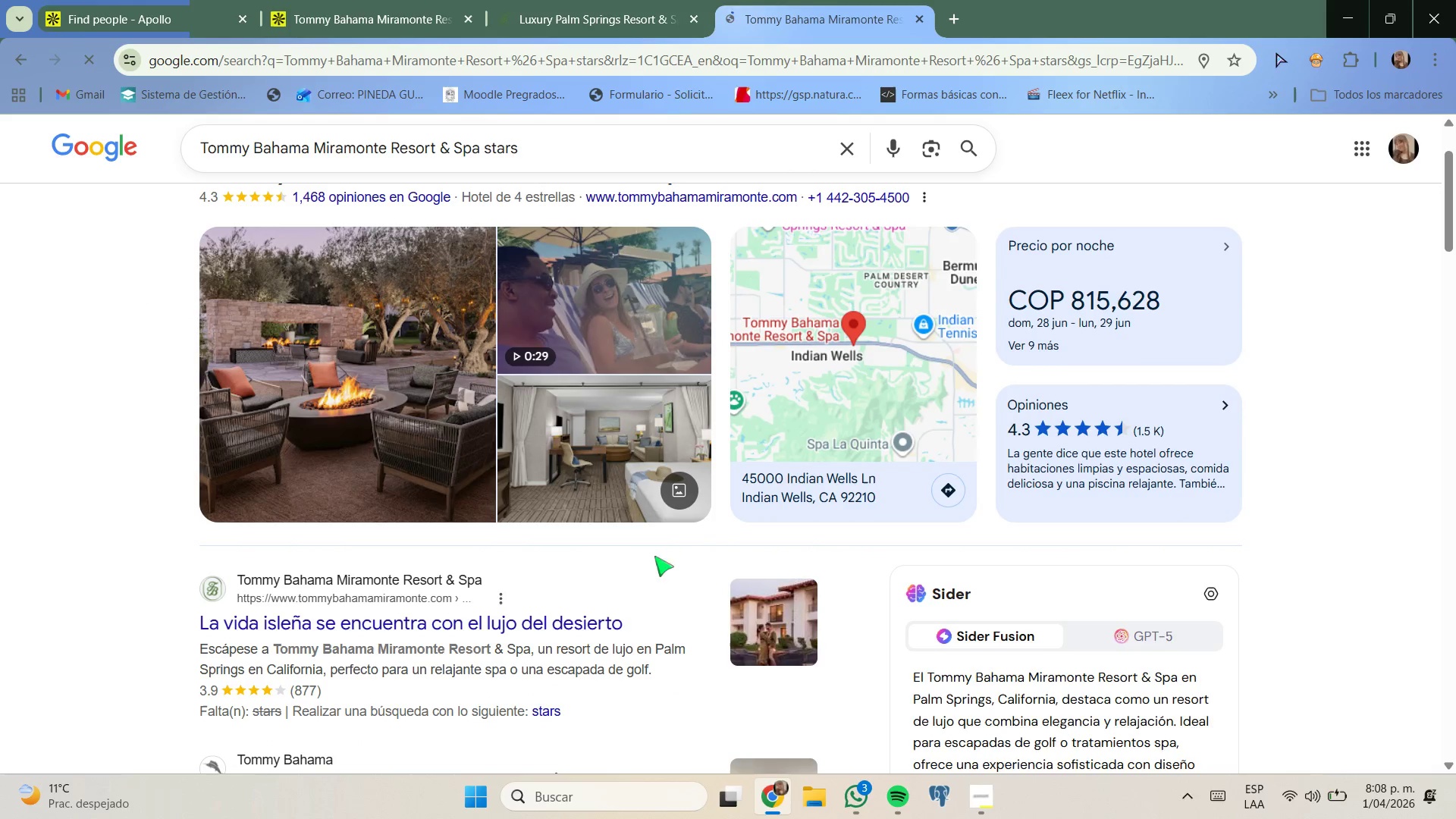 
scroll: coordinate [595, 589], scroll_direction: down, amount: 2.0
 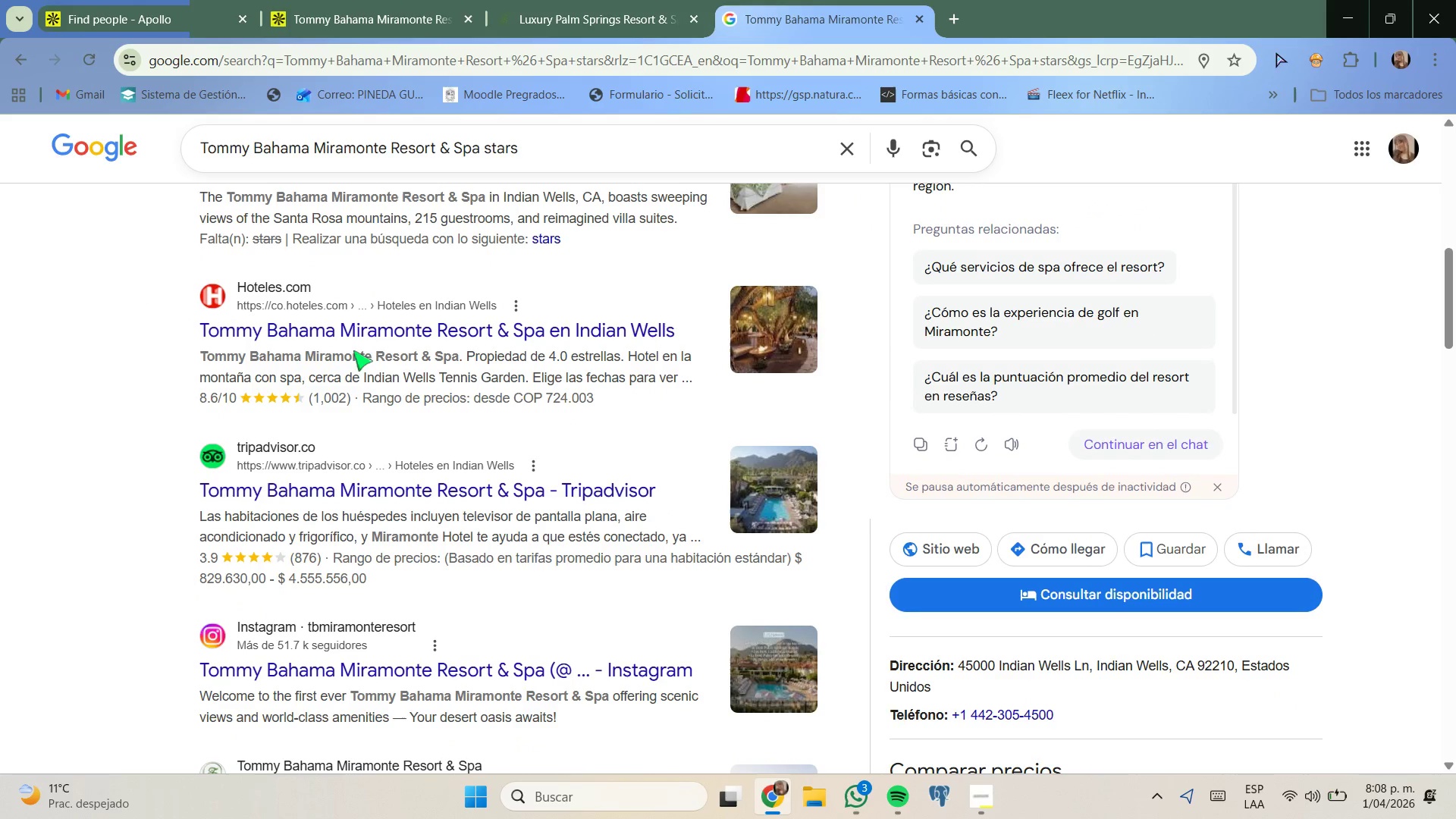 
left_click([356, 0])
 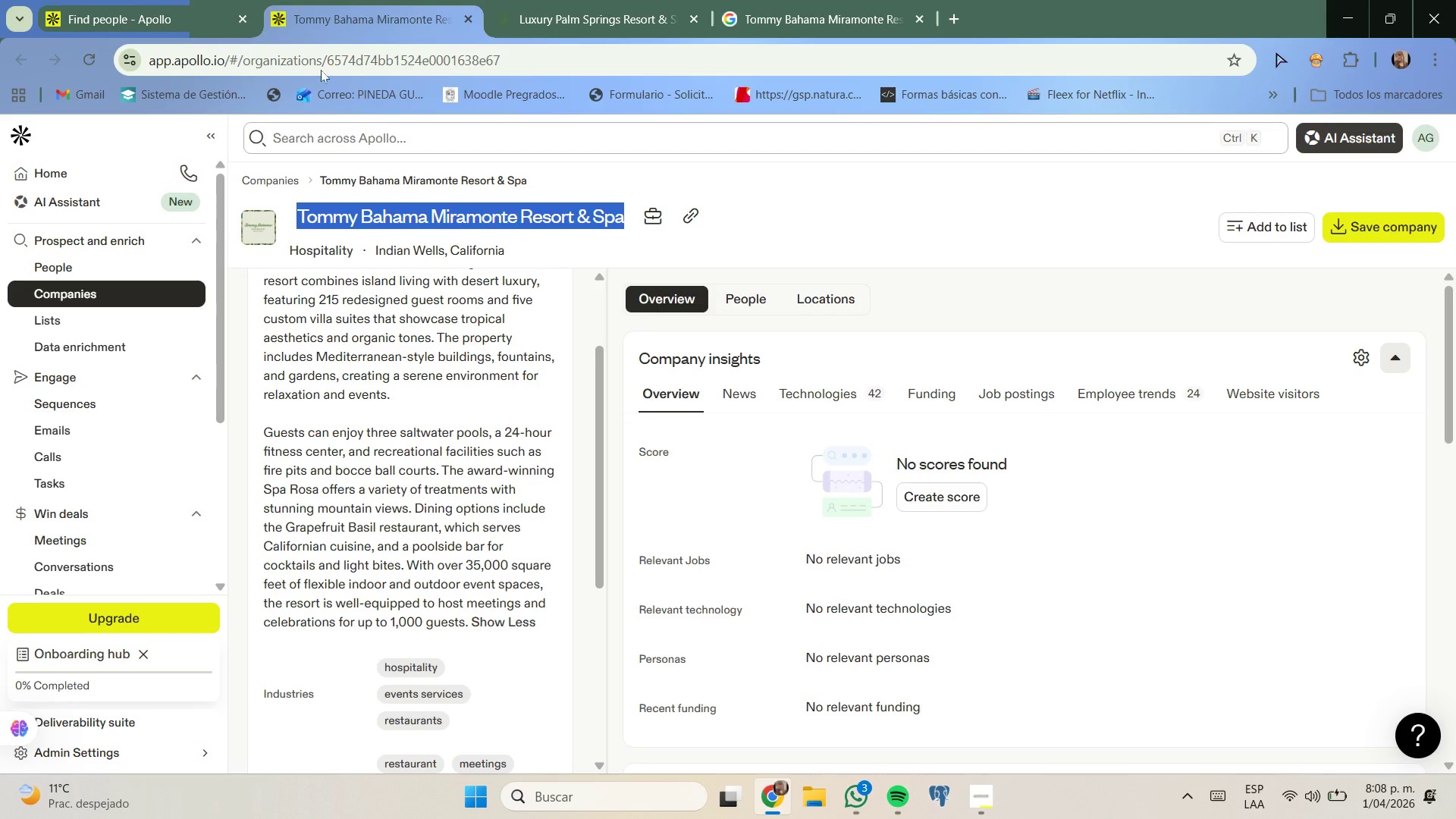 
left_click([191, 0])
 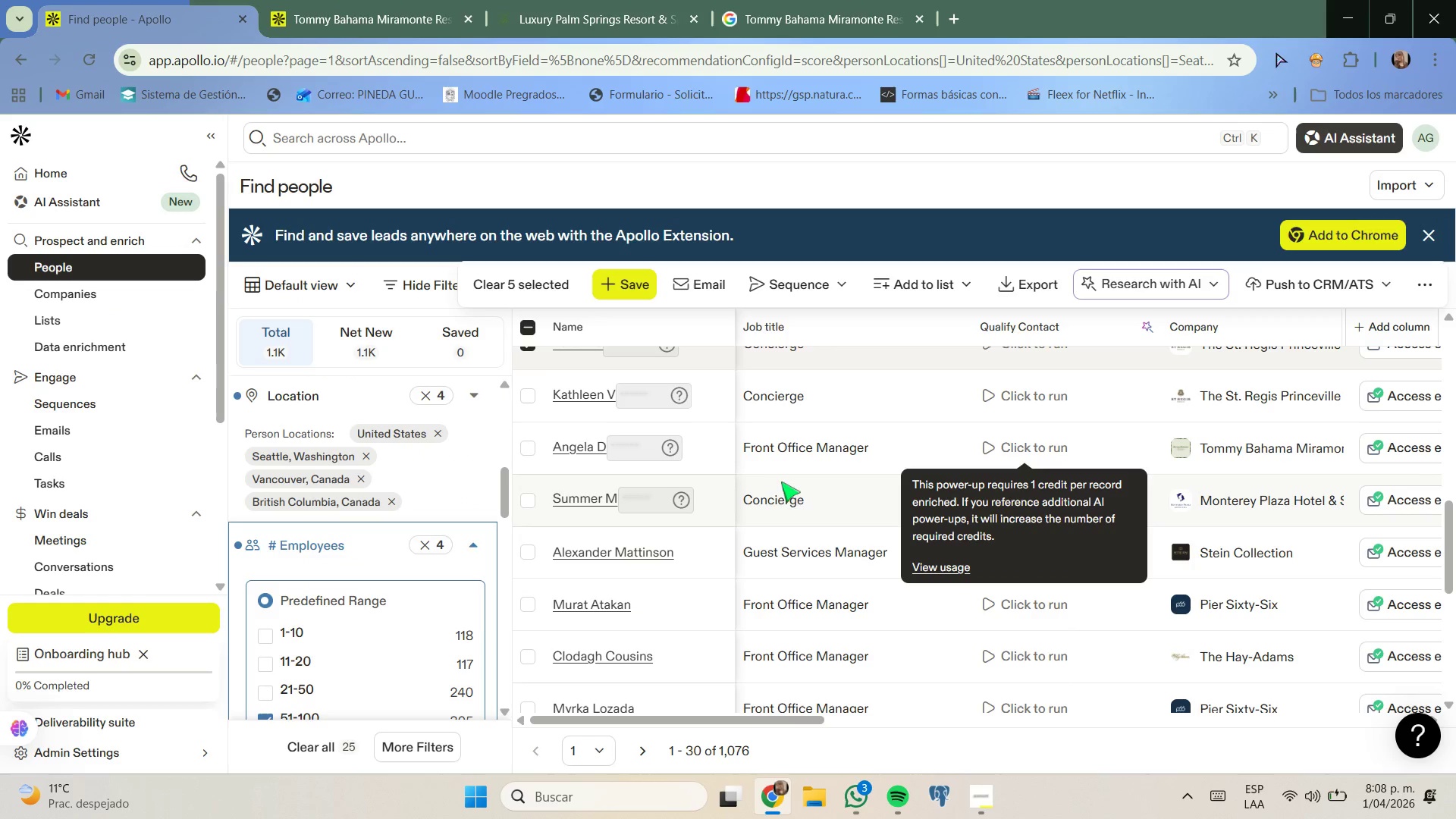 
right_click([1210, 504])
 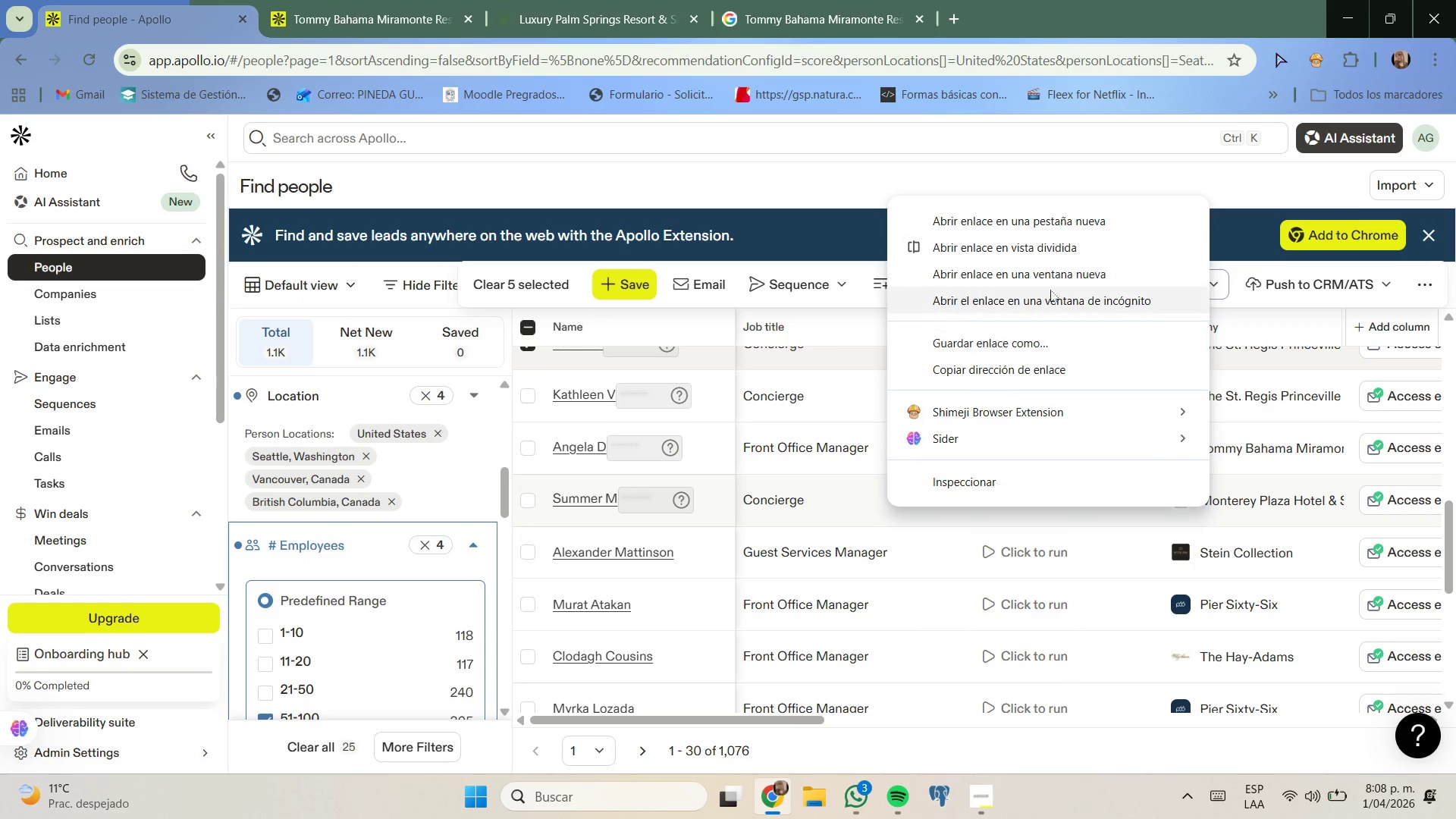 
left_click([1053, 221])
 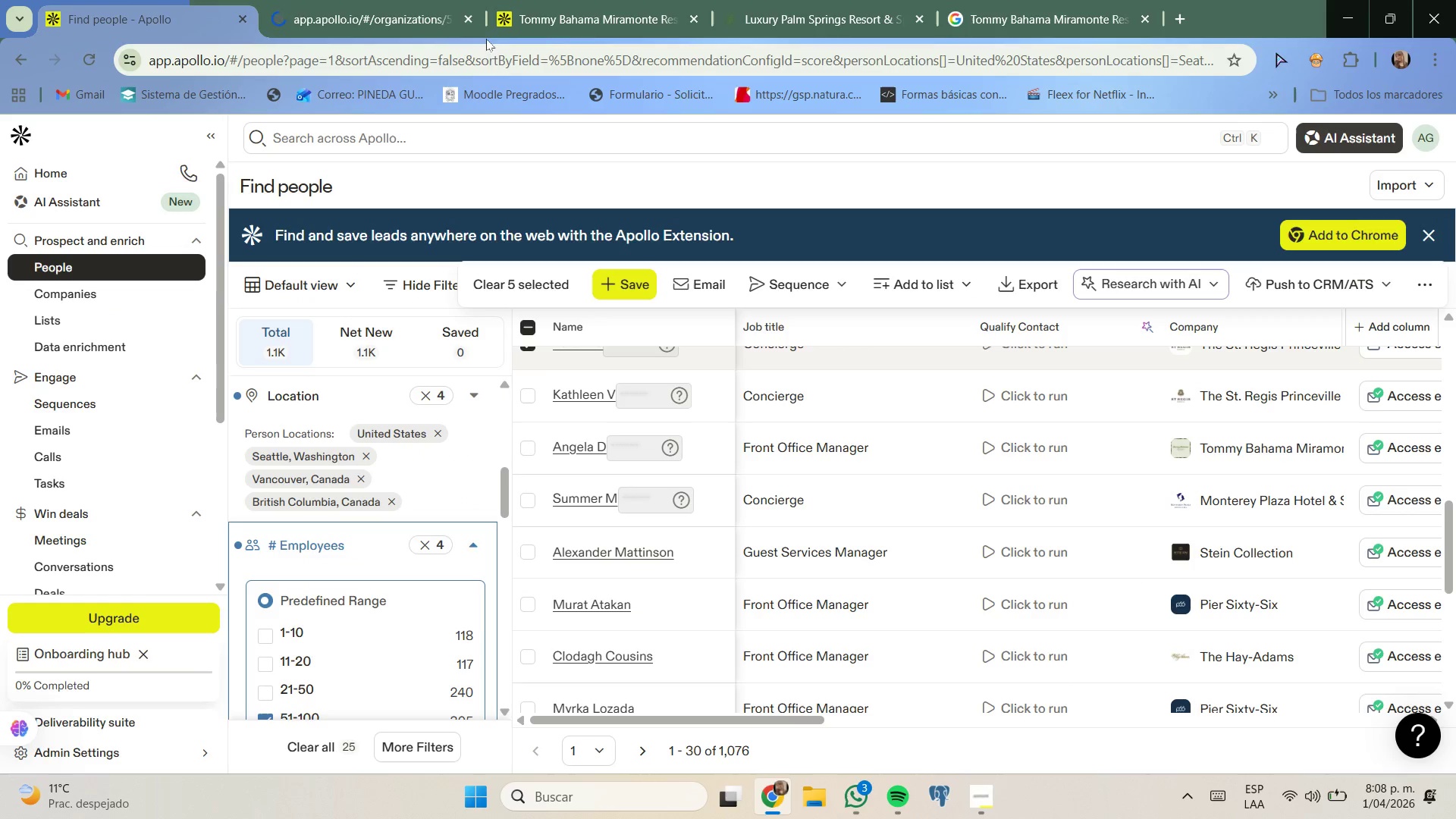 
left_click([427, 0])
 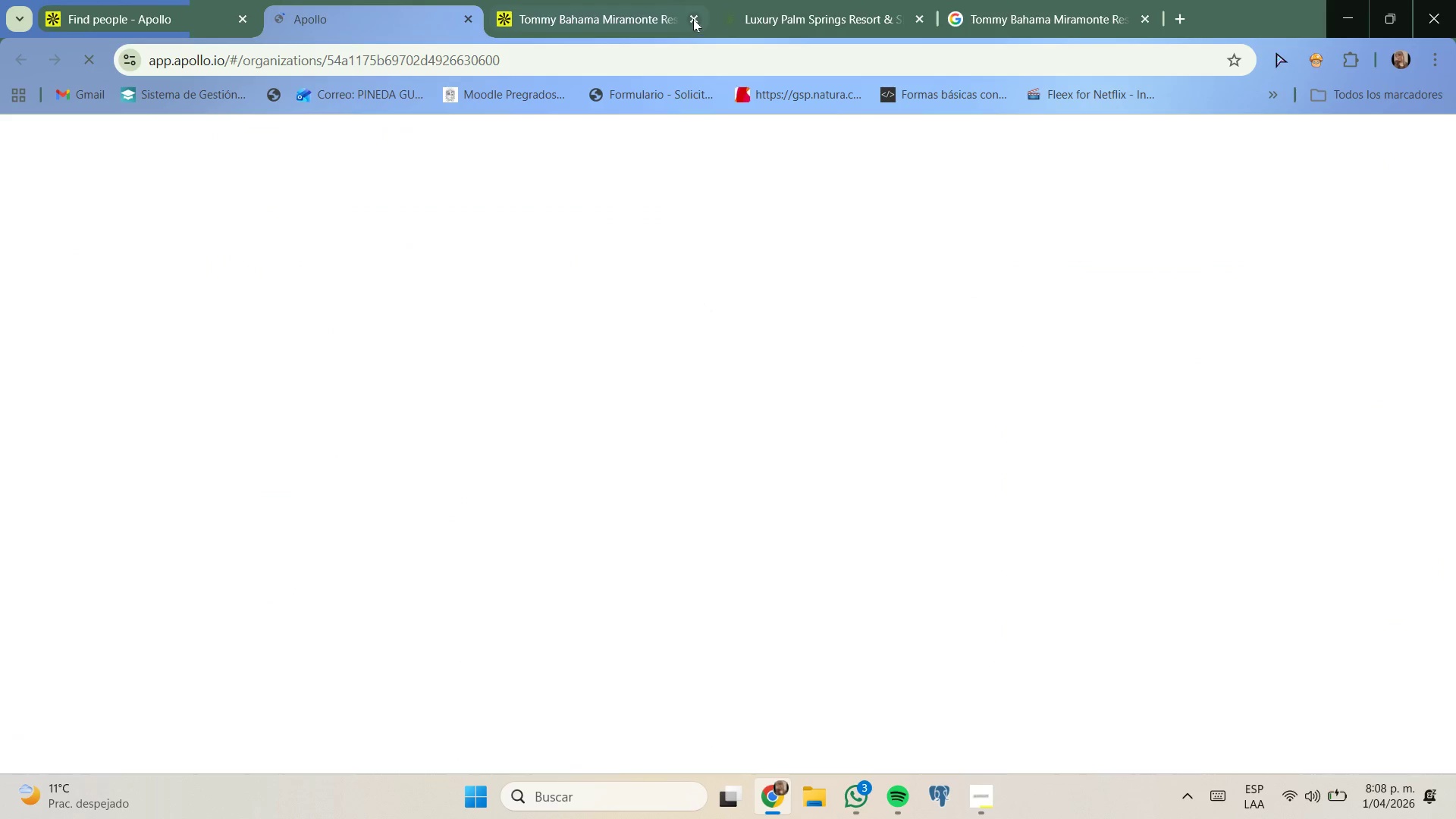 
double_click([693, 18])
 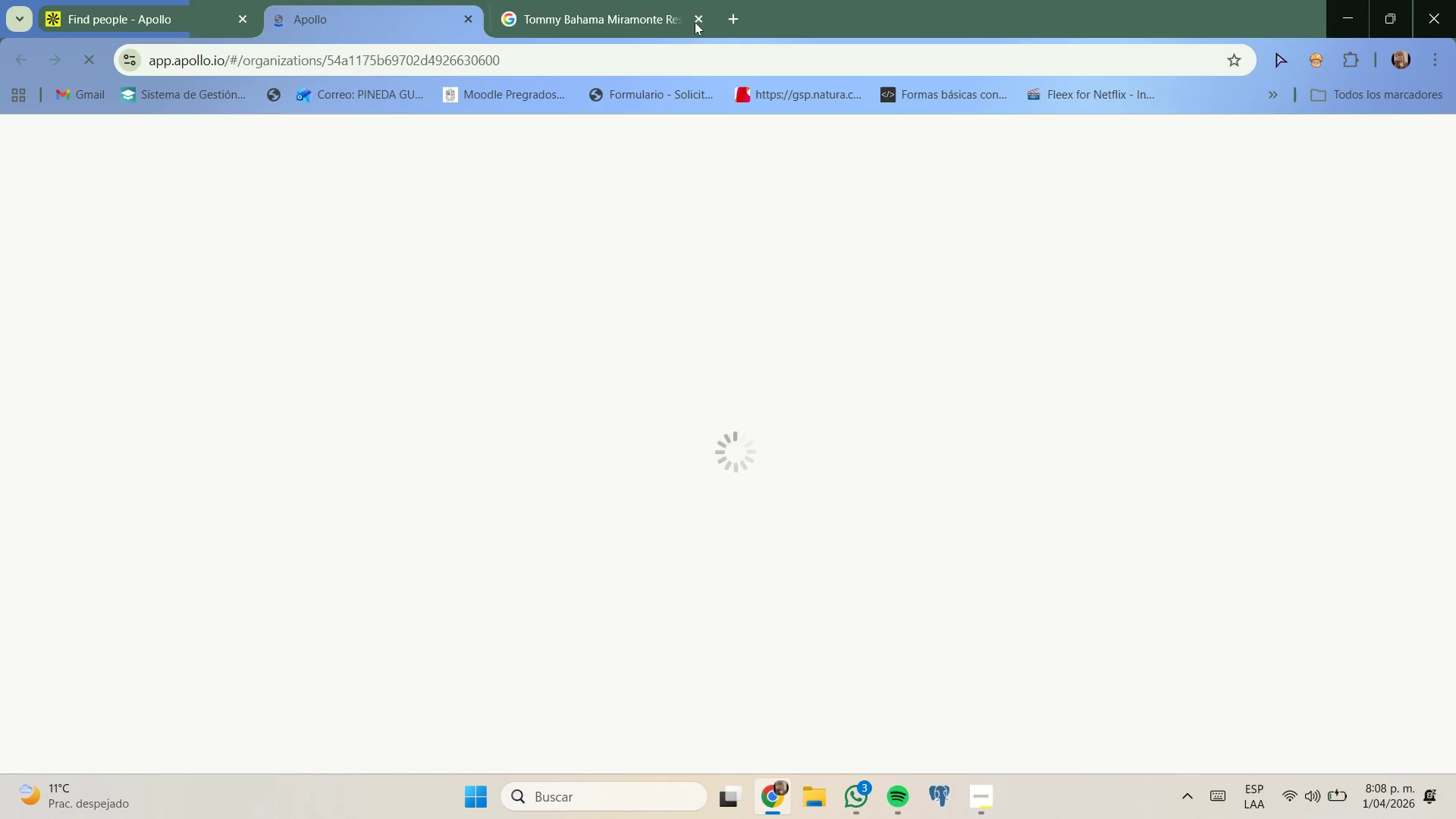 
left_click([695, 22])
 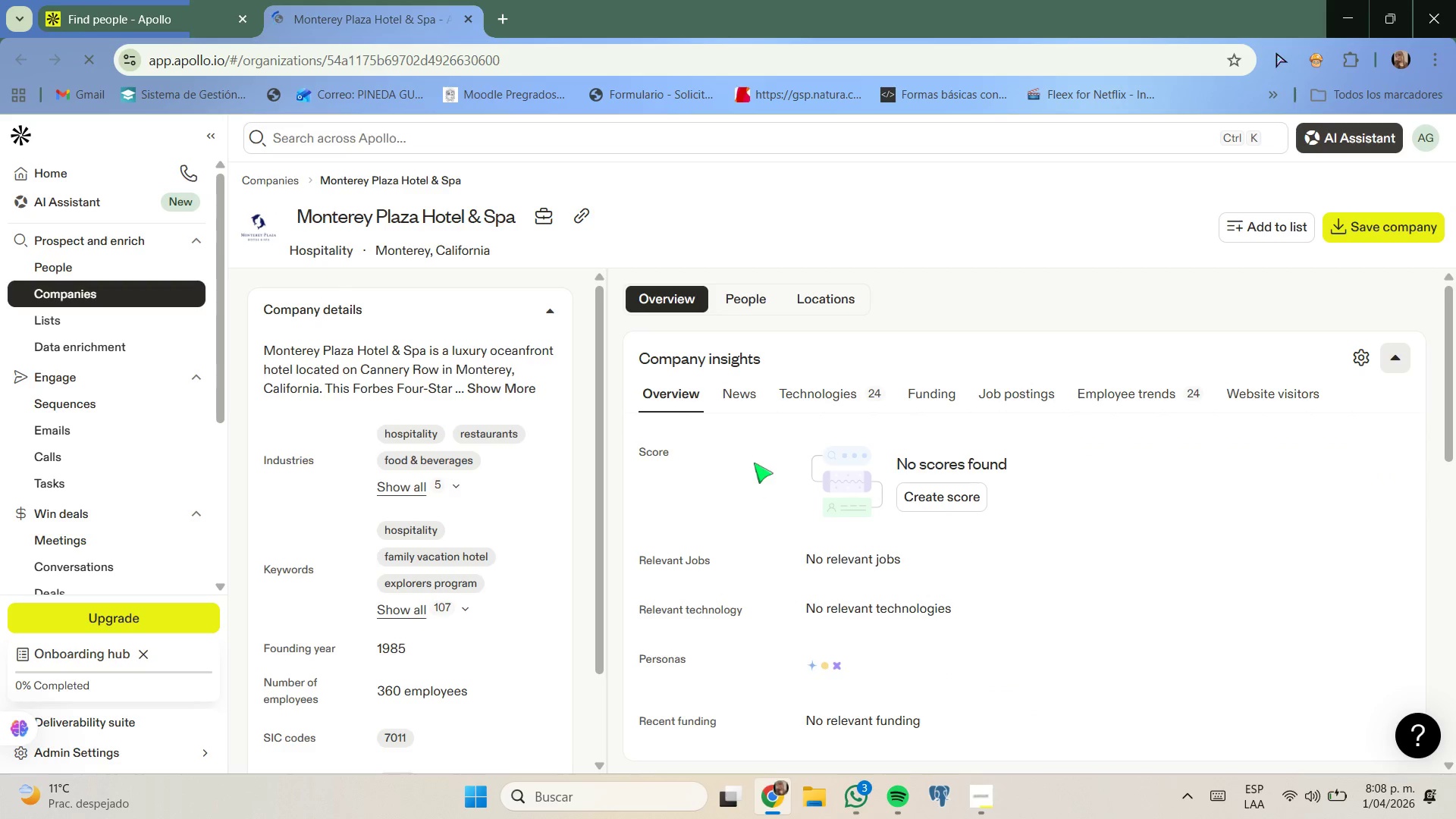 
wait(6.91)
 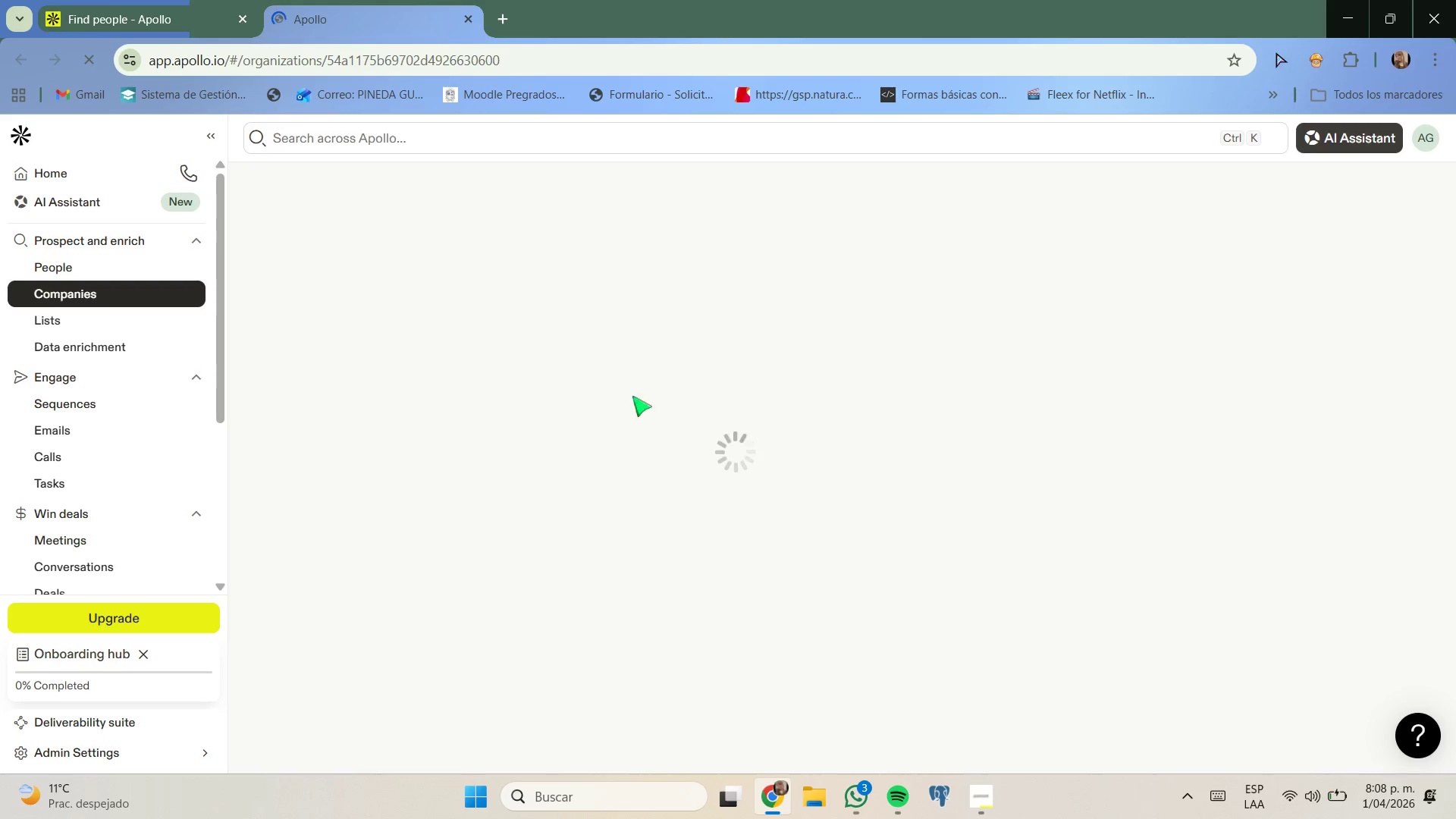 
left_click([579, 221])
 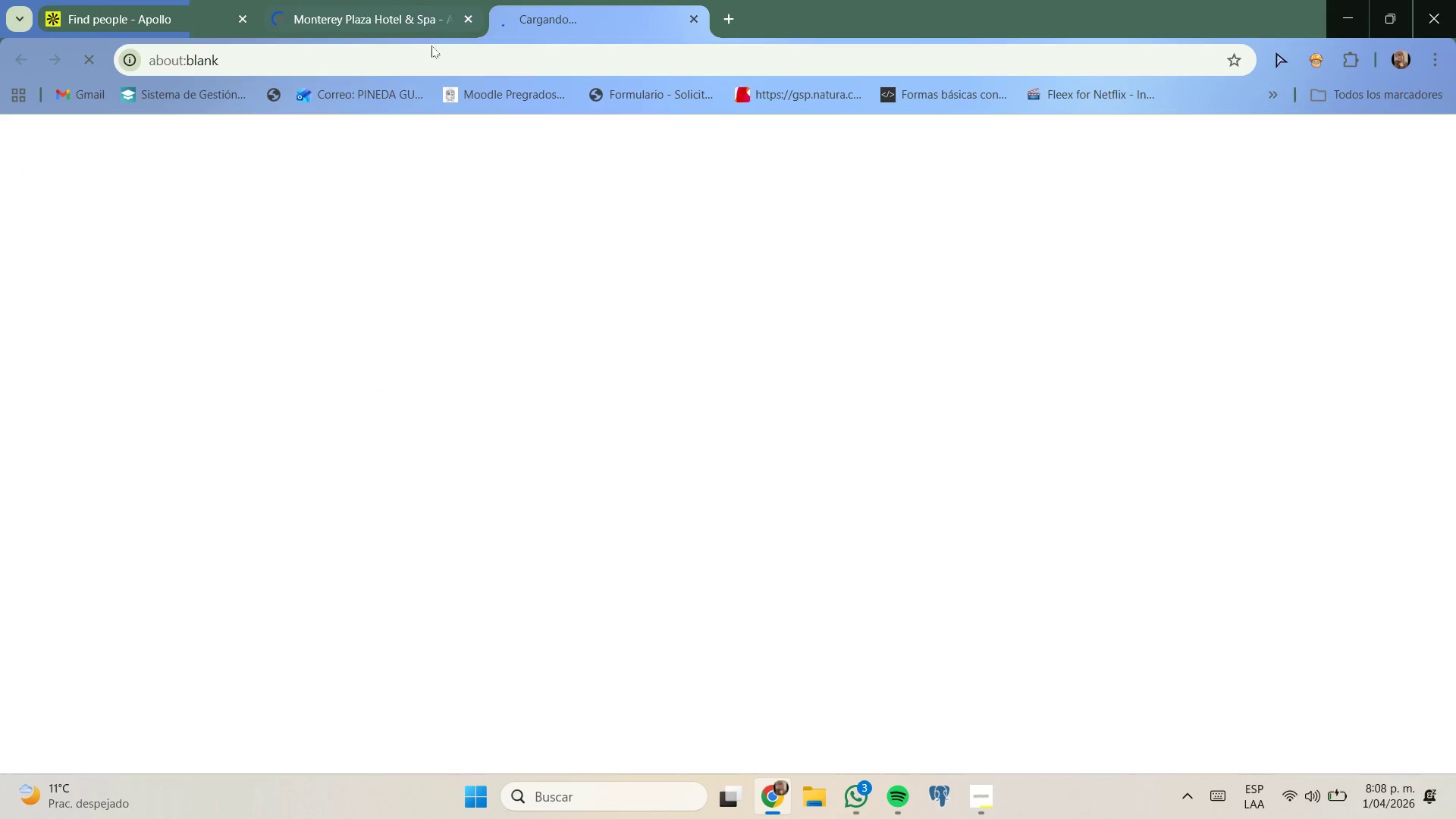 
left_click([416, 21])
 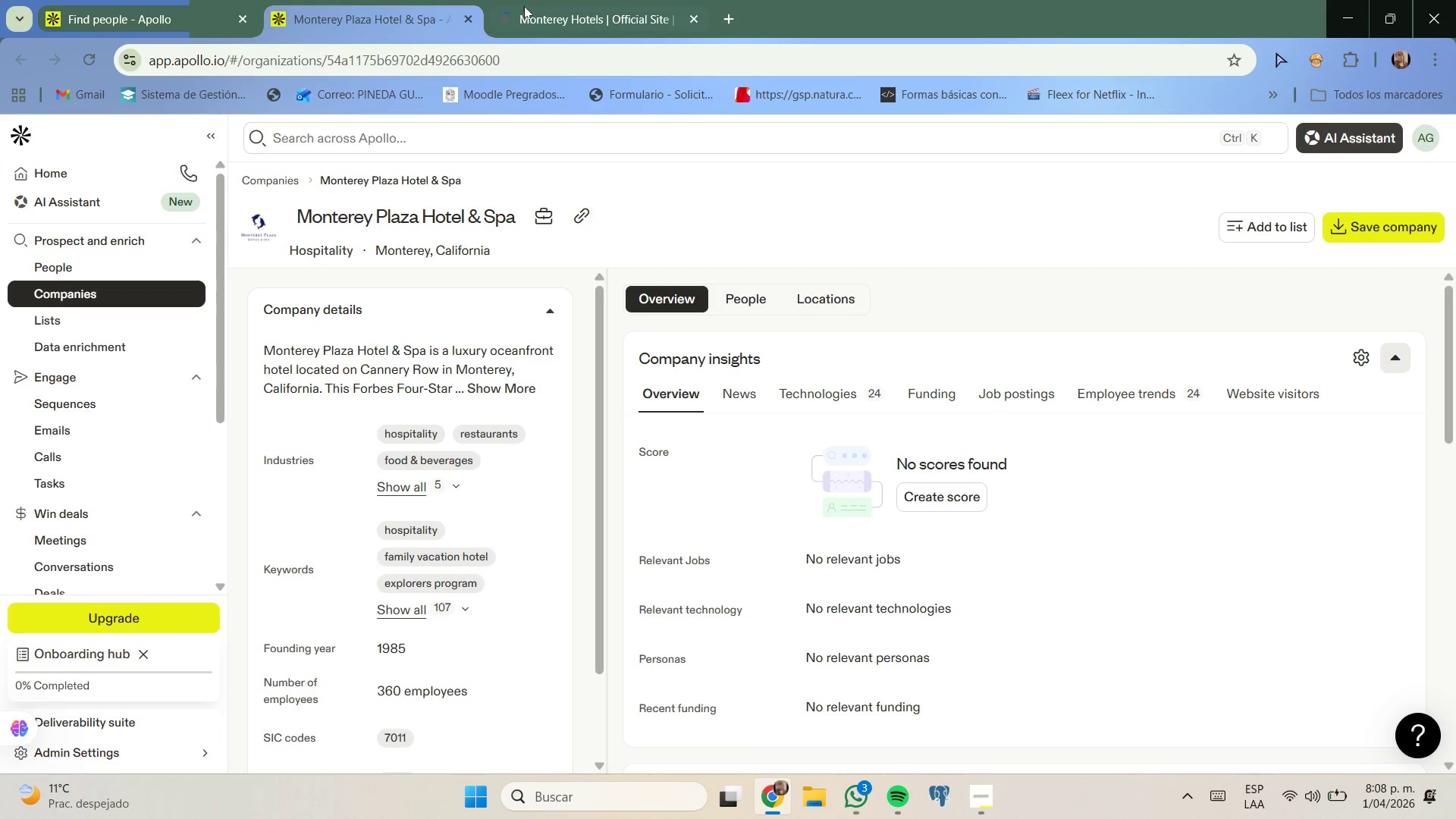 
left_click([524, 6])
 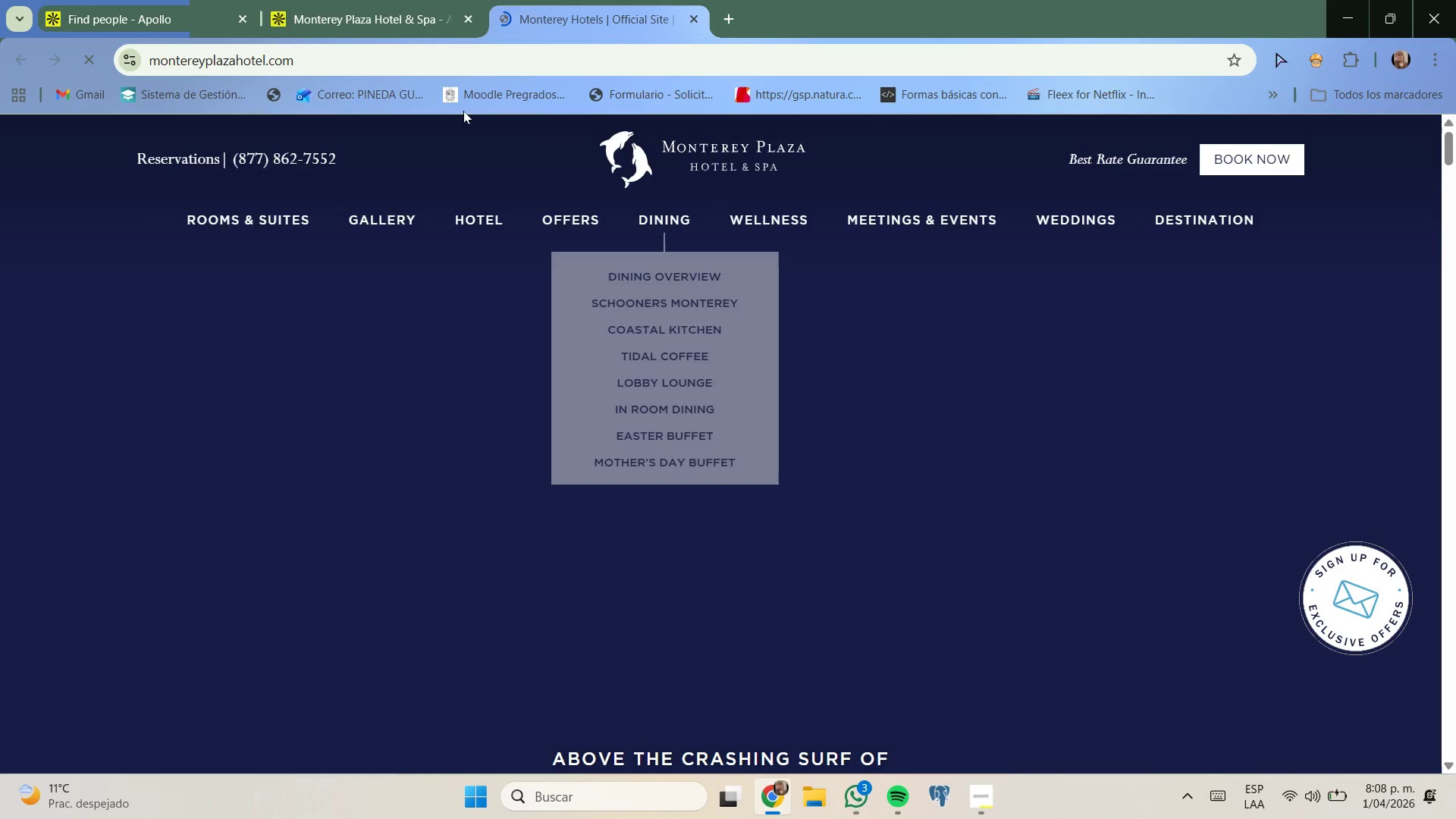 
left_click([384, 19])
 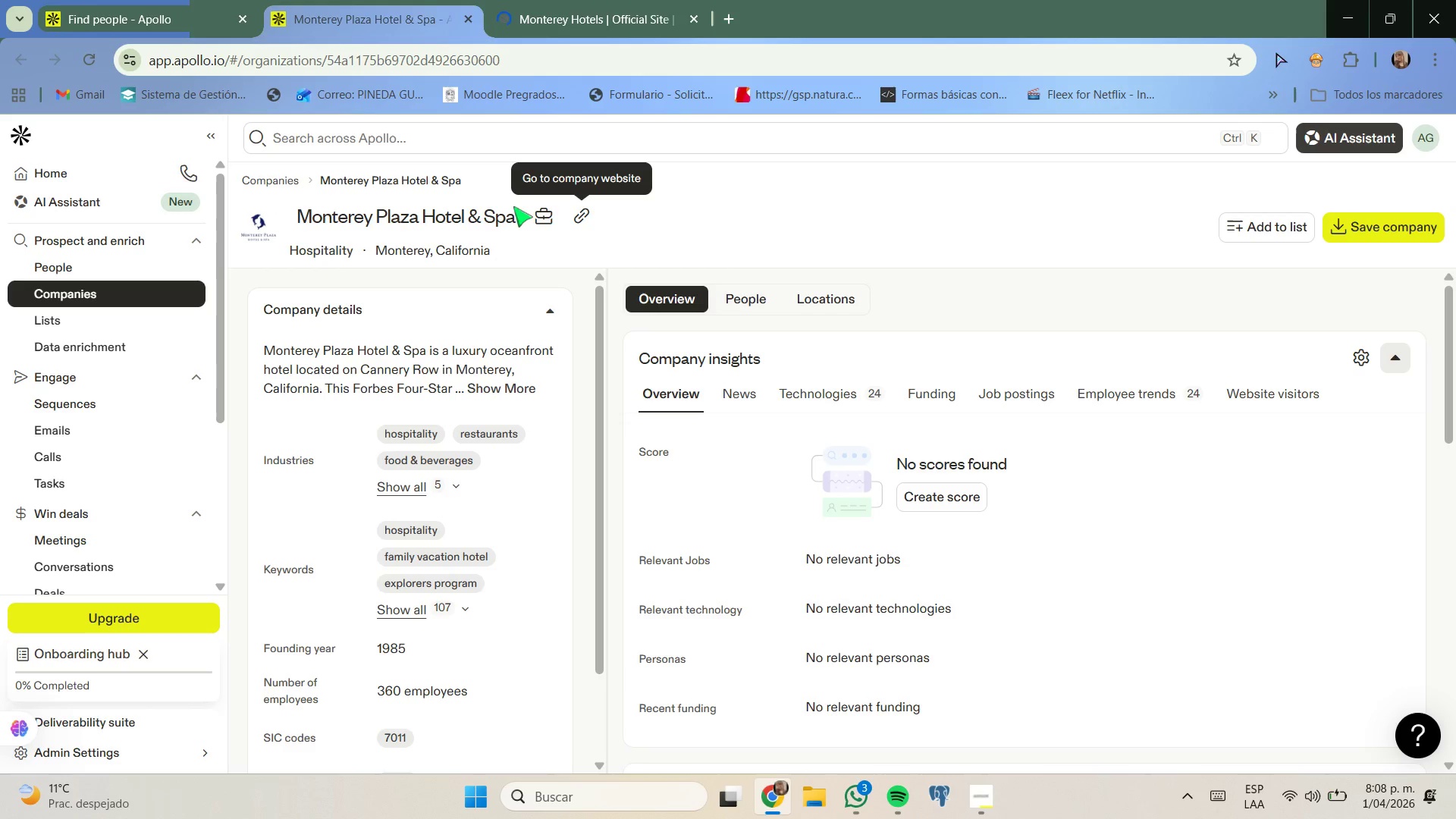 
left_click_drag(start_coordinate=[514, 214], to_coordinate=[300, 210])
 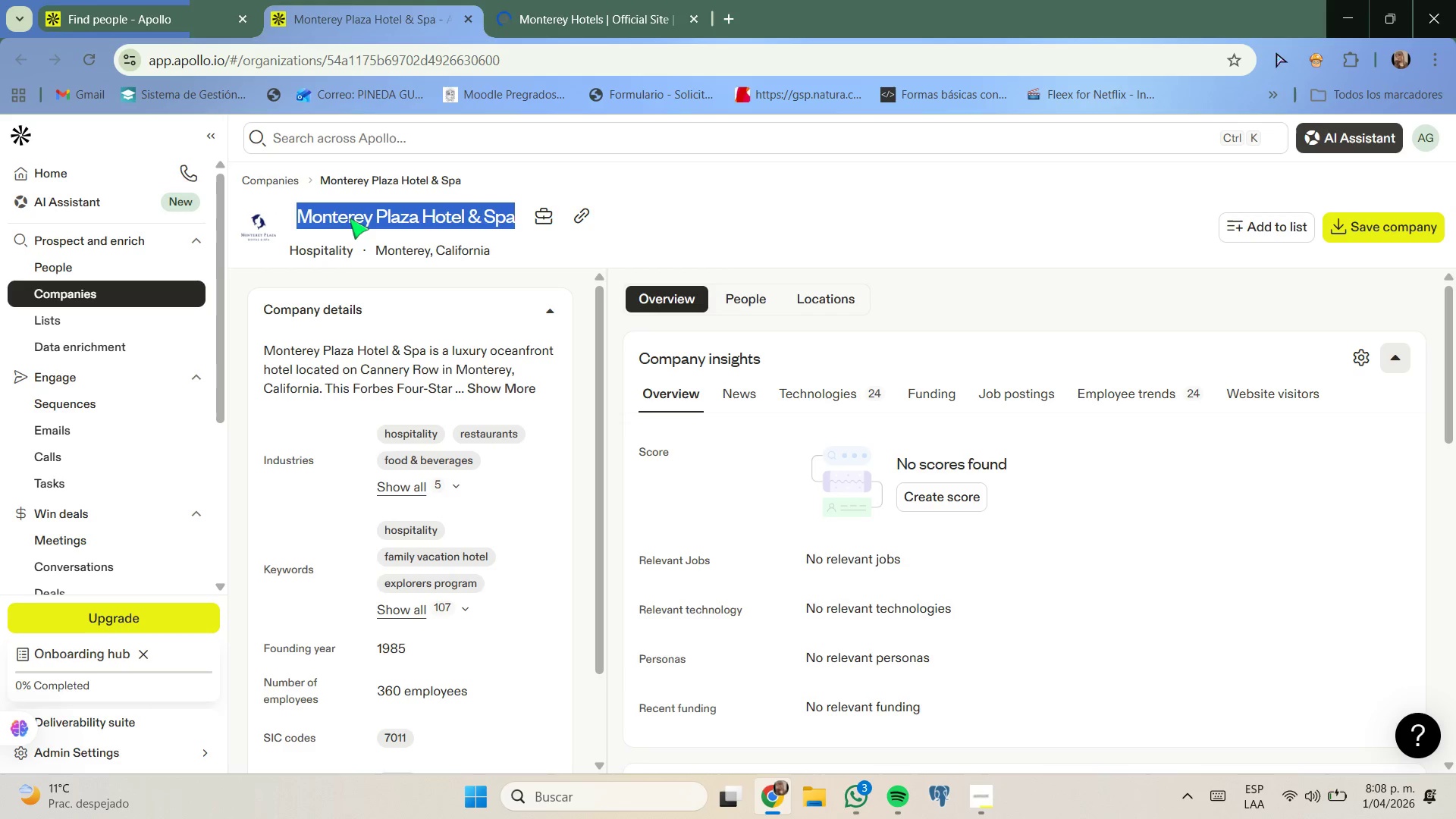 
right_click([350, 218])
 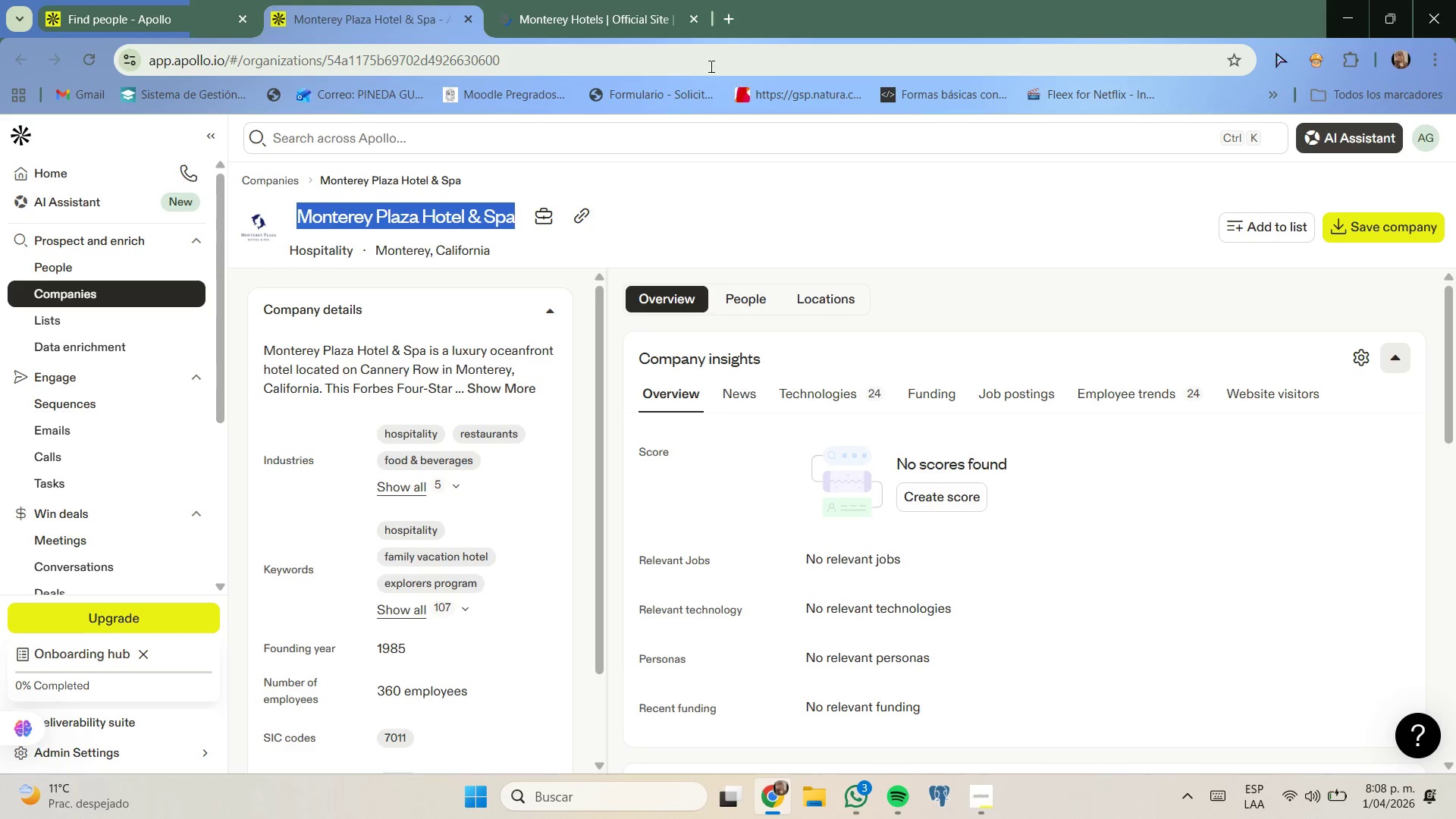 
left_click([731, 24])
 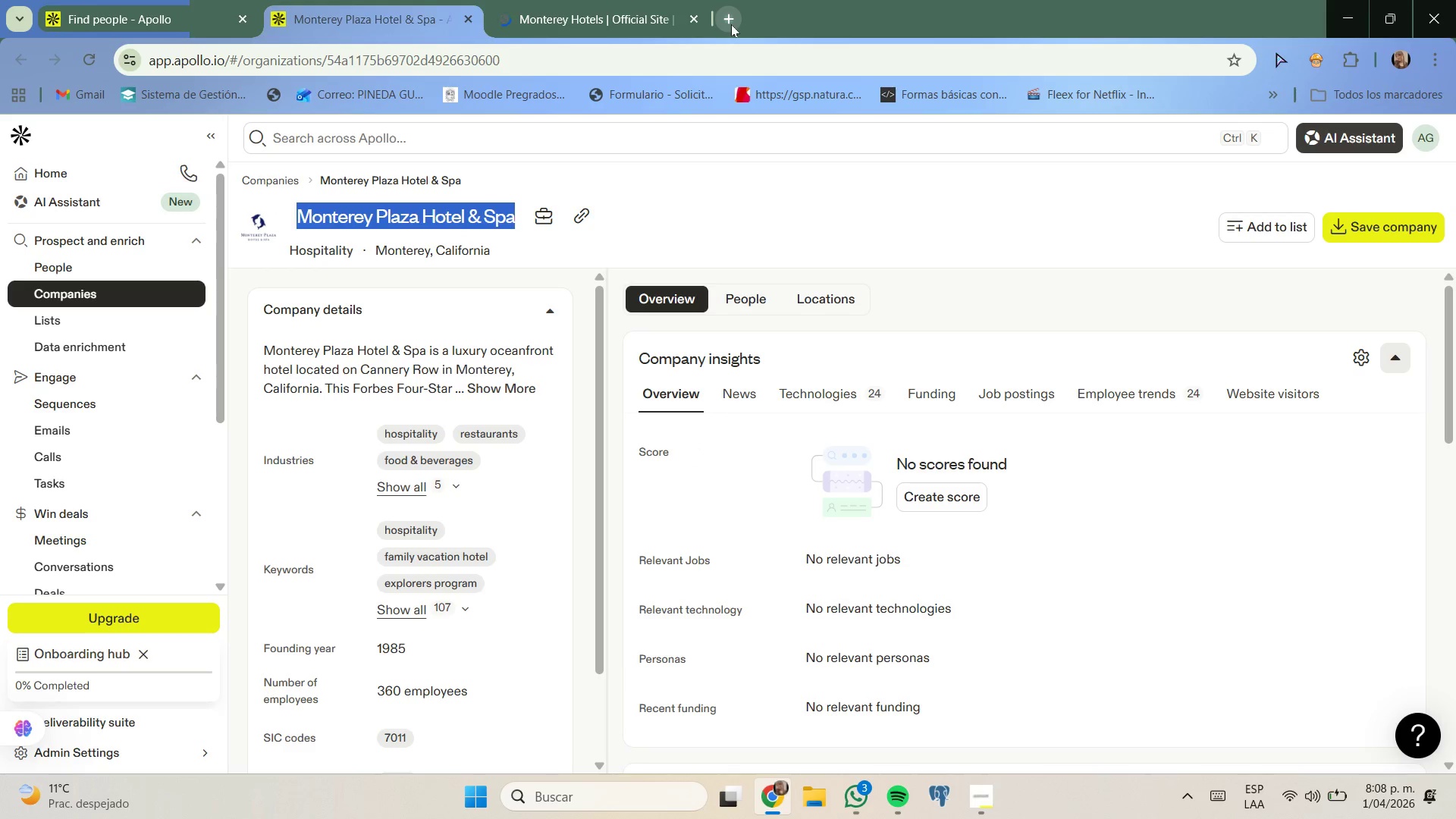 
key(Control+ControlLeft)
 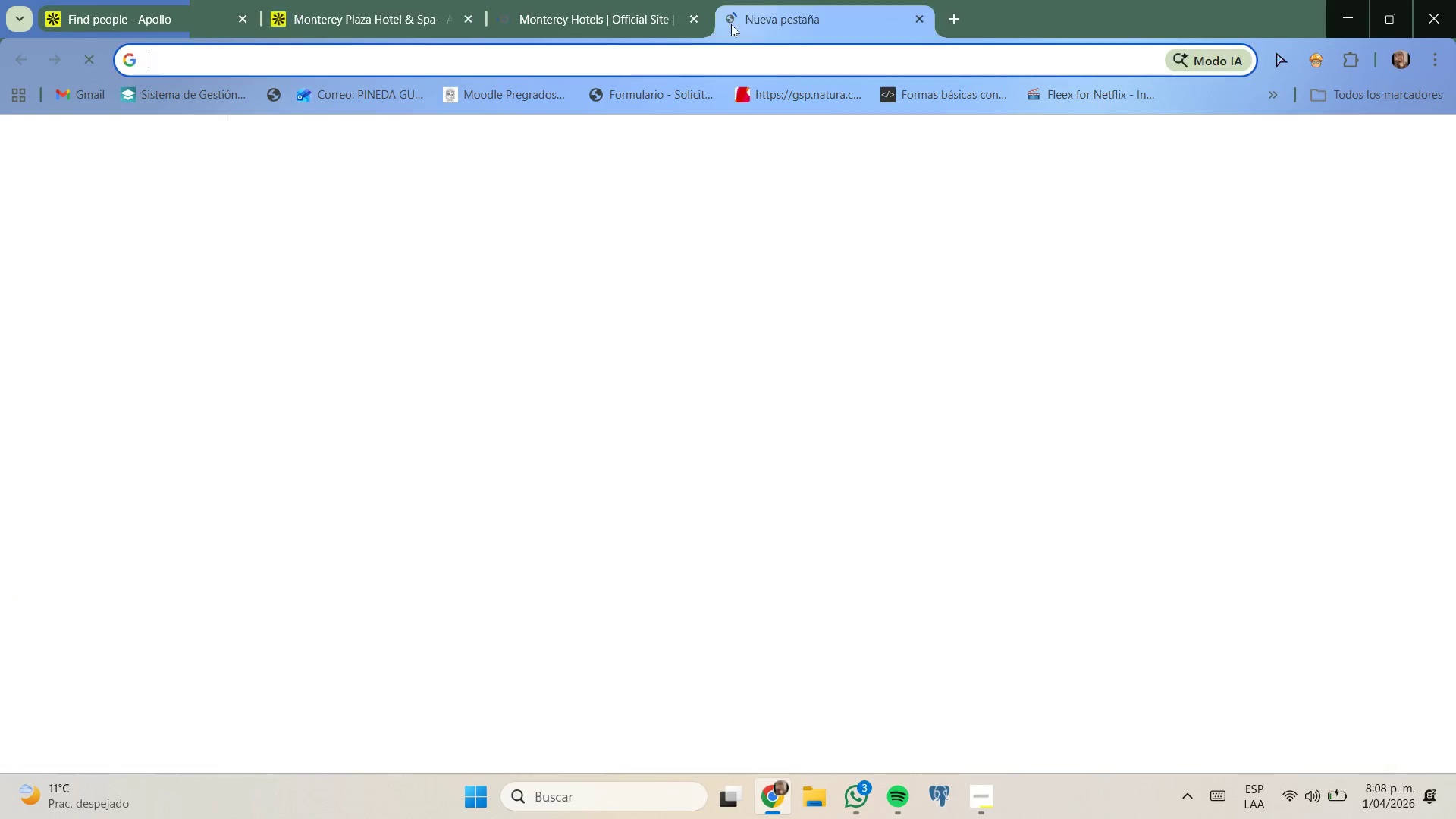 
key(Control+V)
 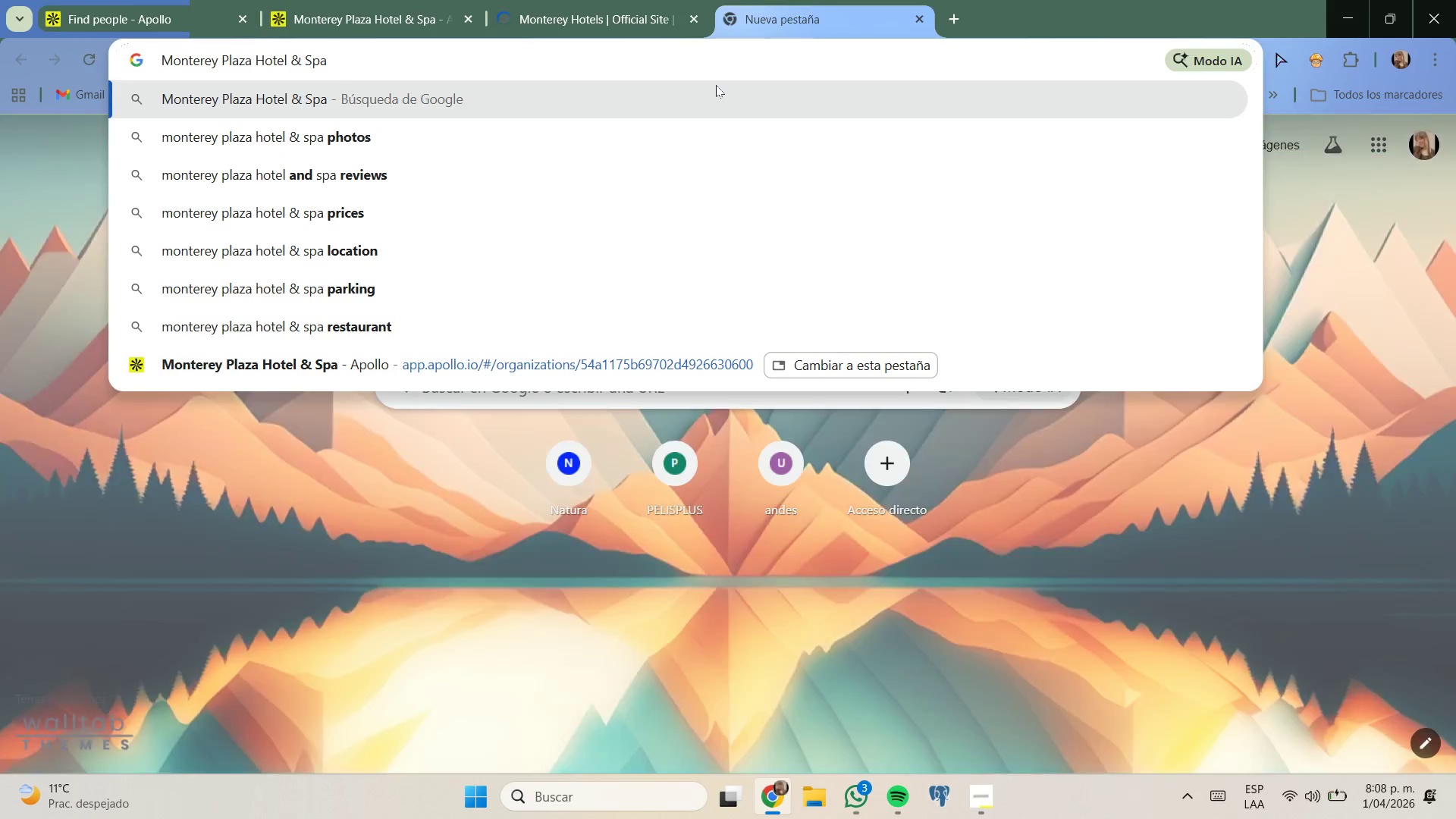 
type( stars)
 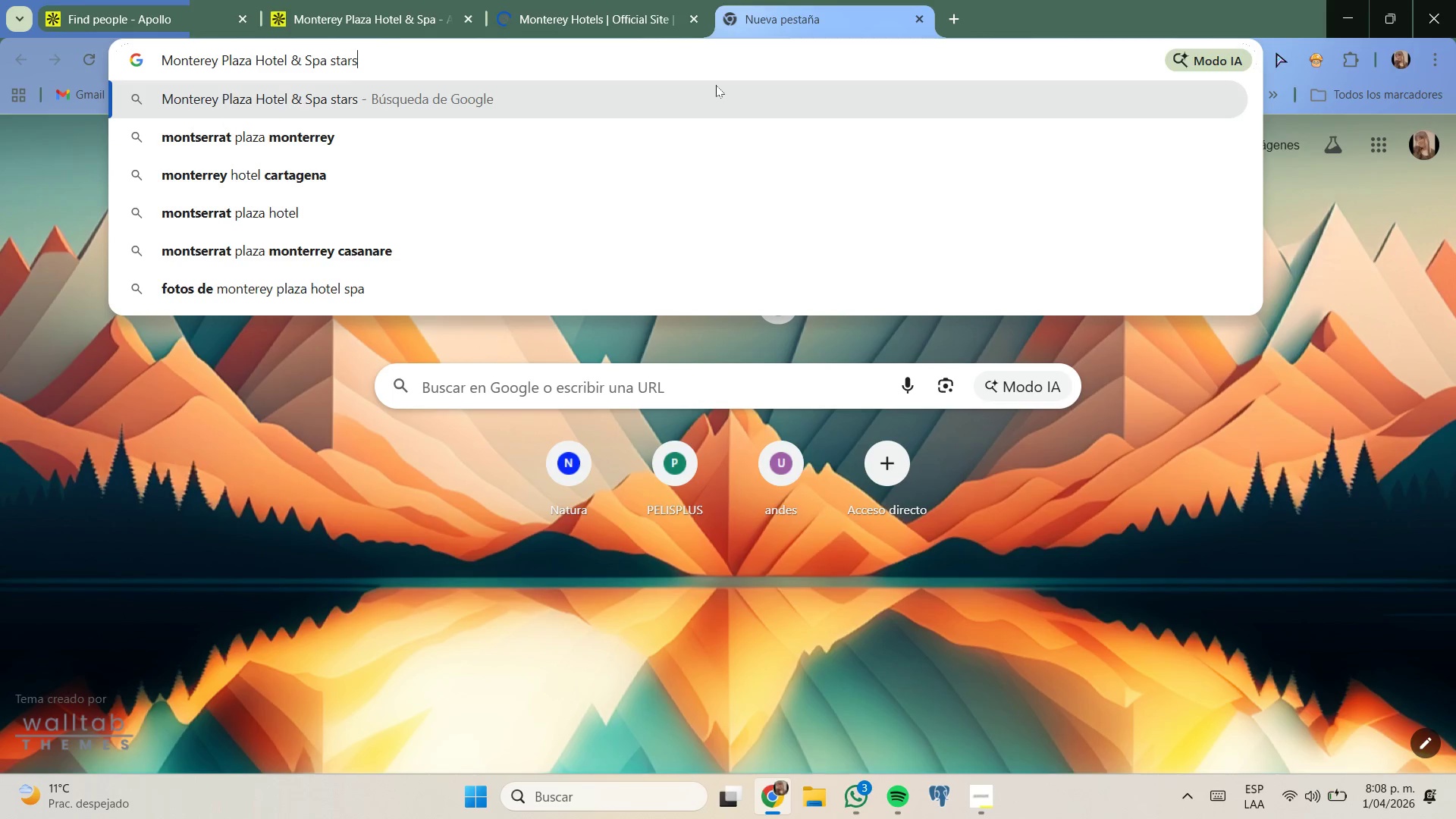 
key(Enter)
 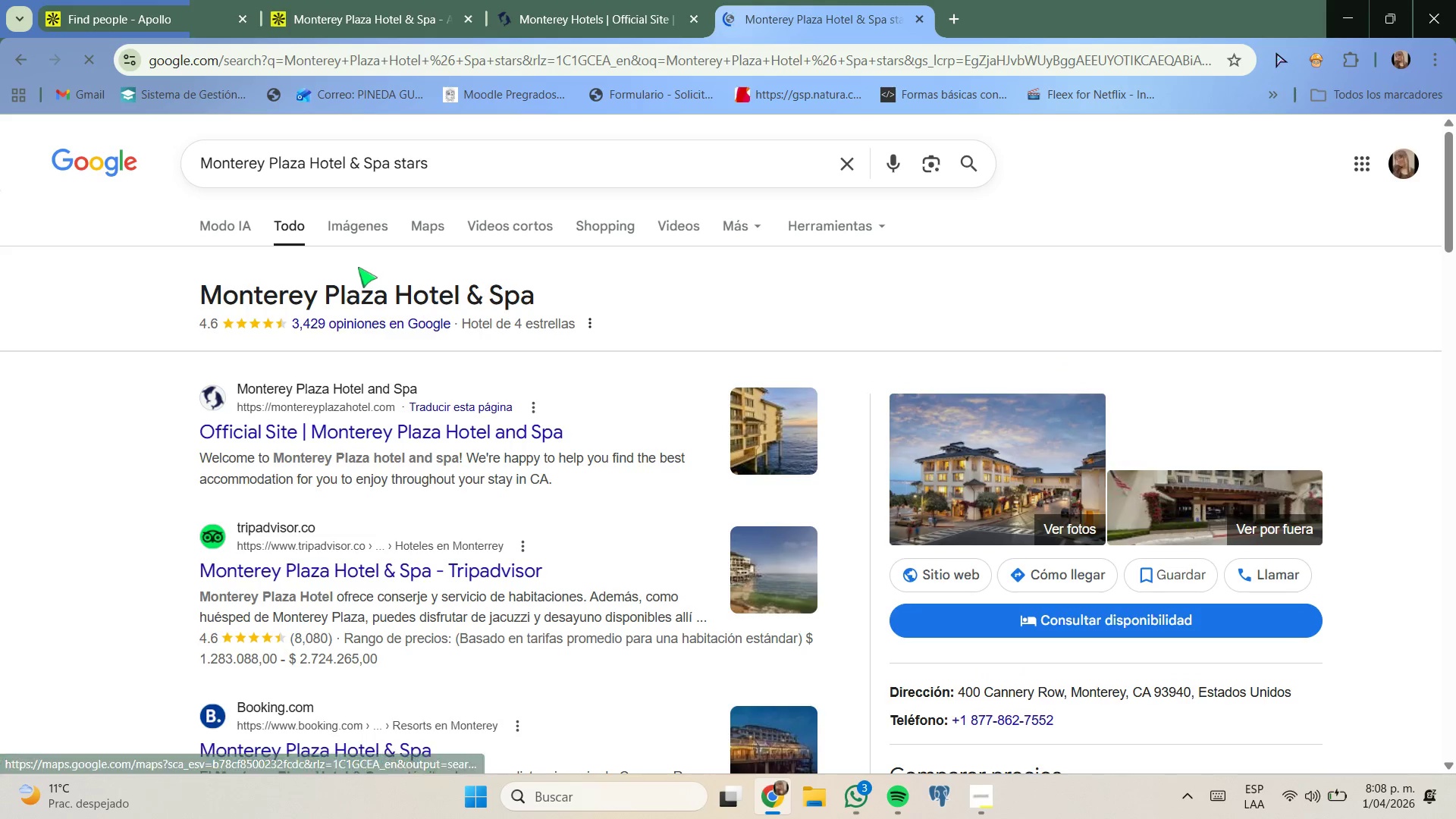 
left_click_drag(start_coordinate=[202, 318], to_coordinate=[243, 328])
 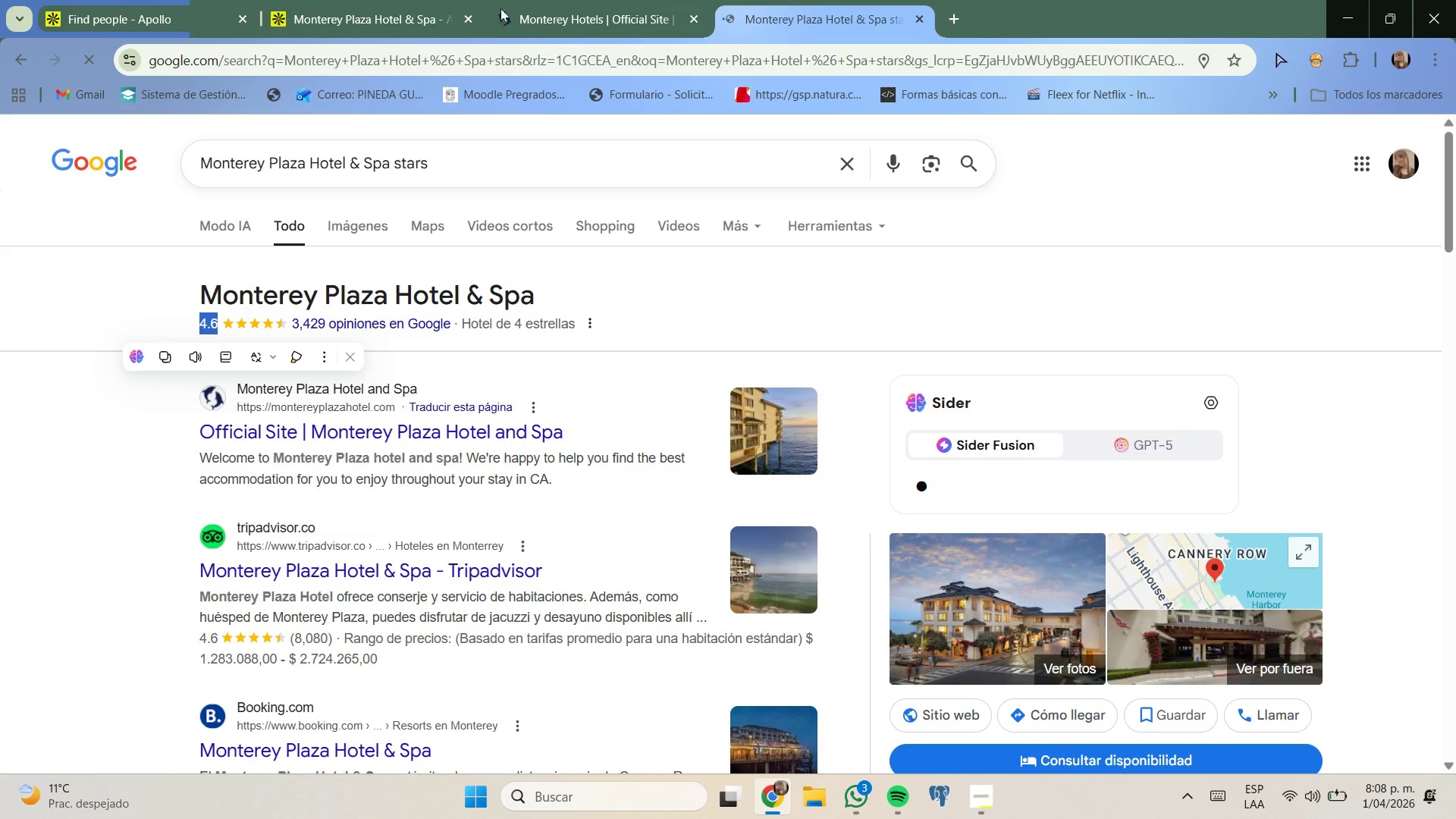 
left_click([406, 0])
 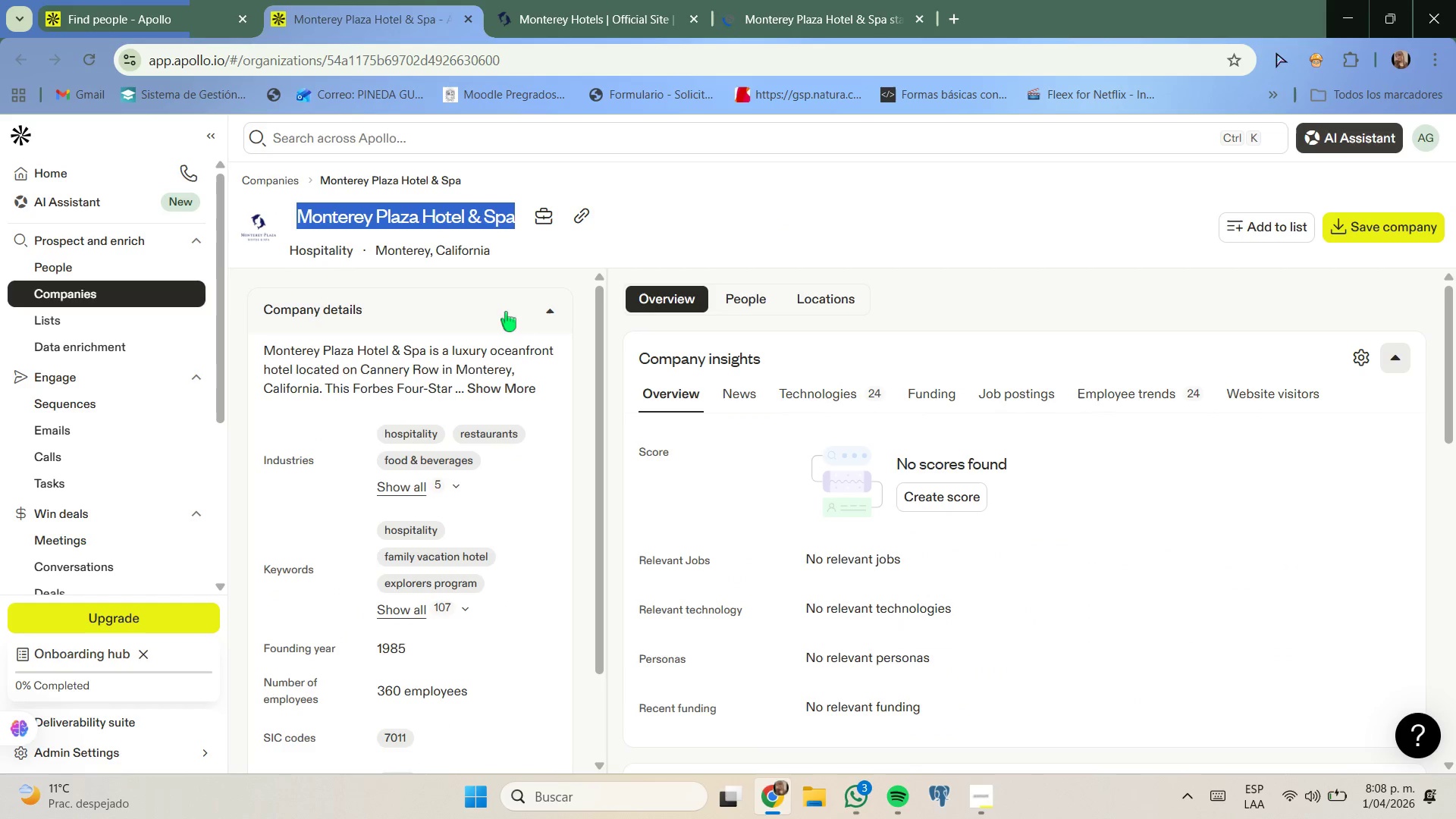 
left_click([515, 383])
 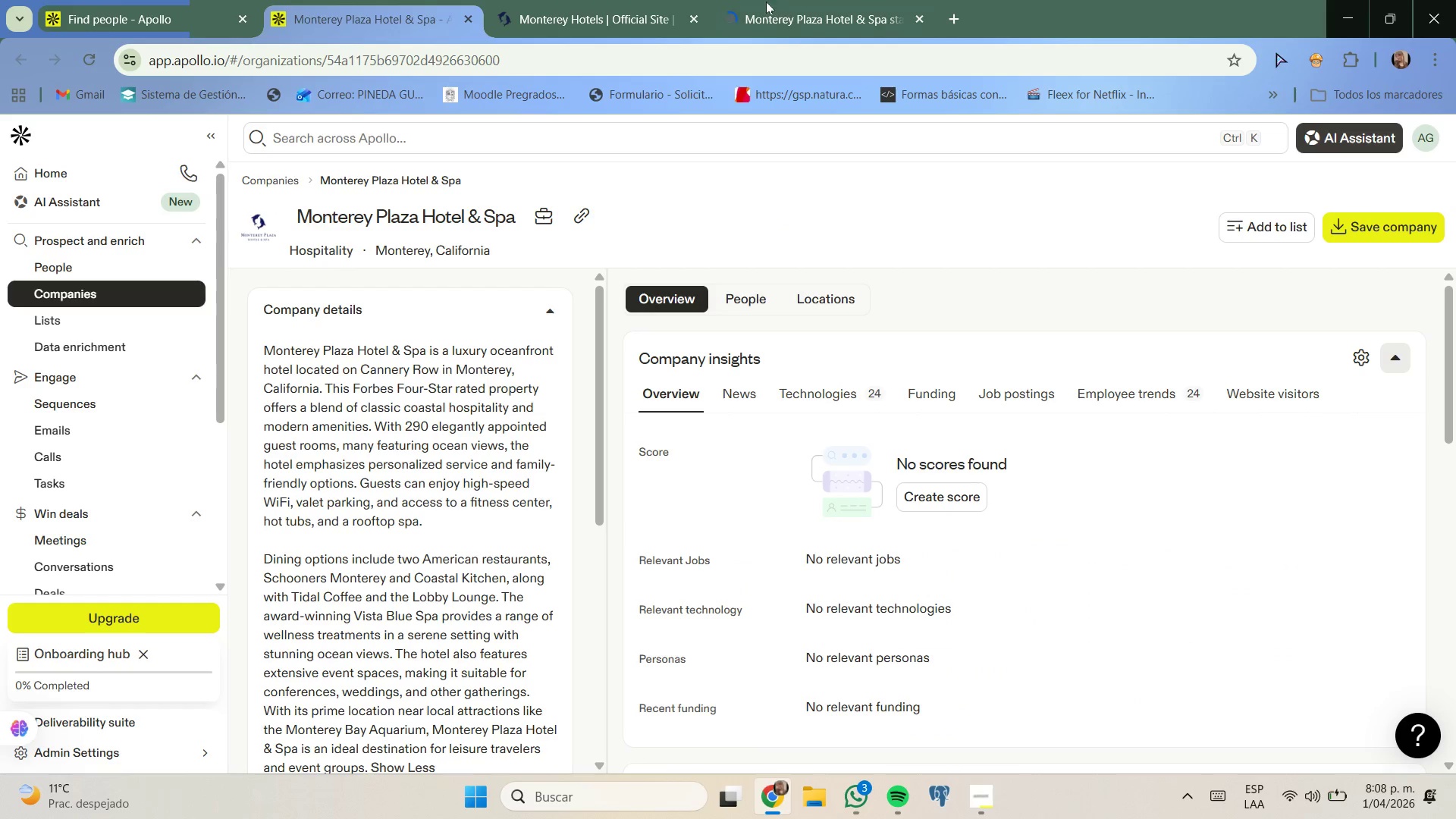 
left_click([783, 0])
 